 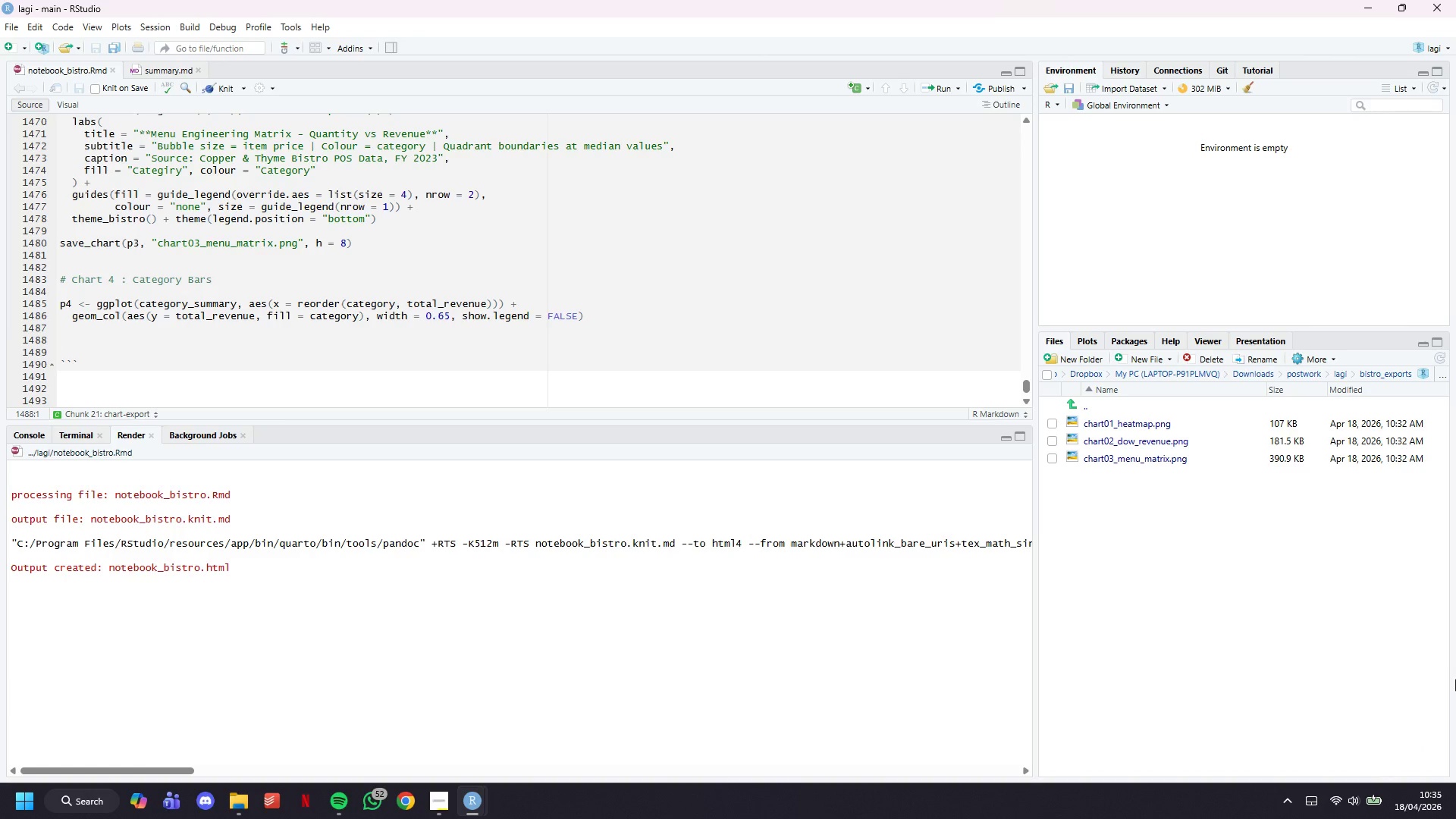 
left_click([435, 796])
 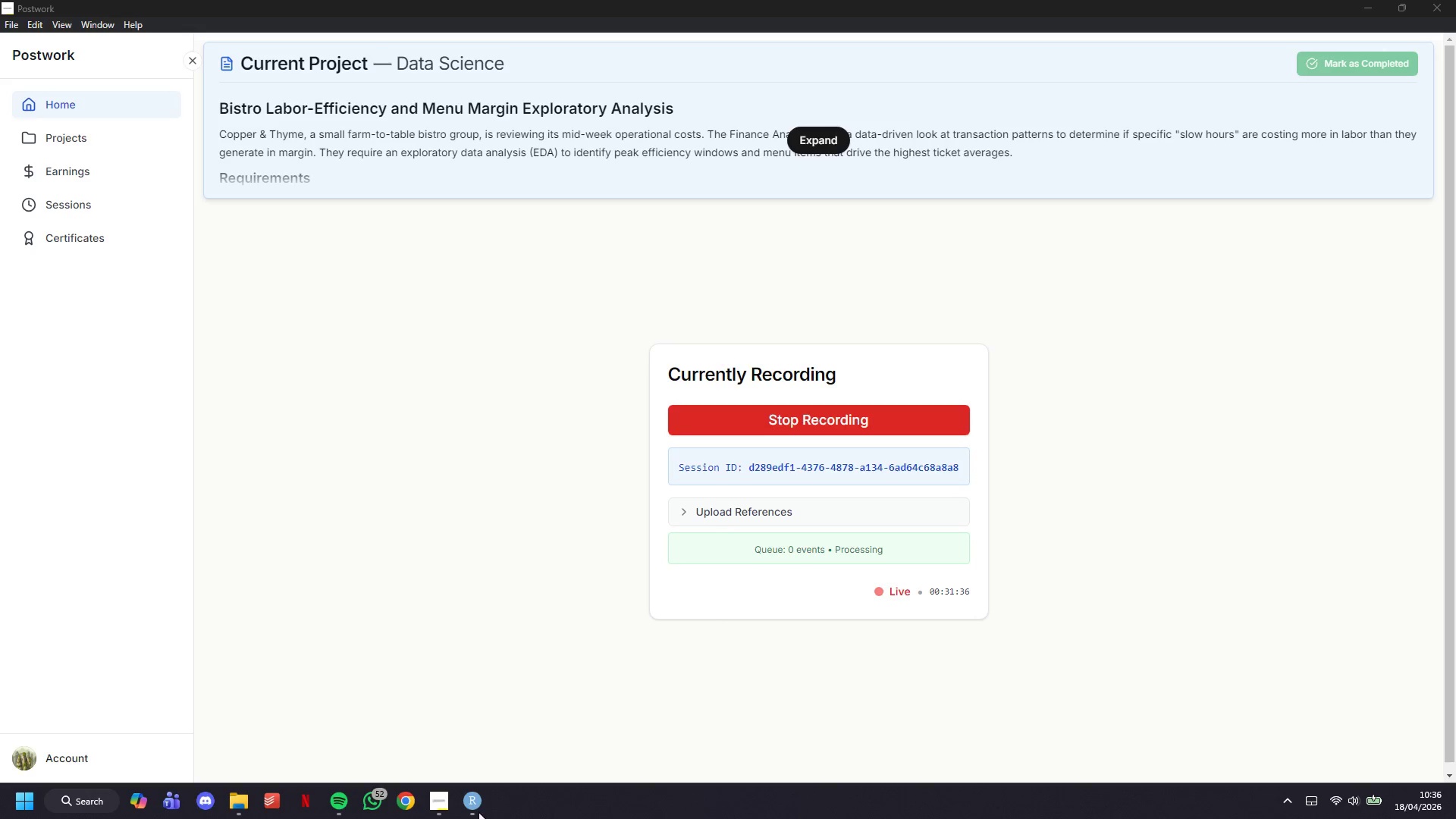 
wait(31.5)
 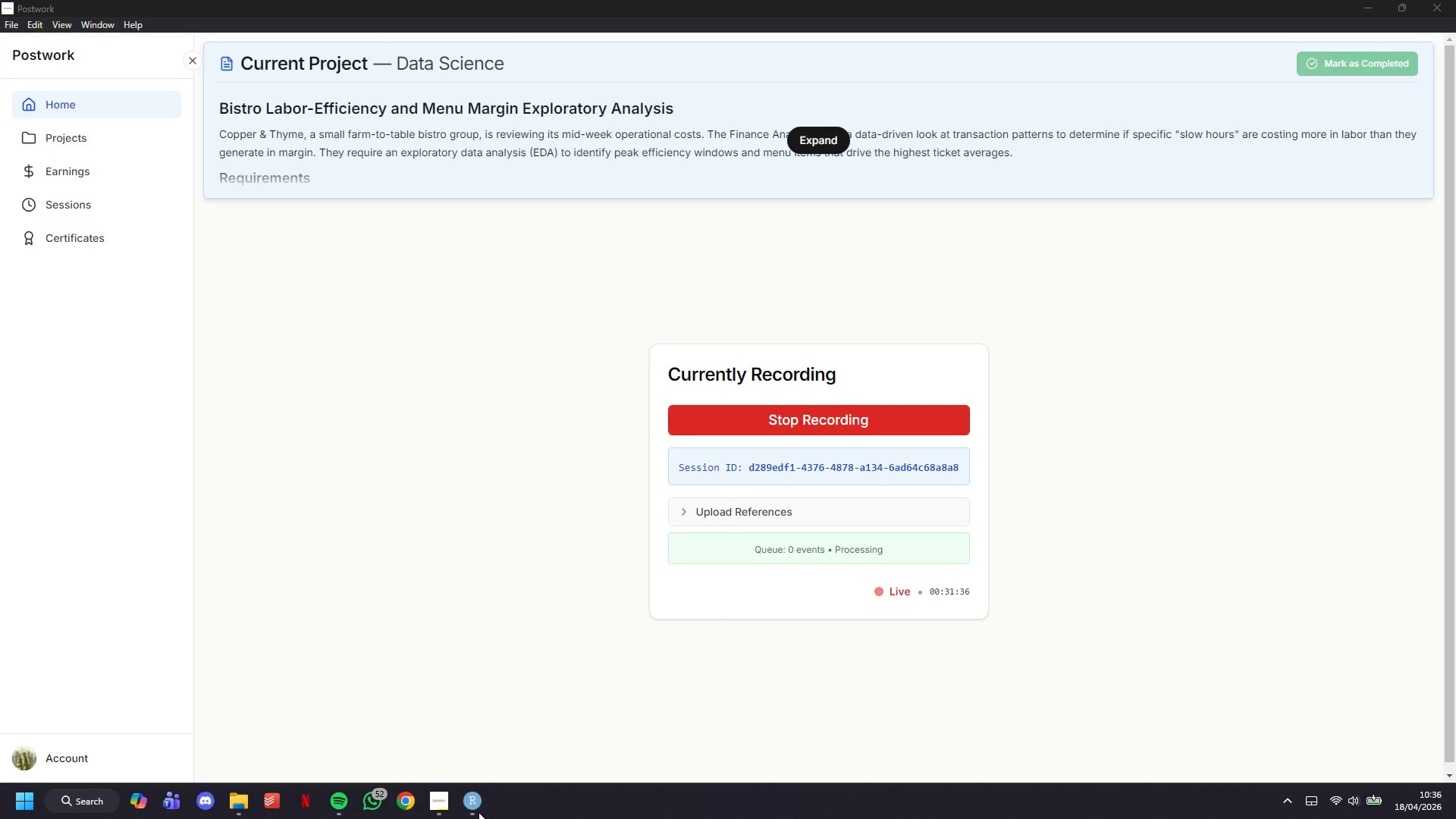 
left_click([444, 739])
 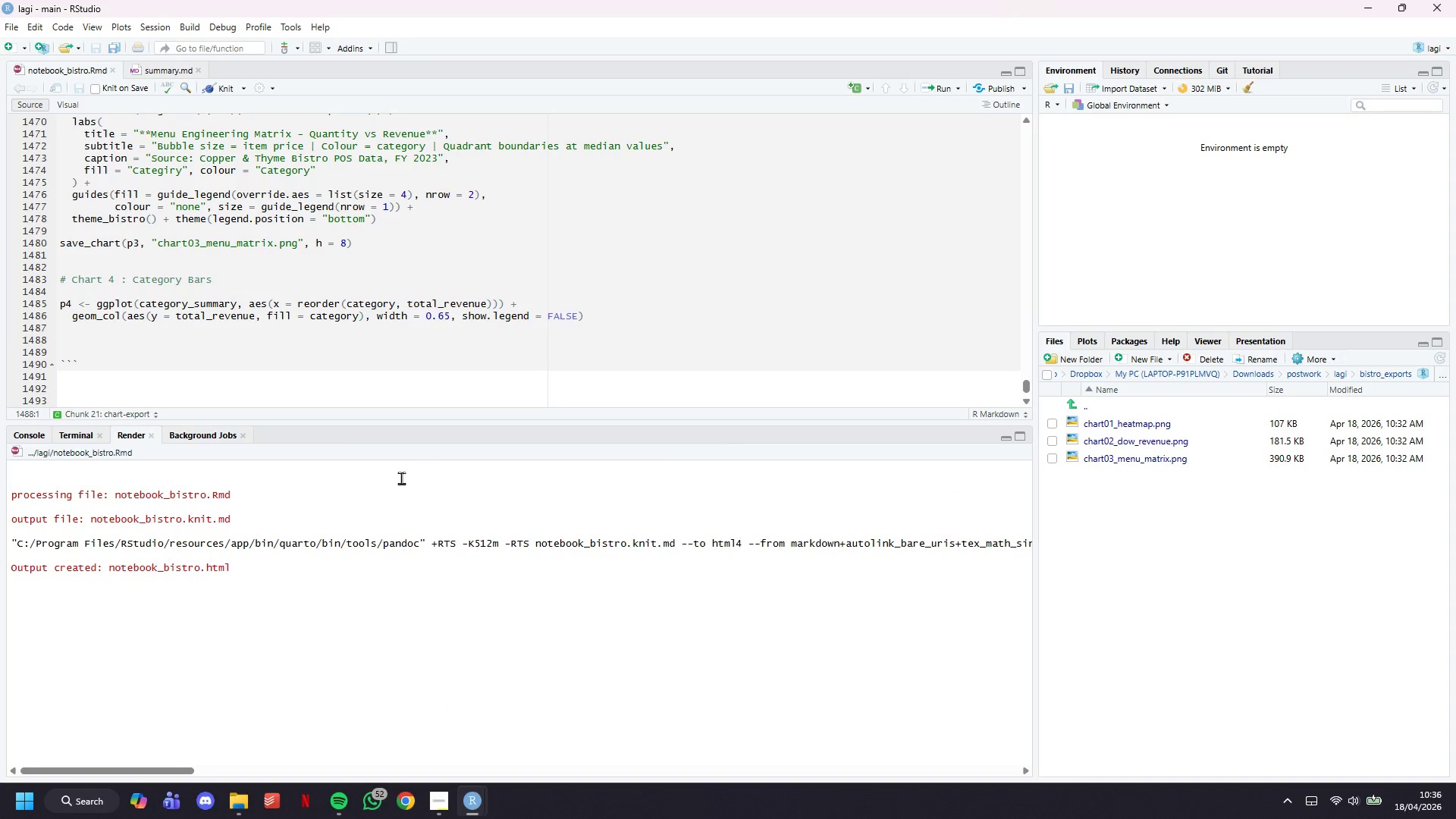 
scroll: coordinate [425, 359], scroll_direction: down, amount: 4.0
 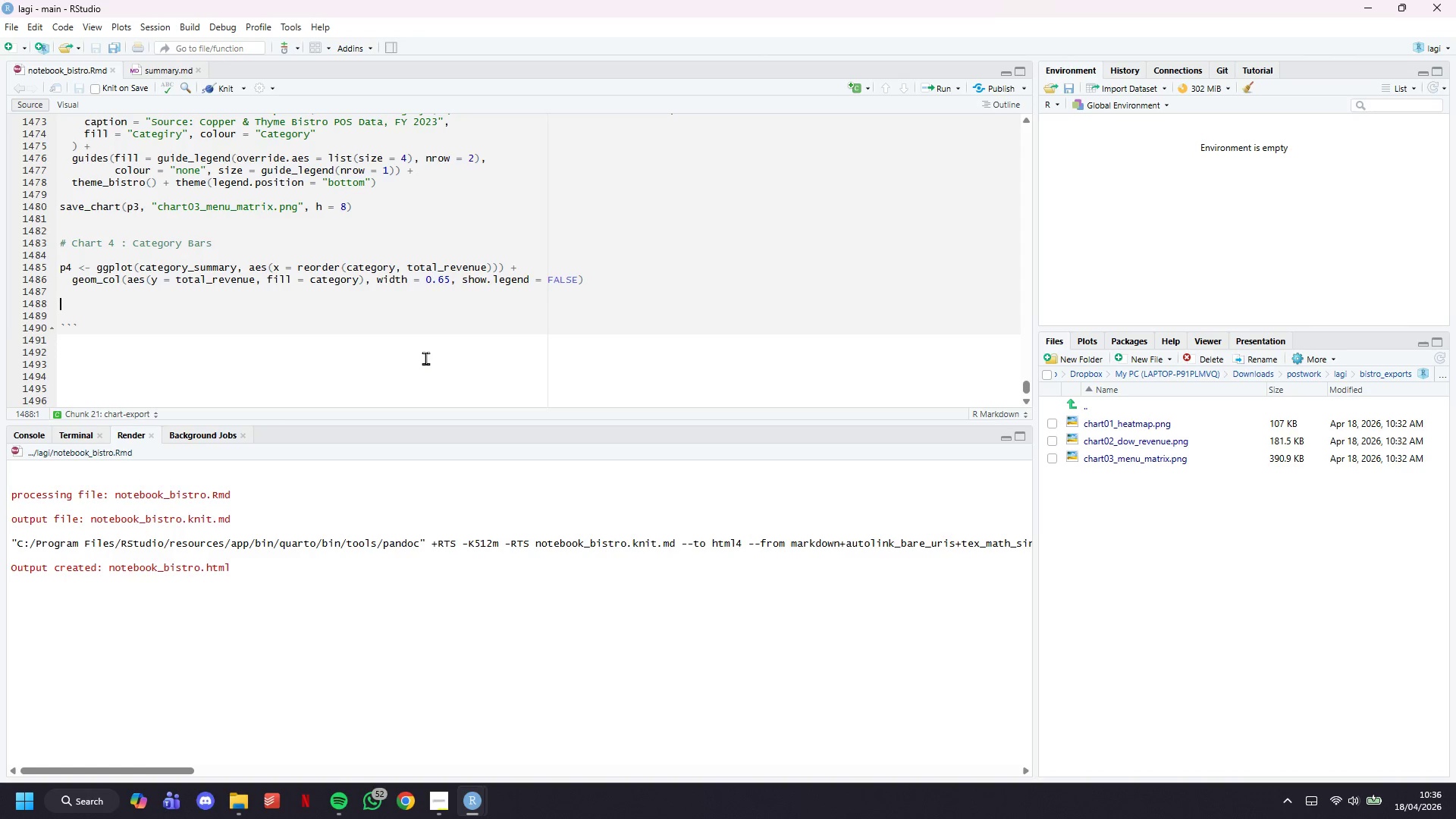 
wait(9.83)
 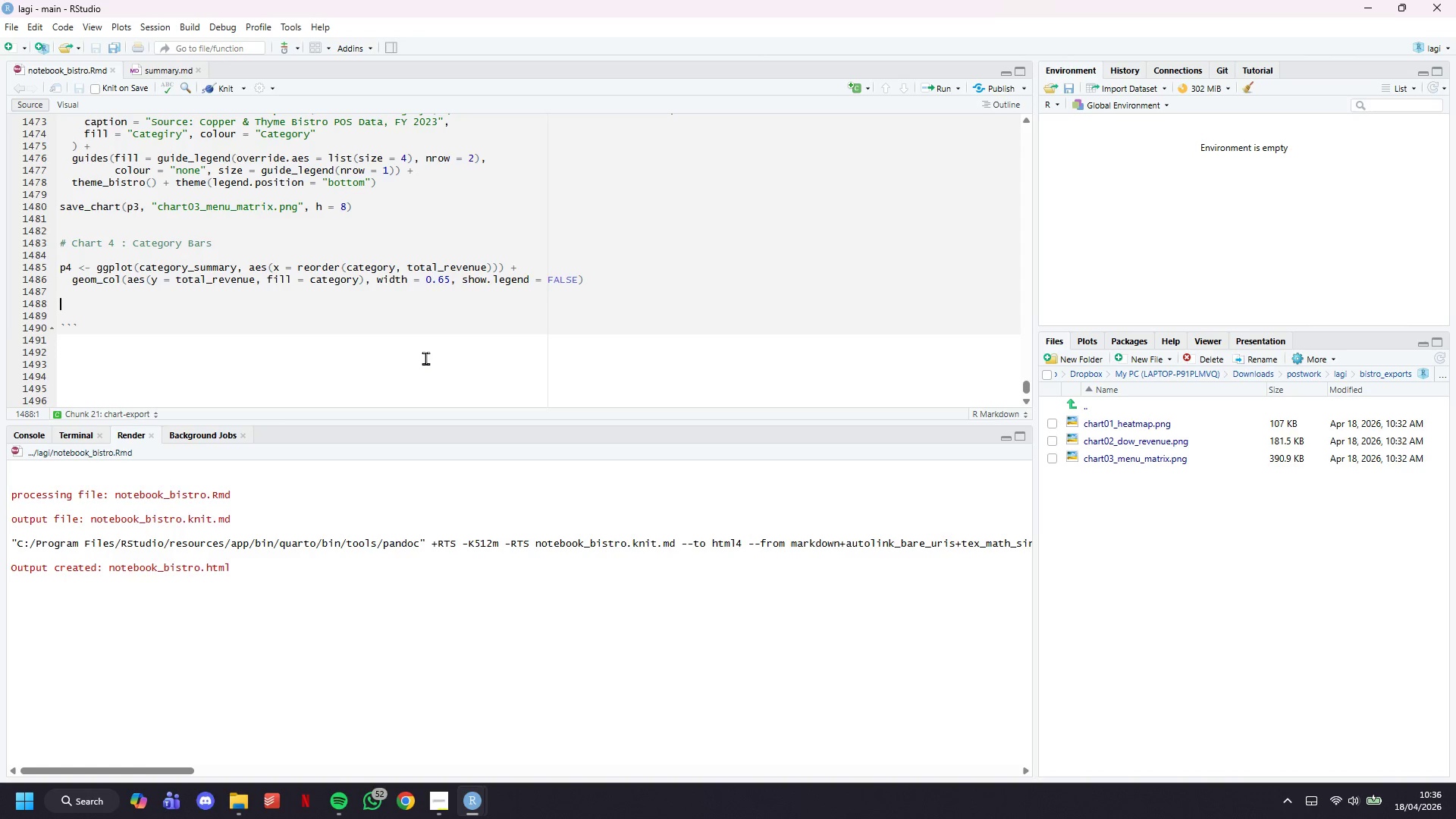 
key(Backspace)
 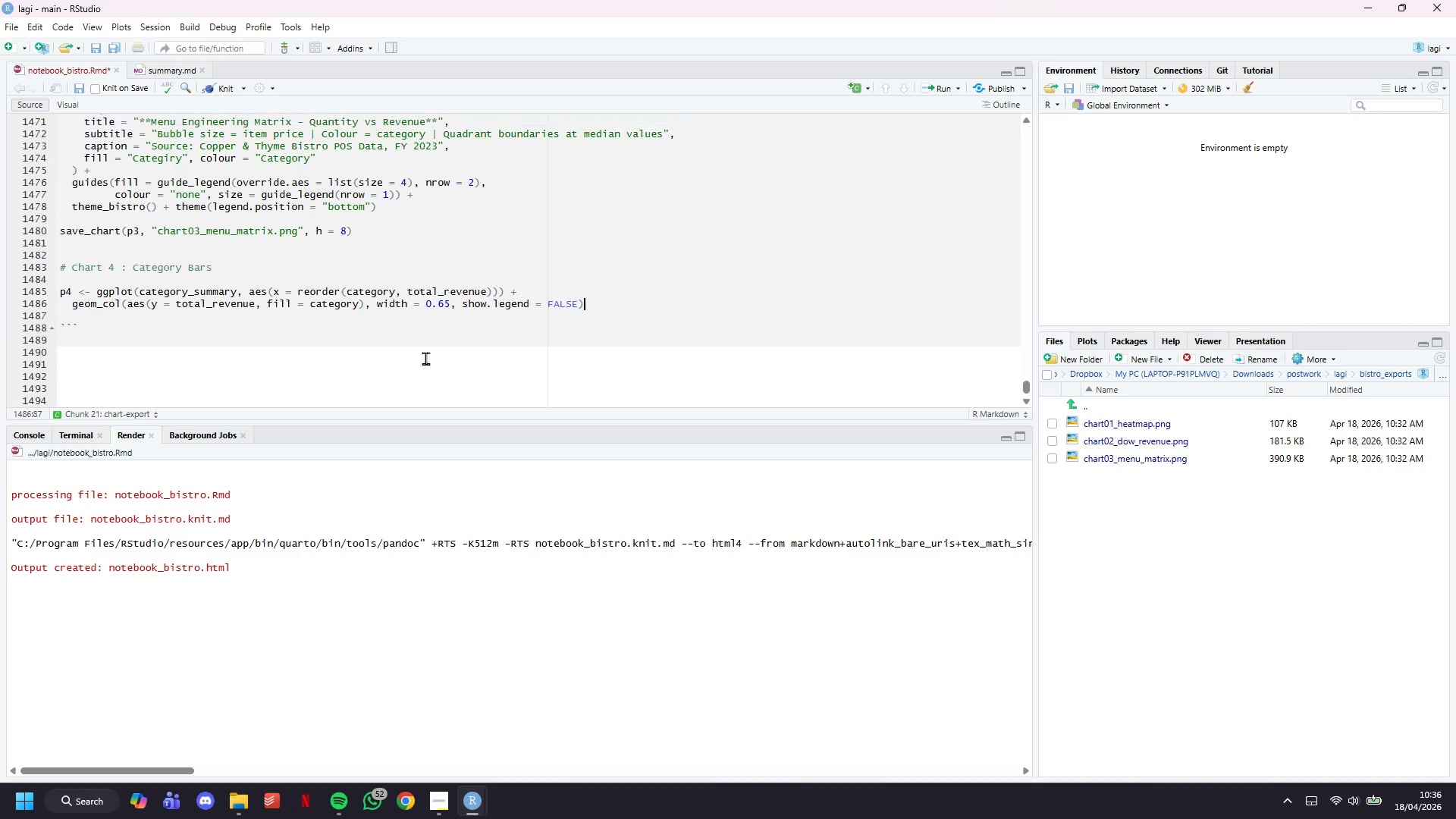 
key(Backspace)
 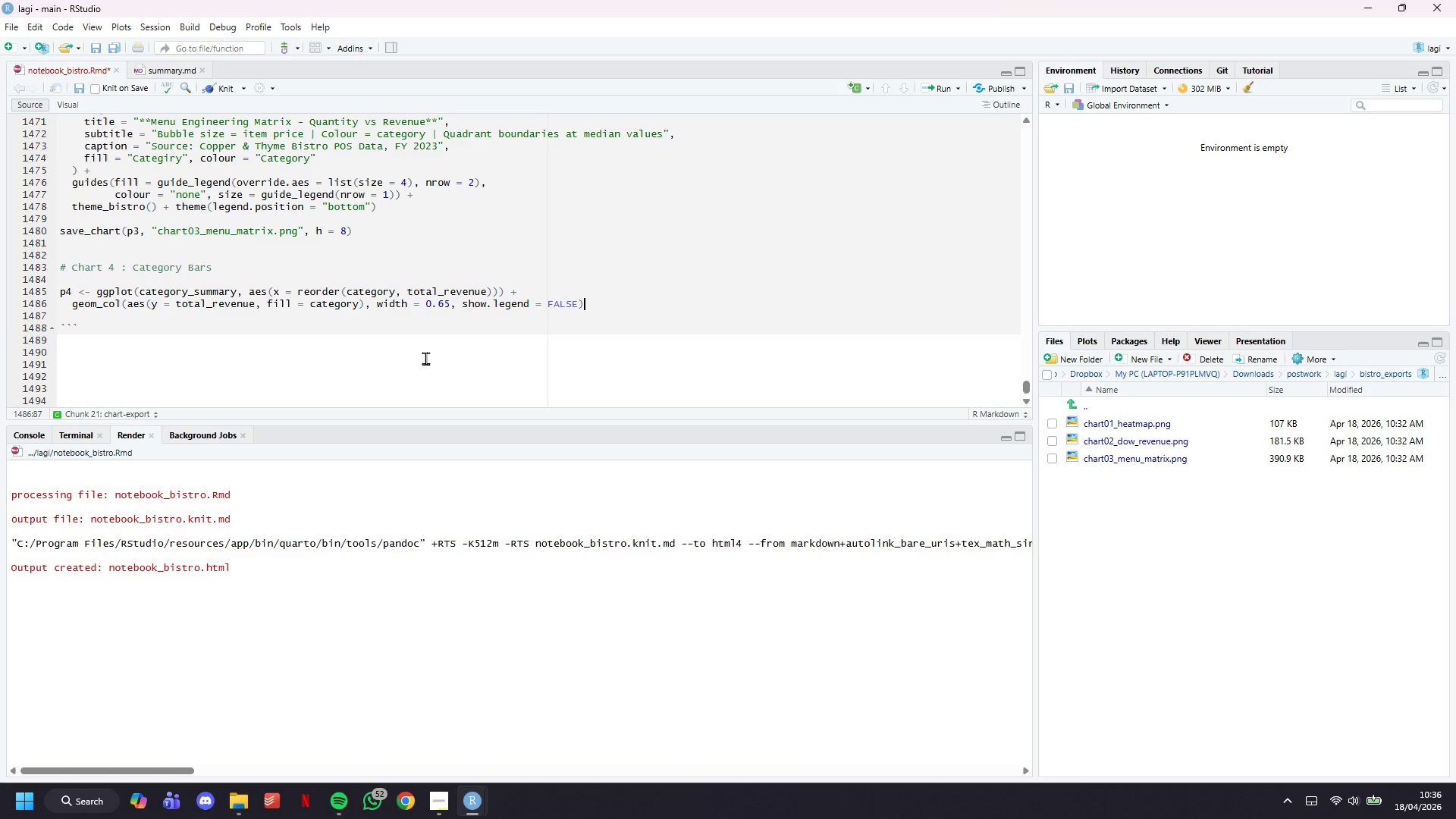 
key(Space)
 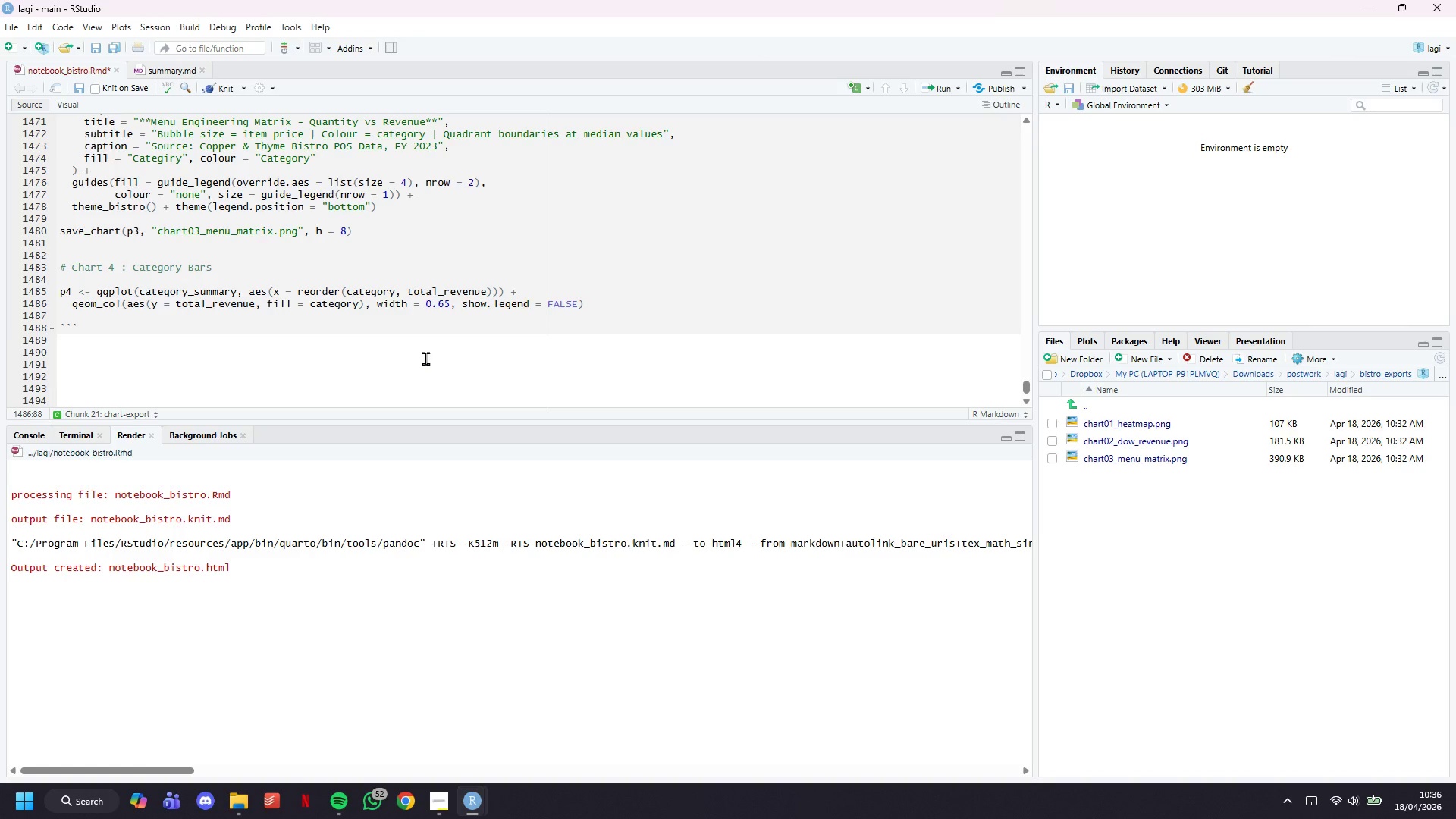 
key(Shift+Equal)
 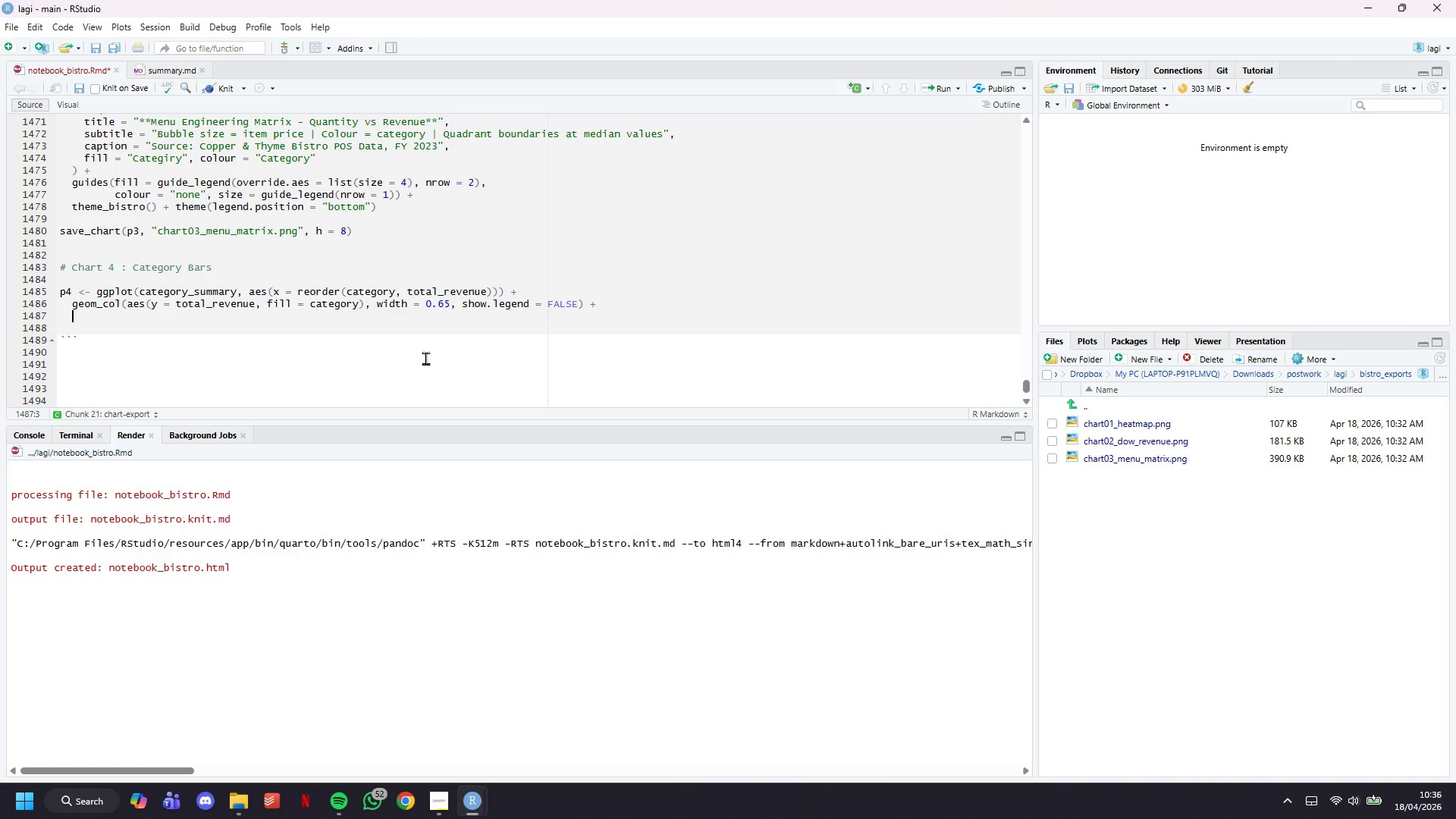 
key(Enter)
 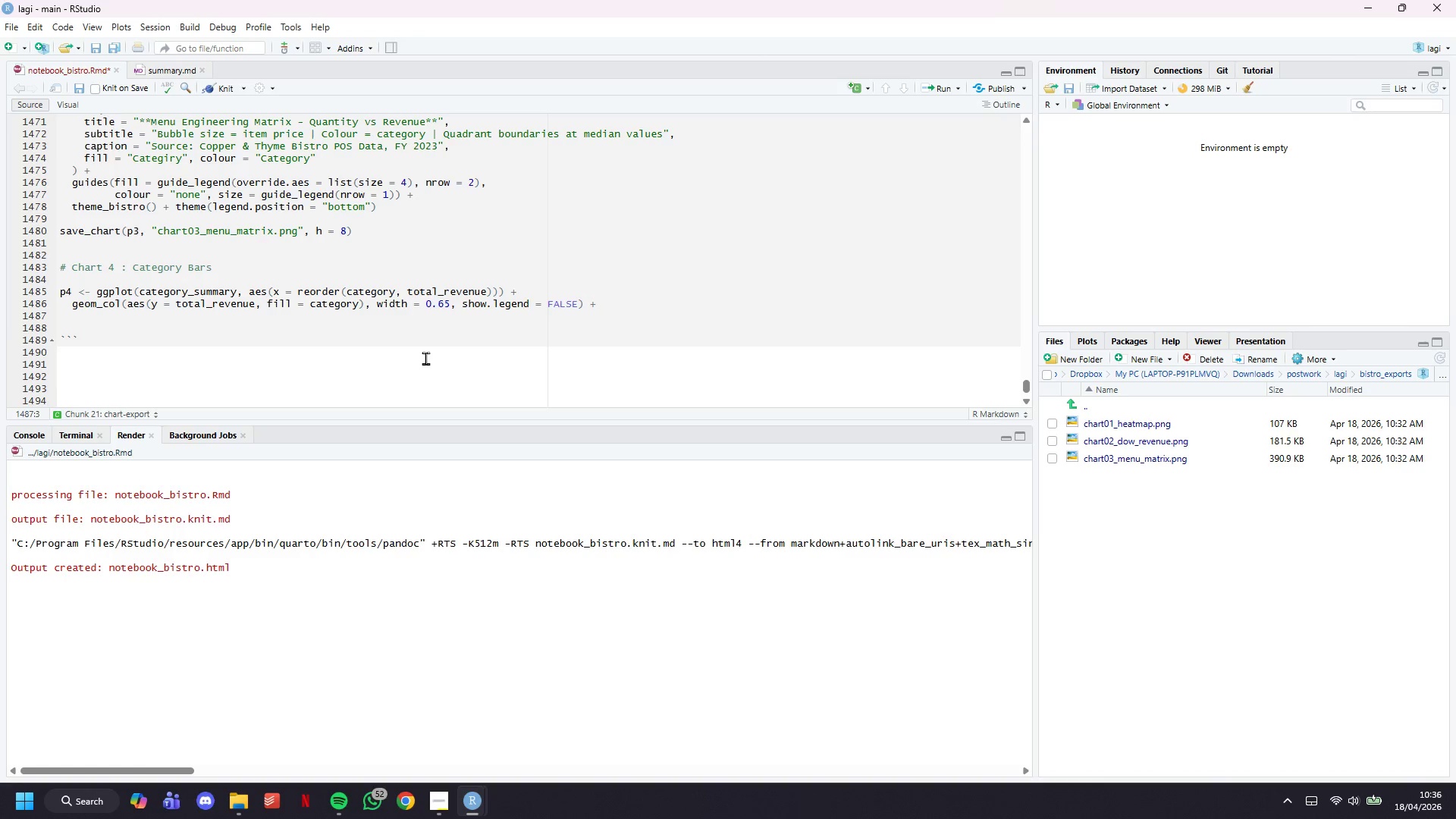 
type(geomline)
key(Backspace)
key(Backspace)
key(Backspace)
key(Backspace)
type(_line()
 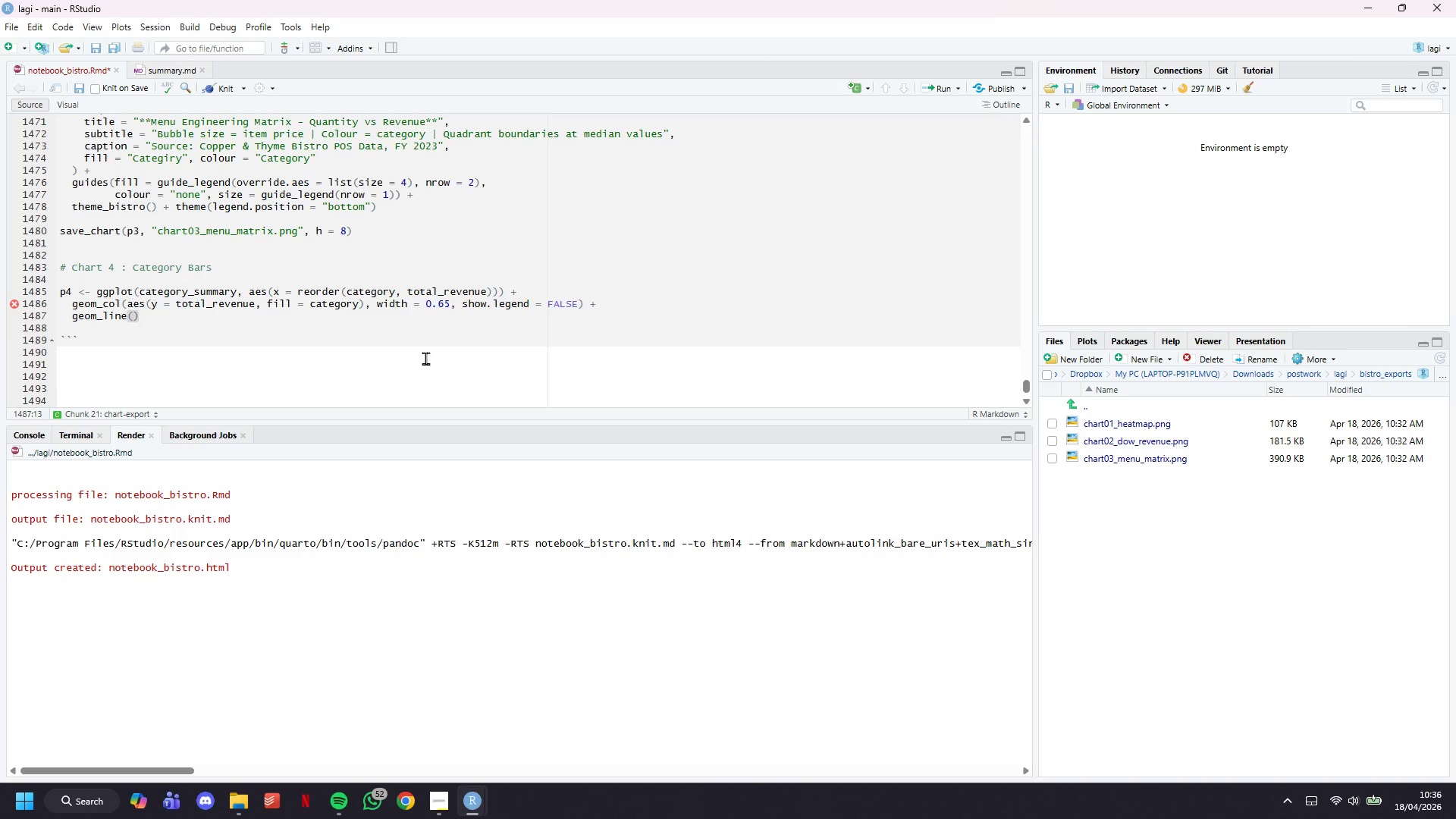 
type(aes()
 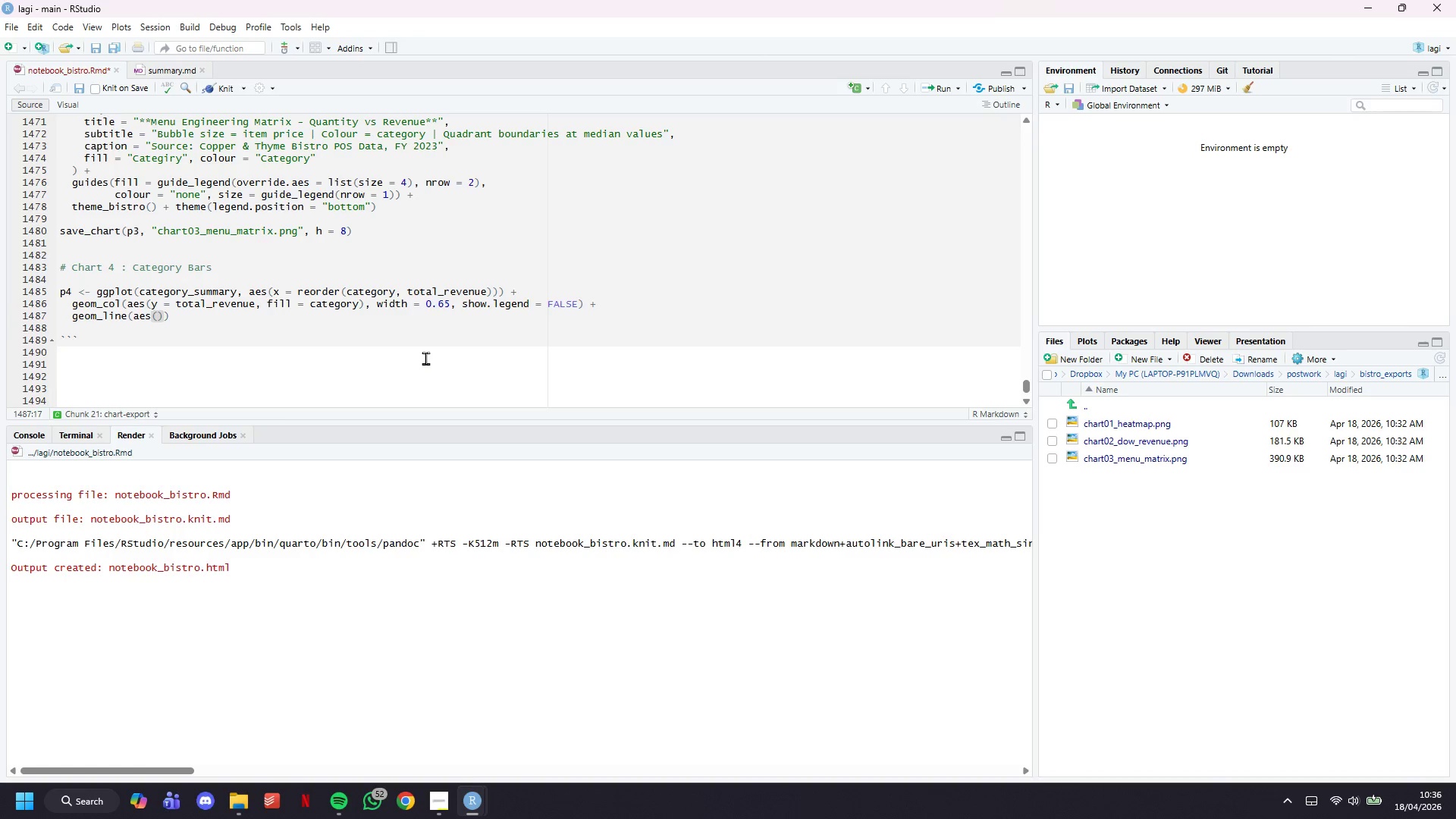 
wait(7.55)
 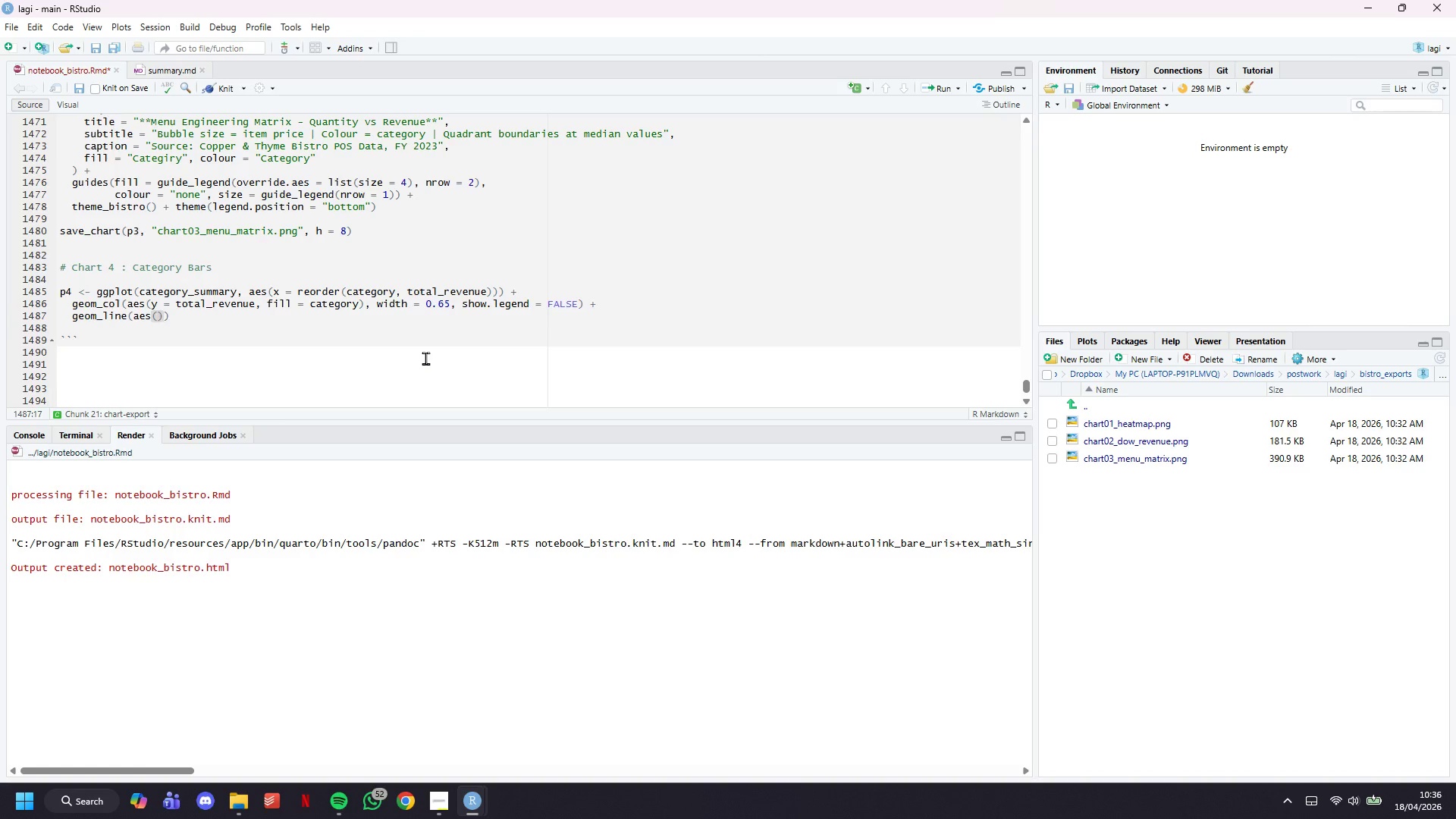 
type(y = avg_penetration)
 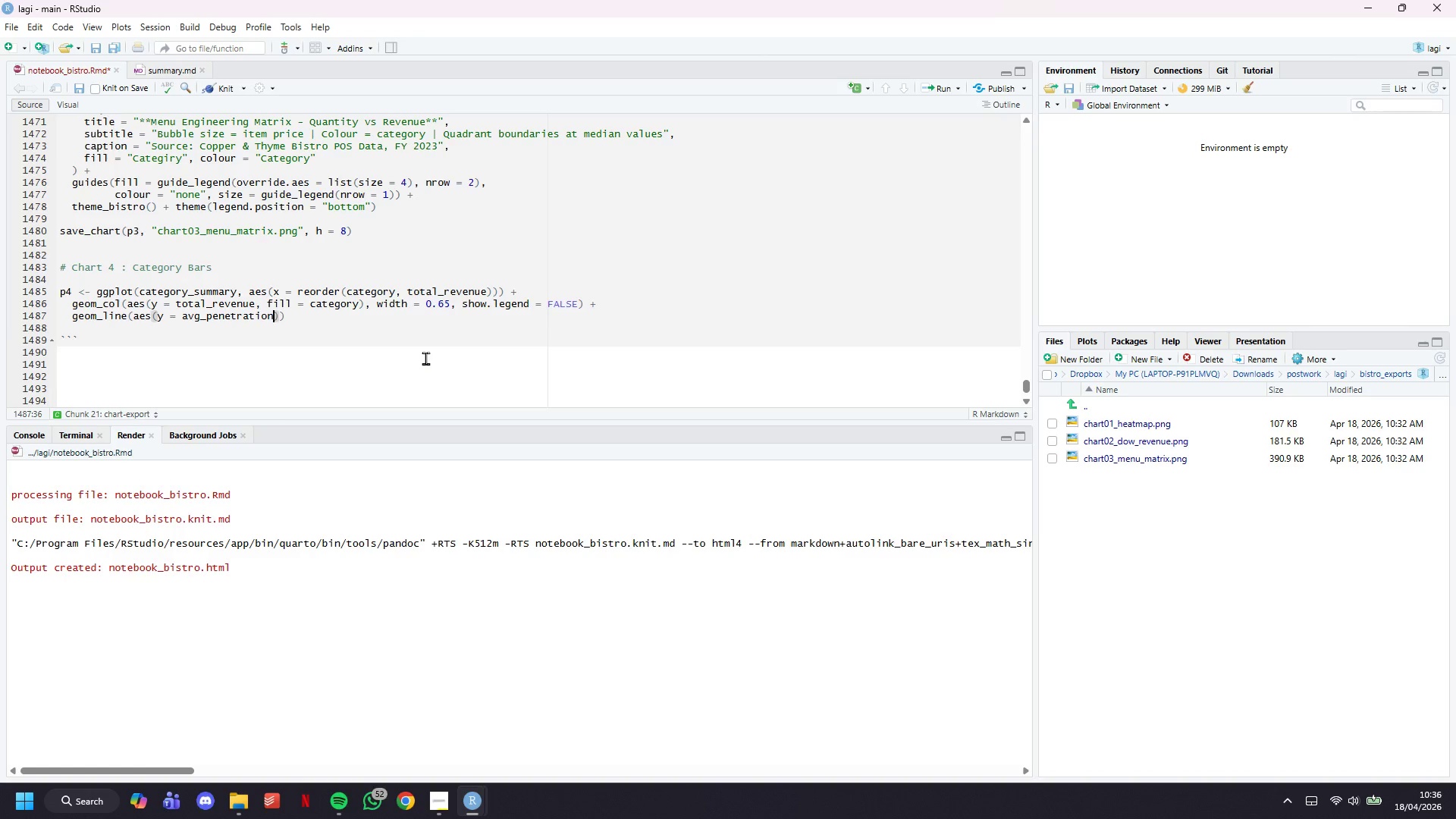 
type( * scale_f2_)
 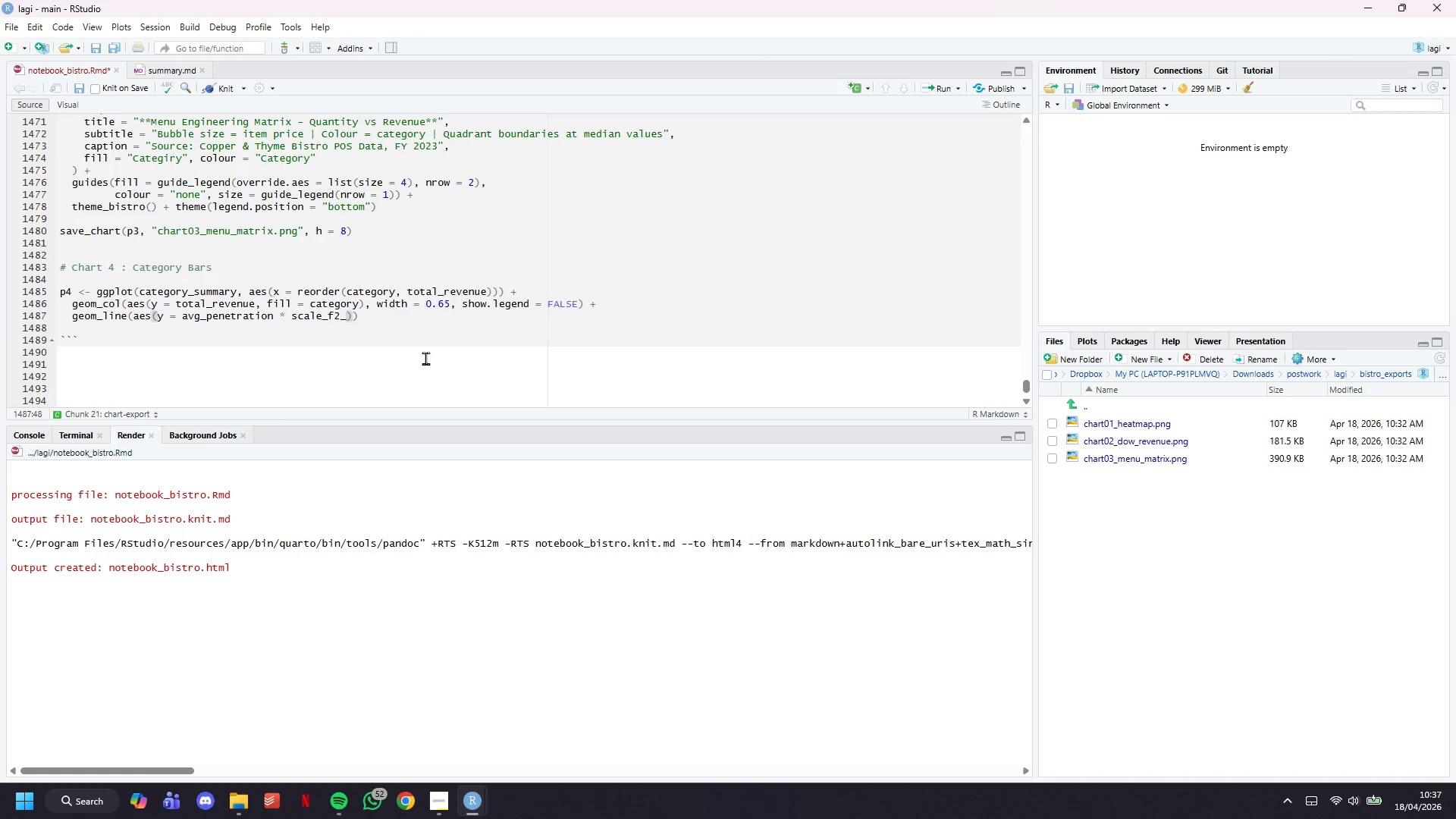 
wait(10.7)
 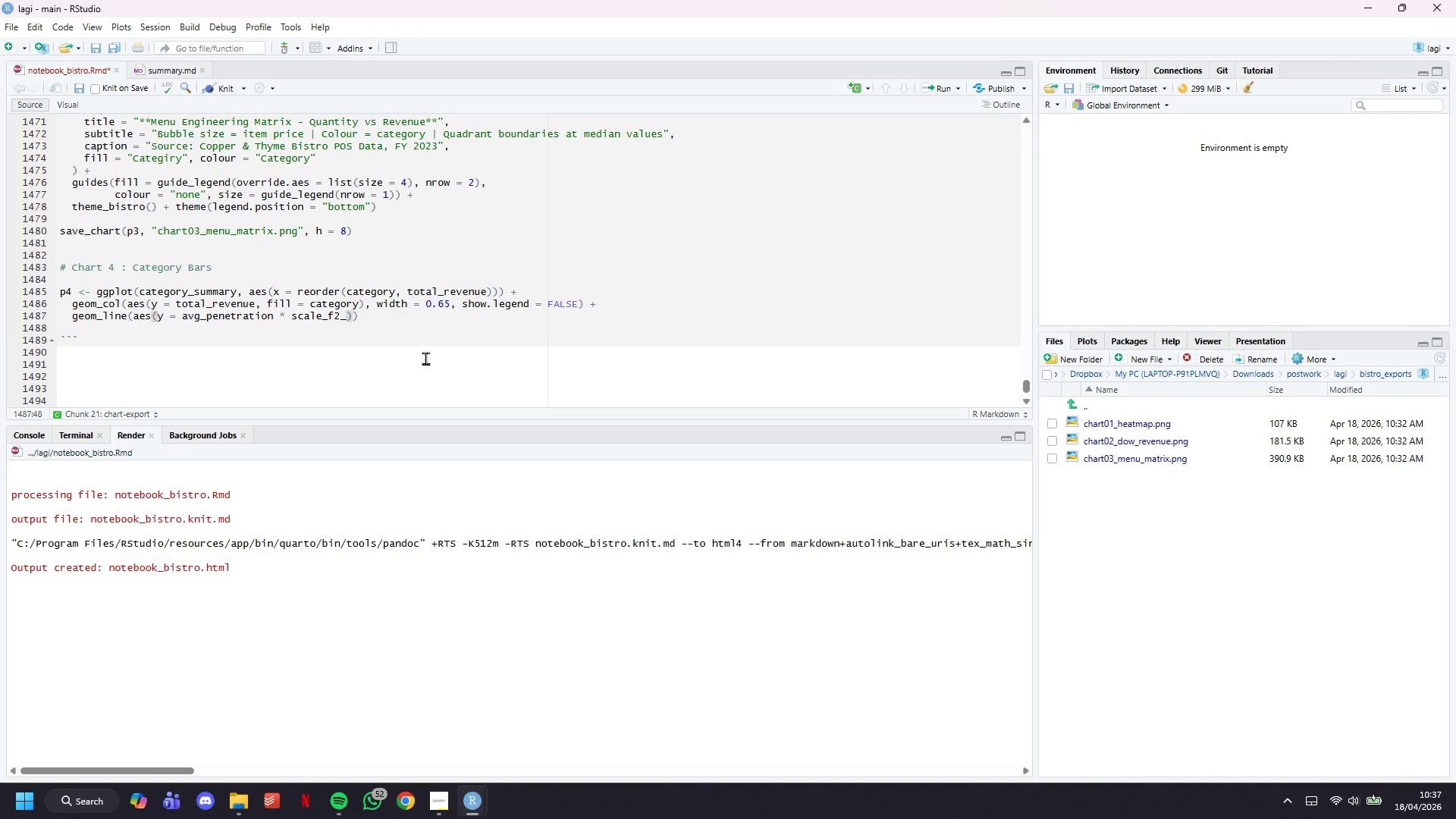 
type(group)
 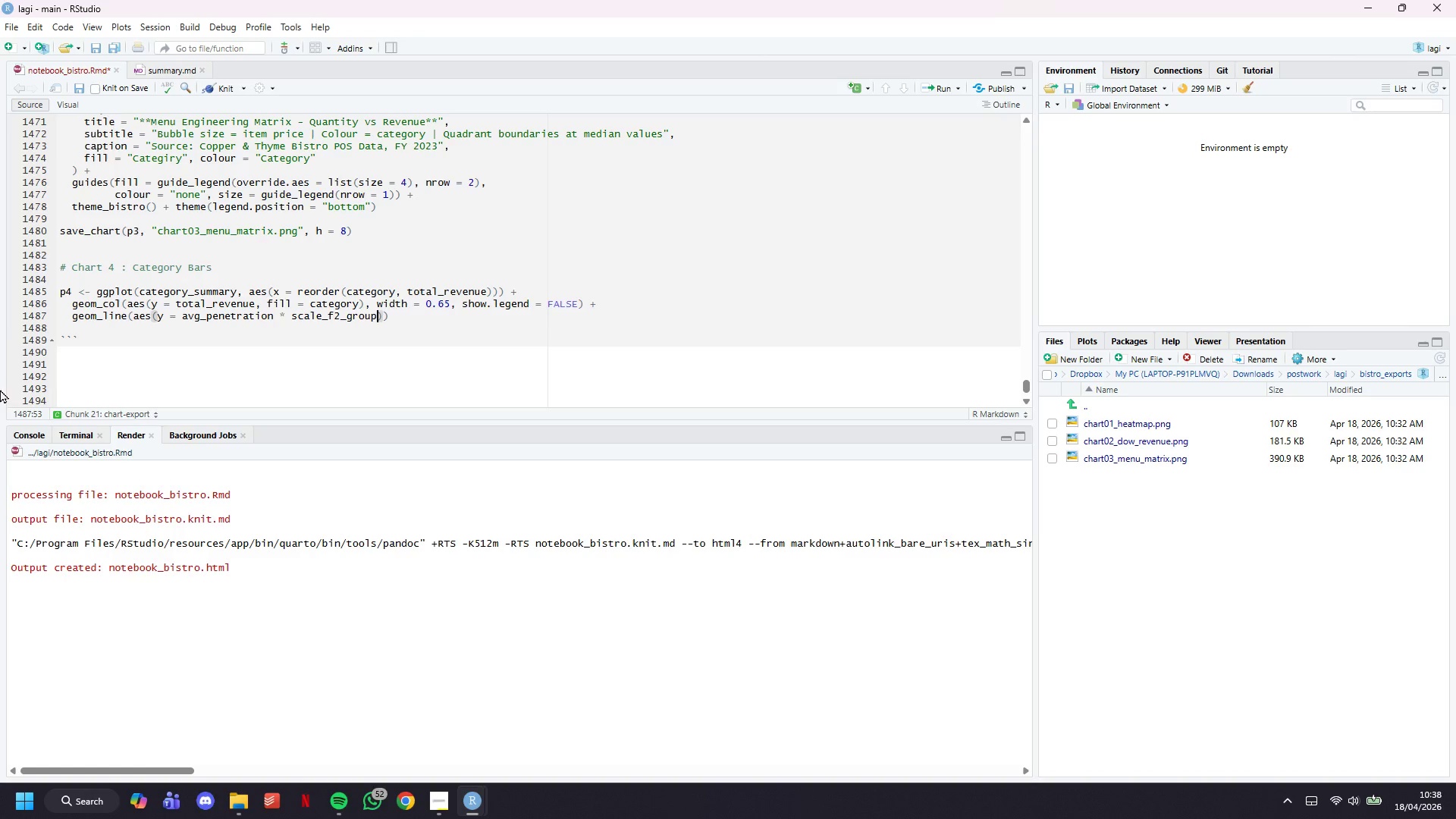 
wait(57.28)
 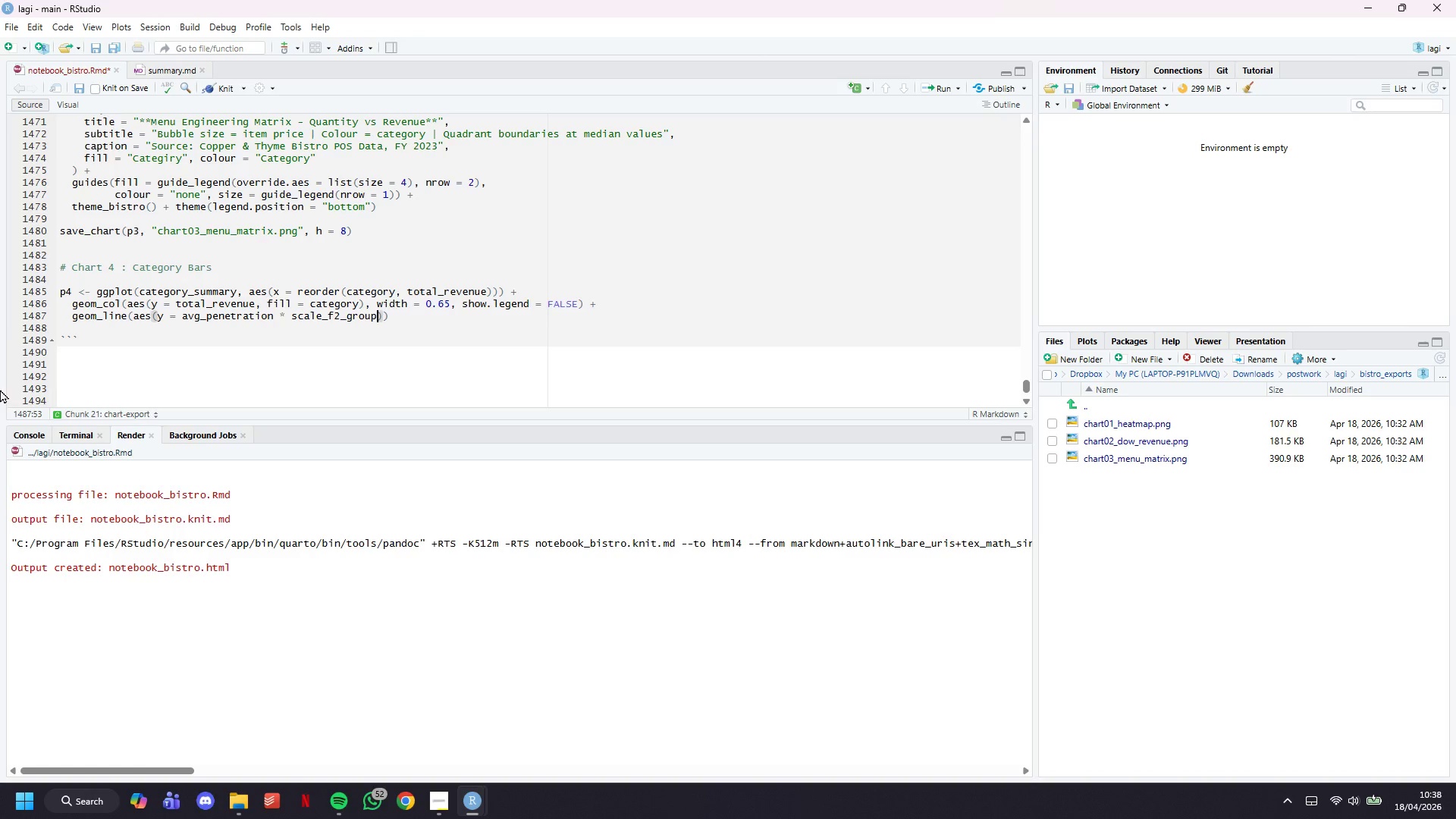 
key(Backspace)
key(Backspace)
key(Backspace)
key(Backspace)
key(Backspace)
key(Backspace)
type(, group = 1)
 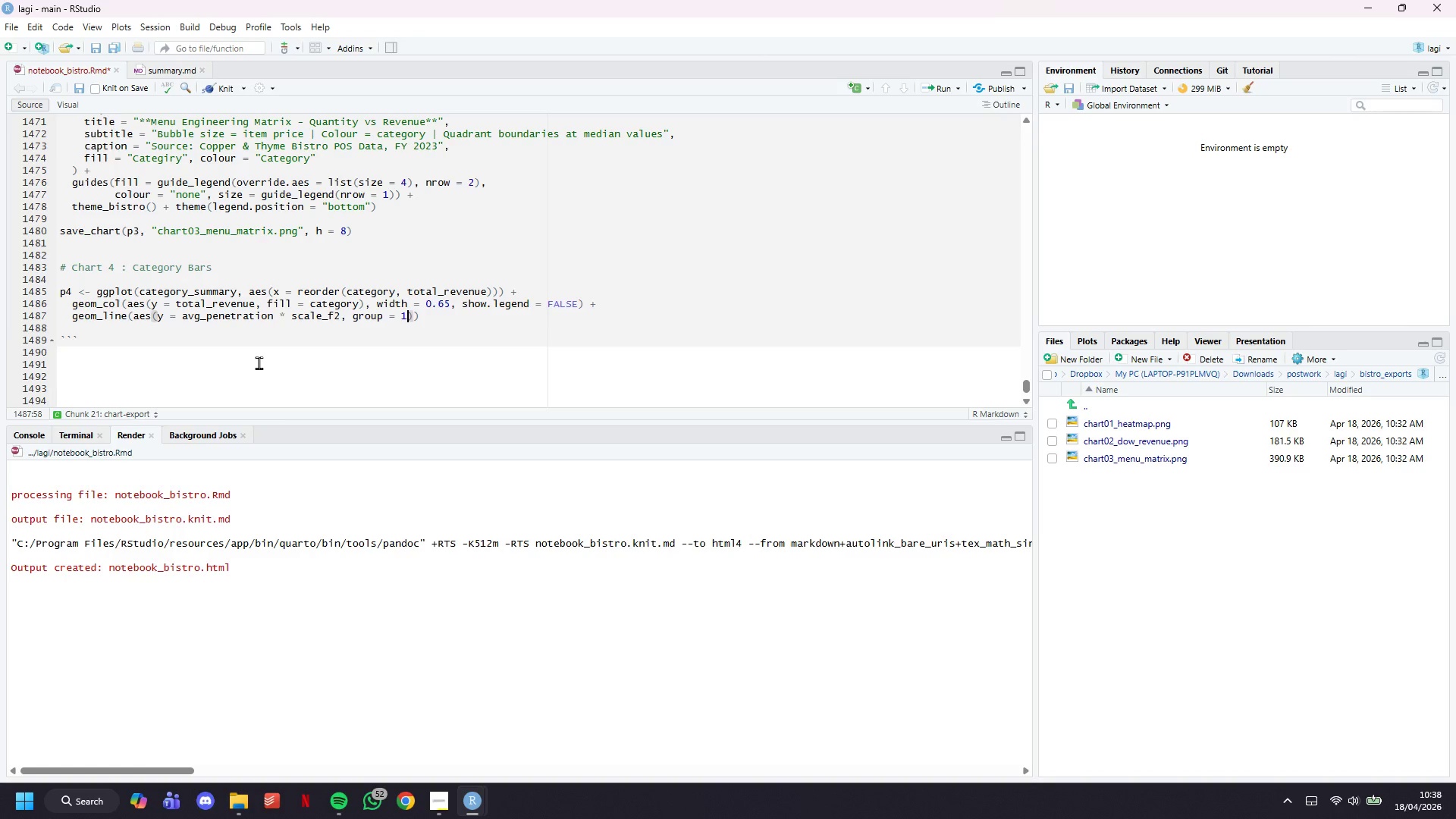 
key(ArrowRight)
 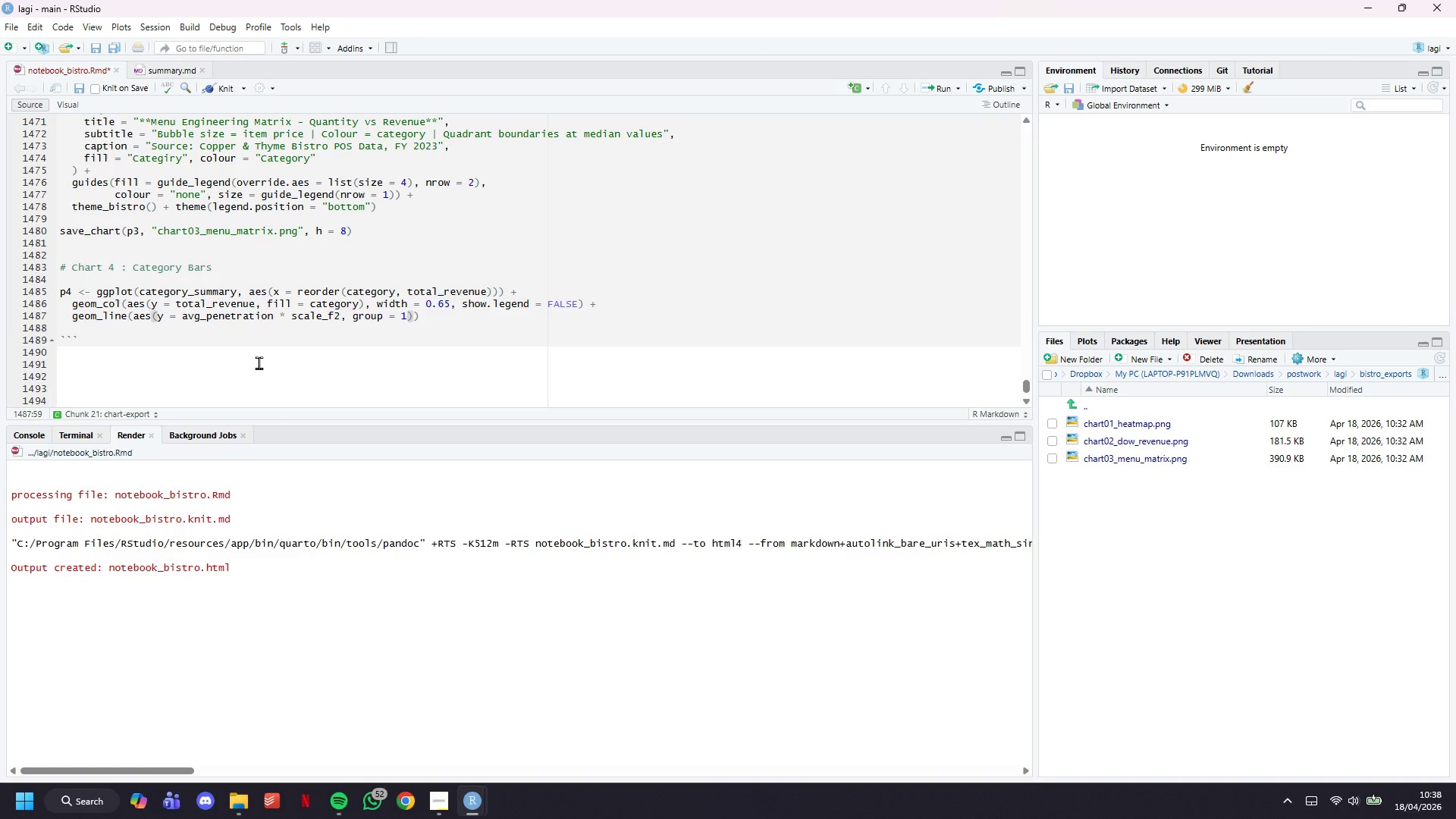 
type(, colour = S;)
key(Backspace)
type(LATE, linewith)
key(Backspace)
type(dth)
key(Backspace)
key(Backspace)
key(Backspace)
key(Backspace)
type(dth = 1.0)
 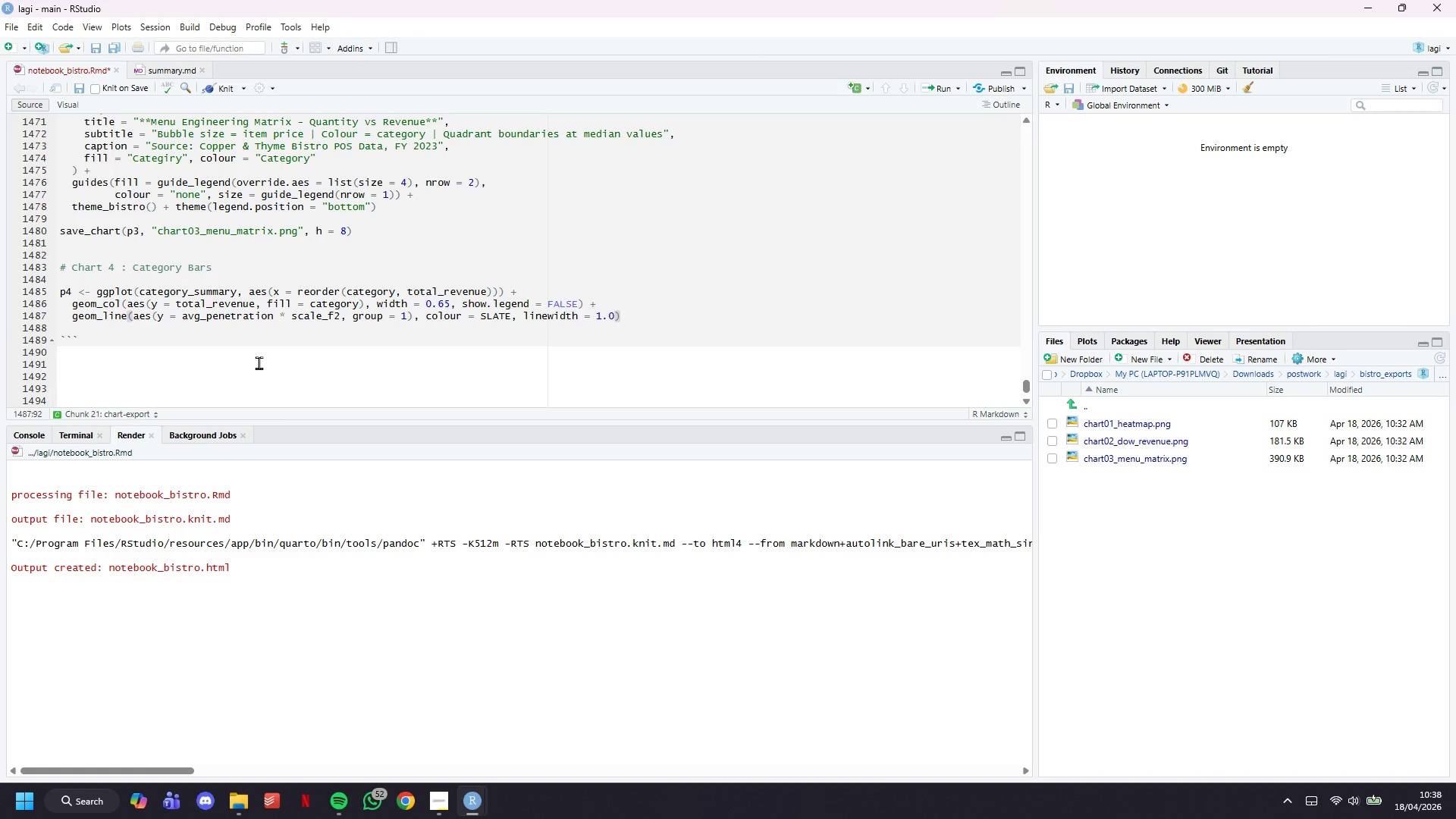 
key(ArrowRight)
 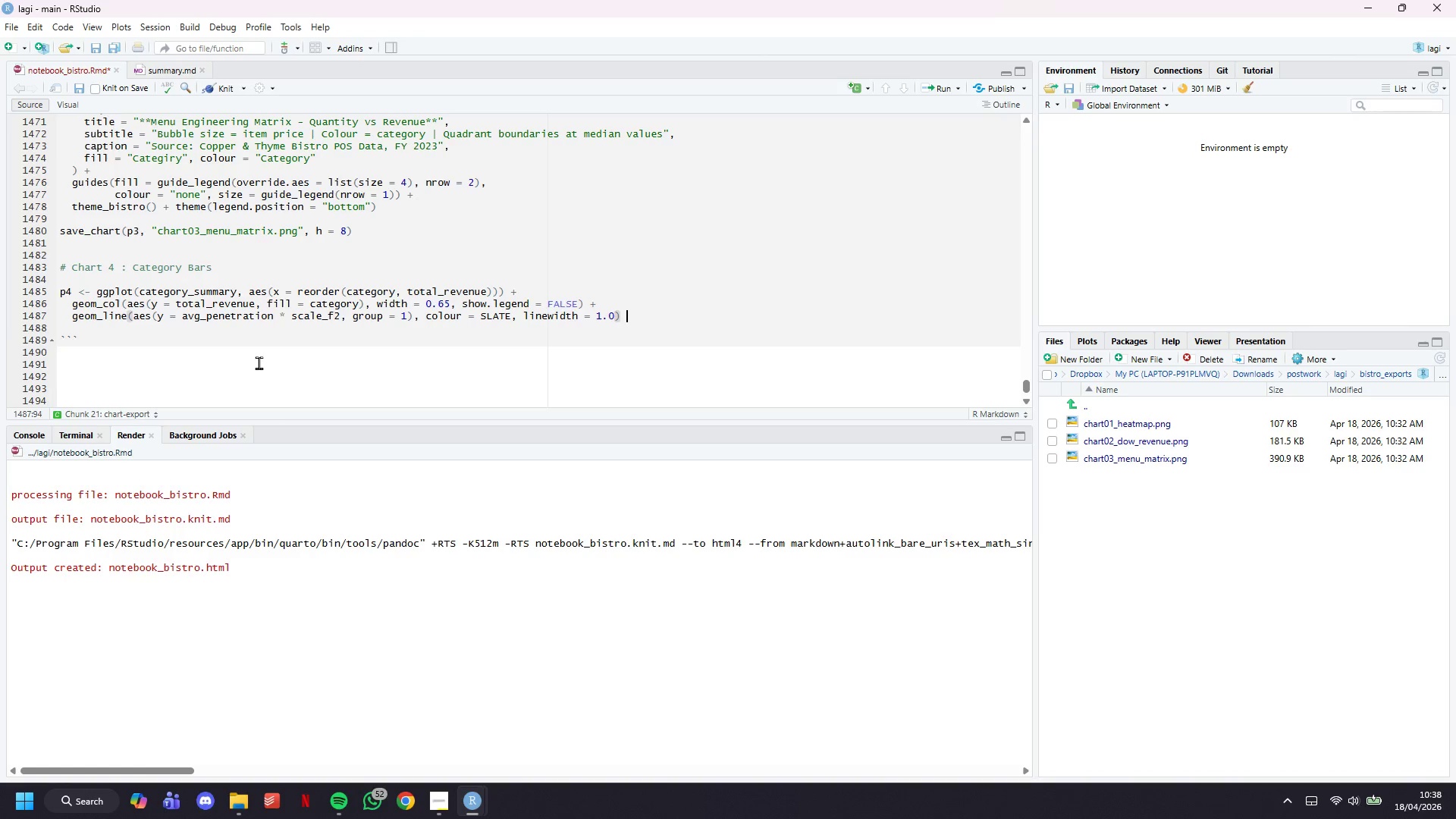 
key(Space)
 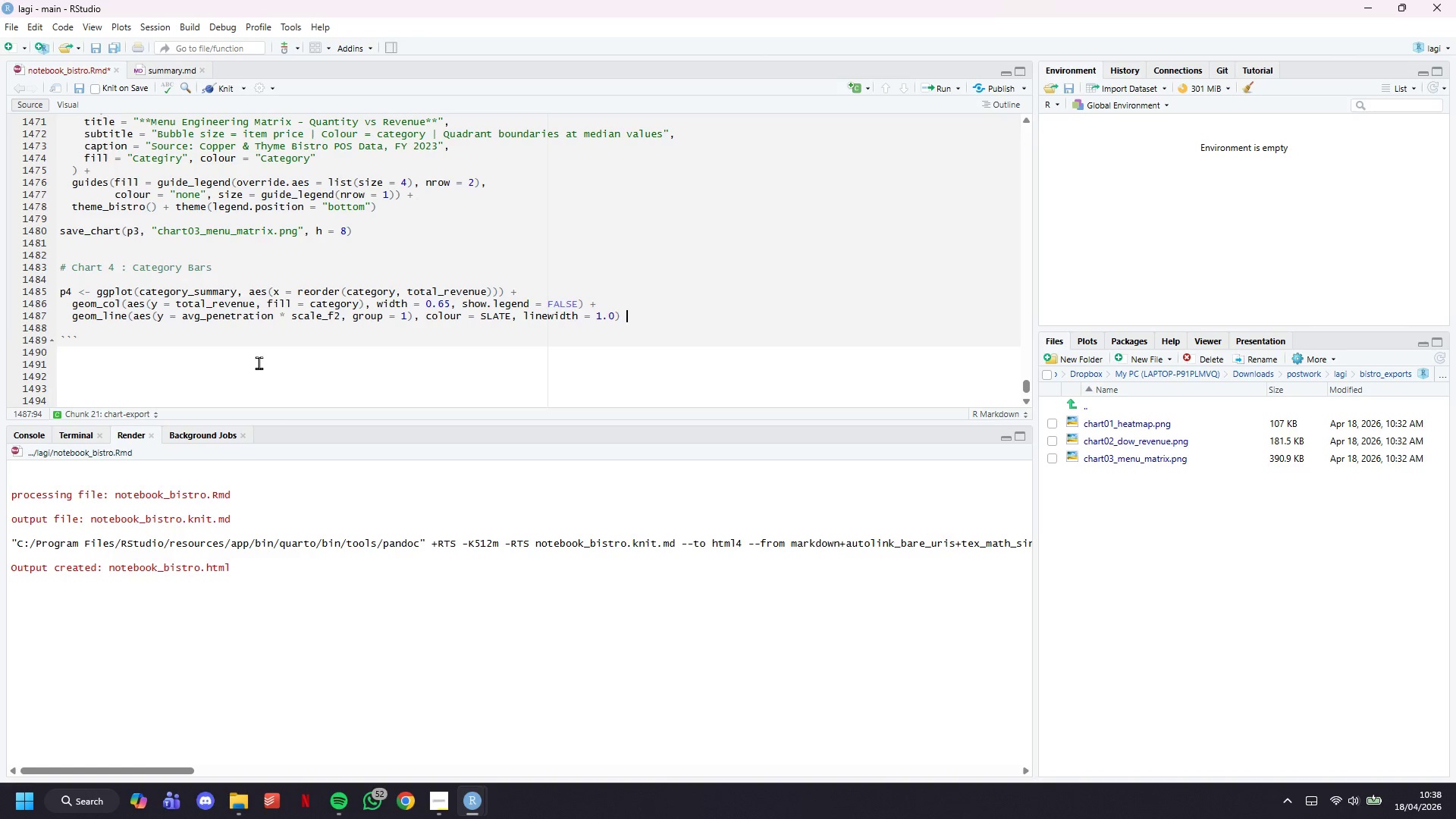 
key(Shift+ShiftLeft)
 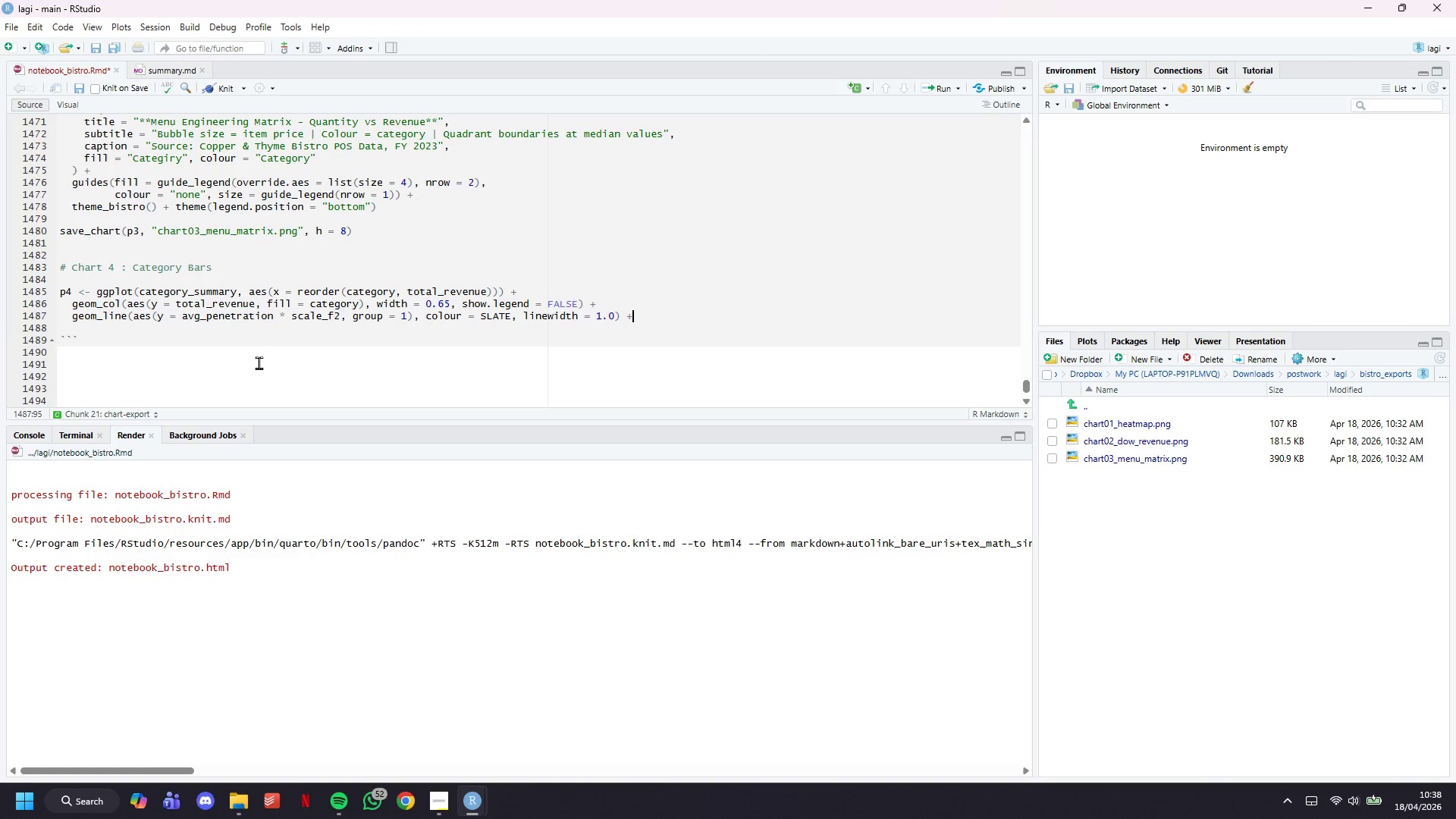 
key(Shift+Equal)
 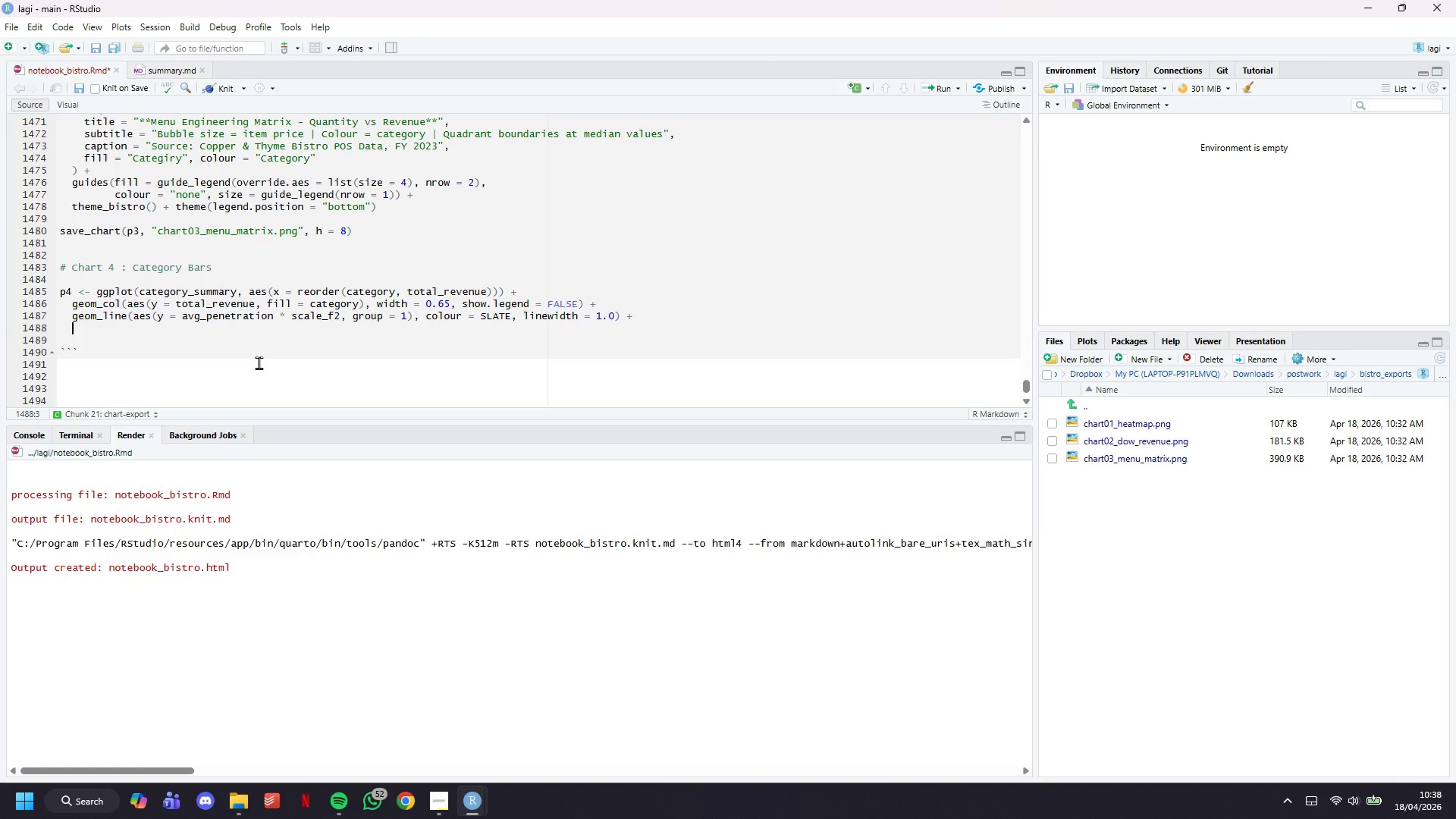 
key(Enter)
 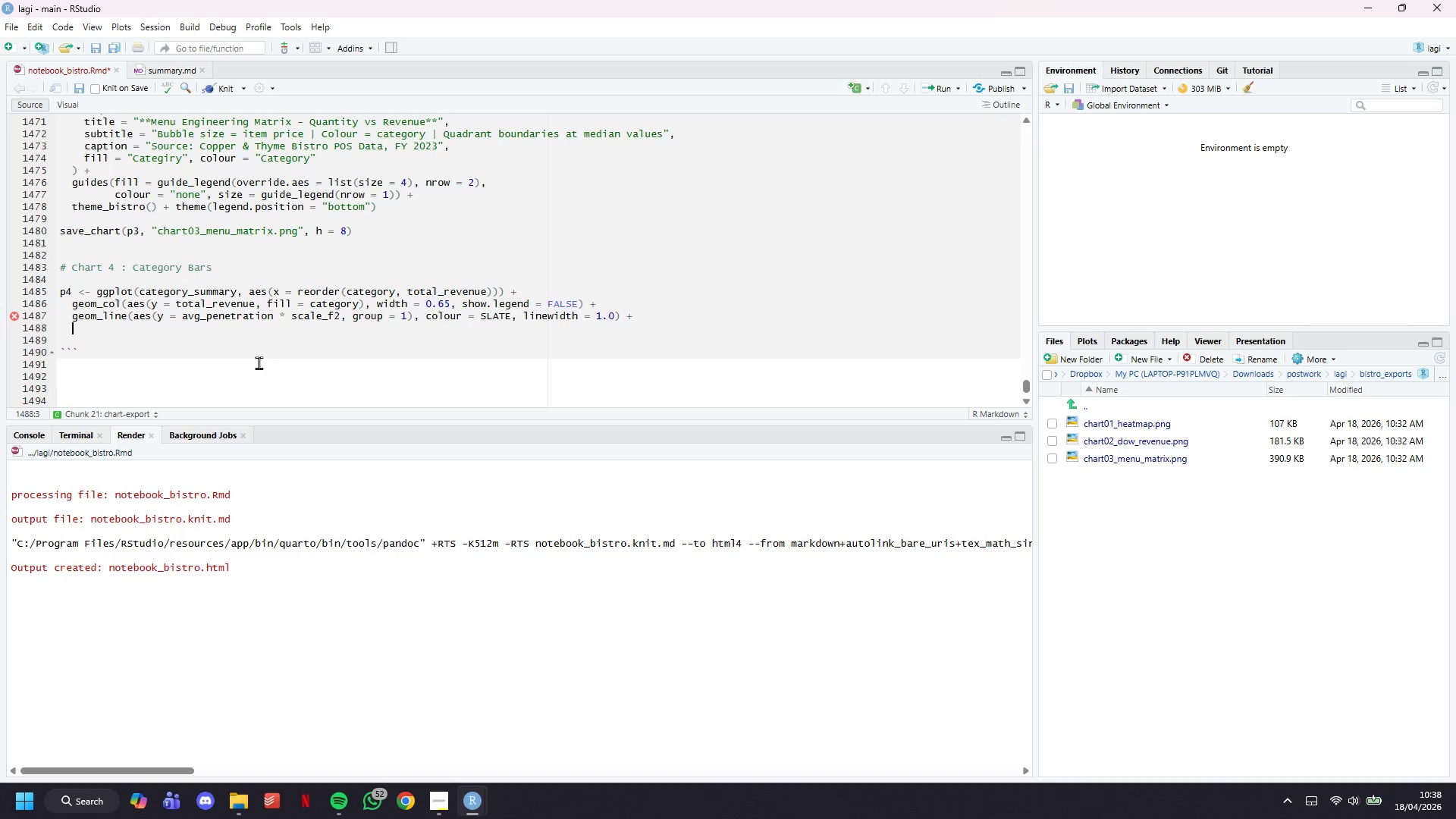 
wait(26.09)
 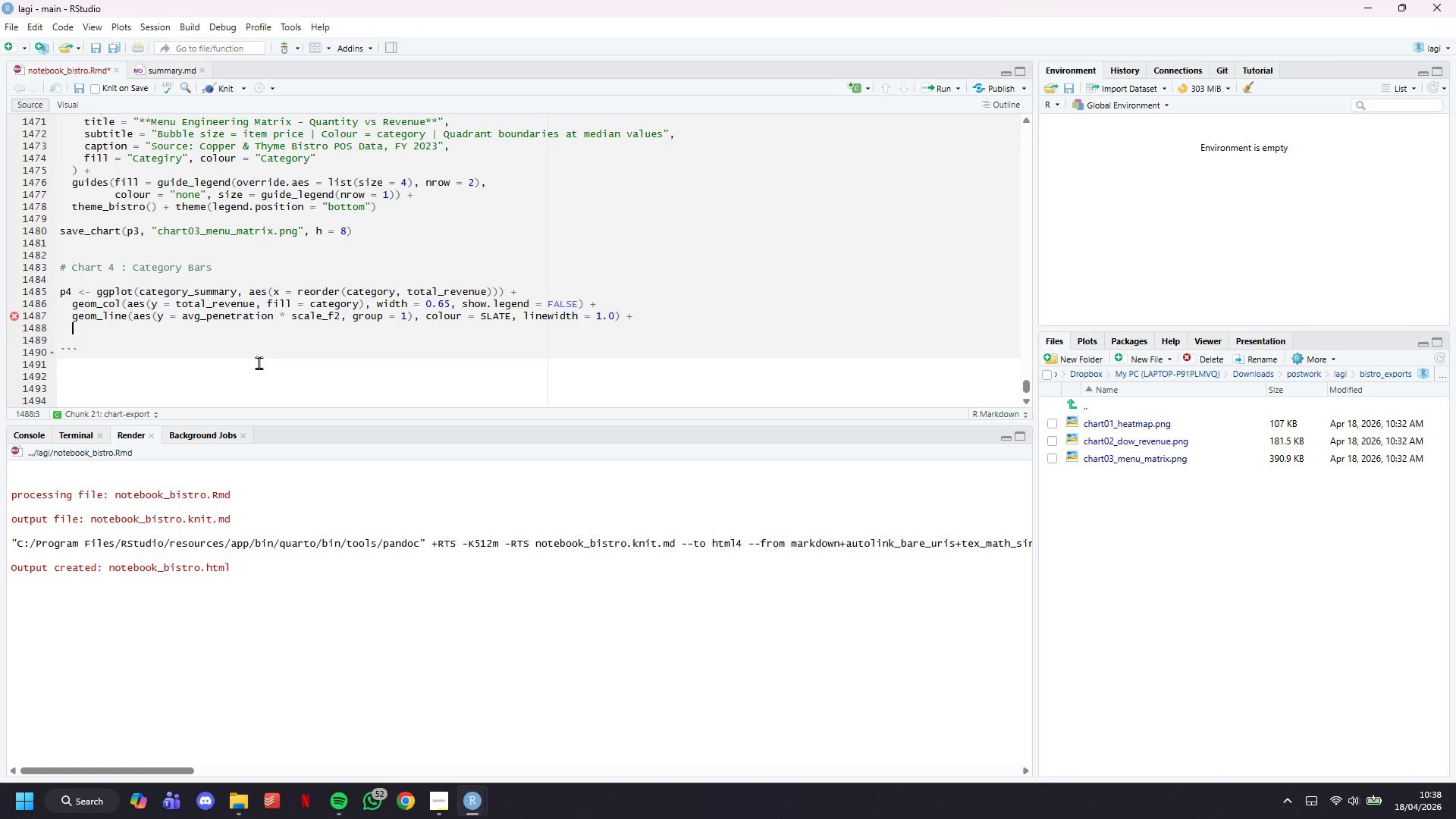 
type(geom_point(aes(y = avg_penetration * scale_f2)
 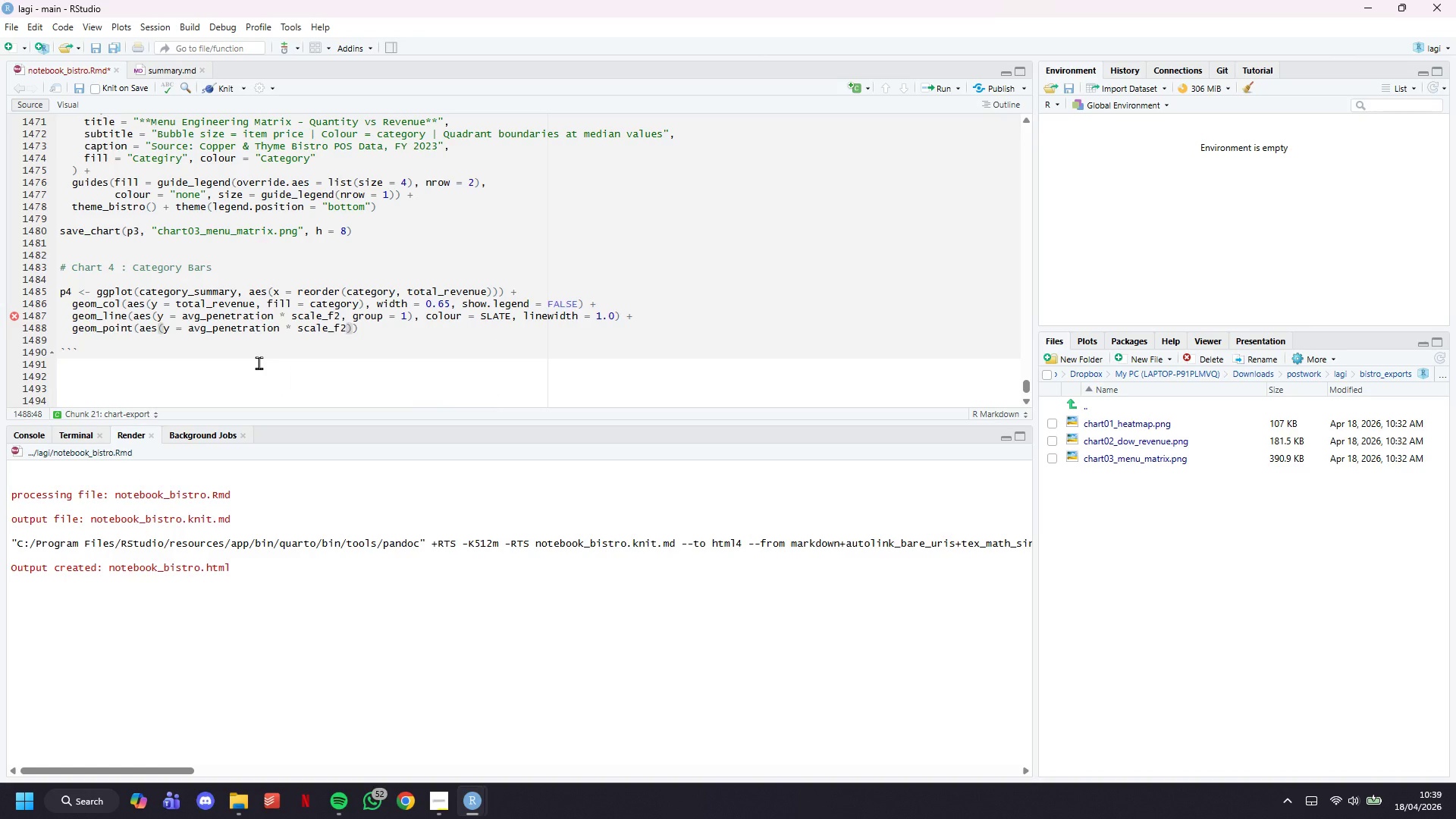 
wait(21.28)
 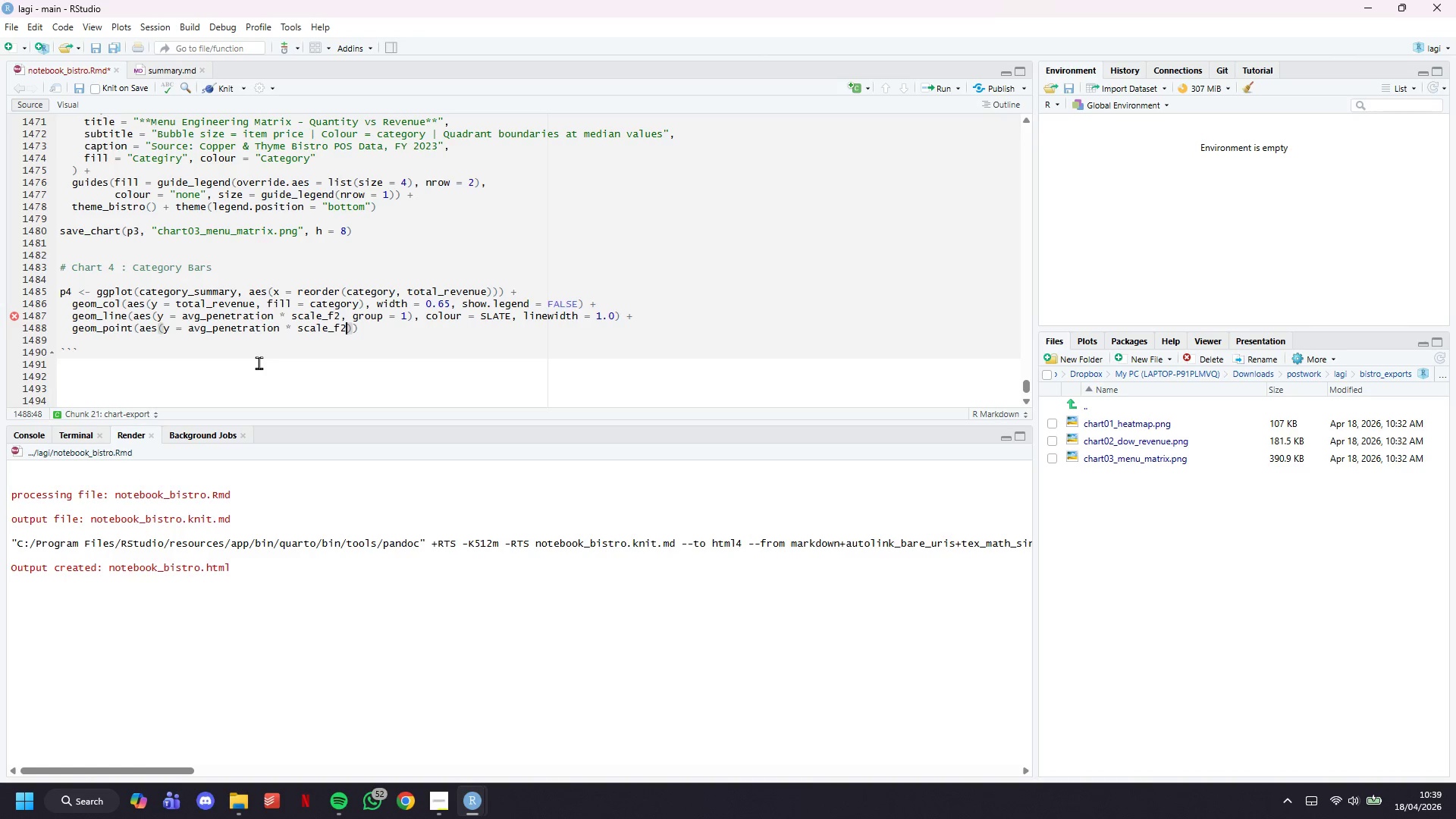 
left_click([386, 328])
 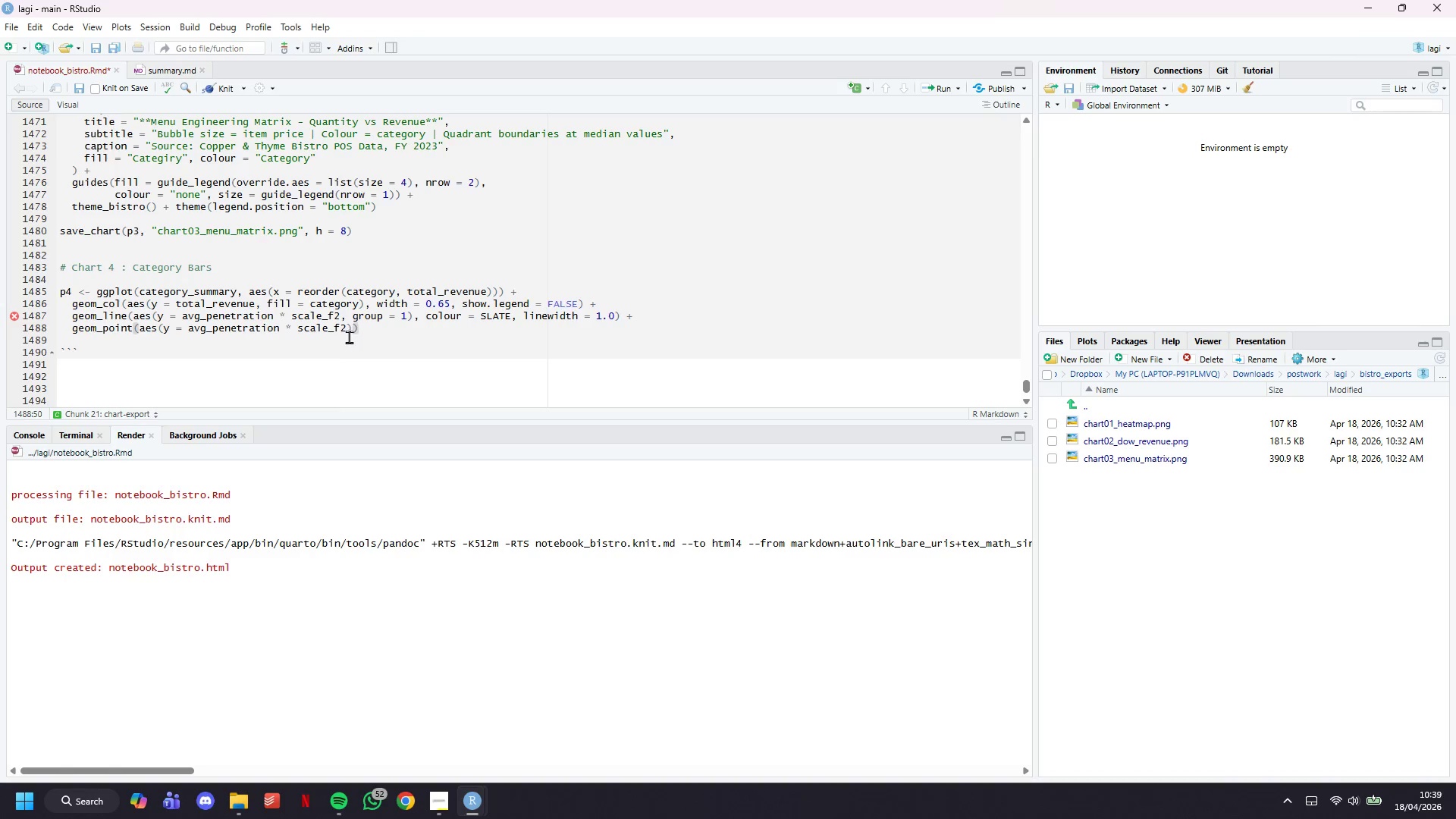 
key(ArrowLeft)
 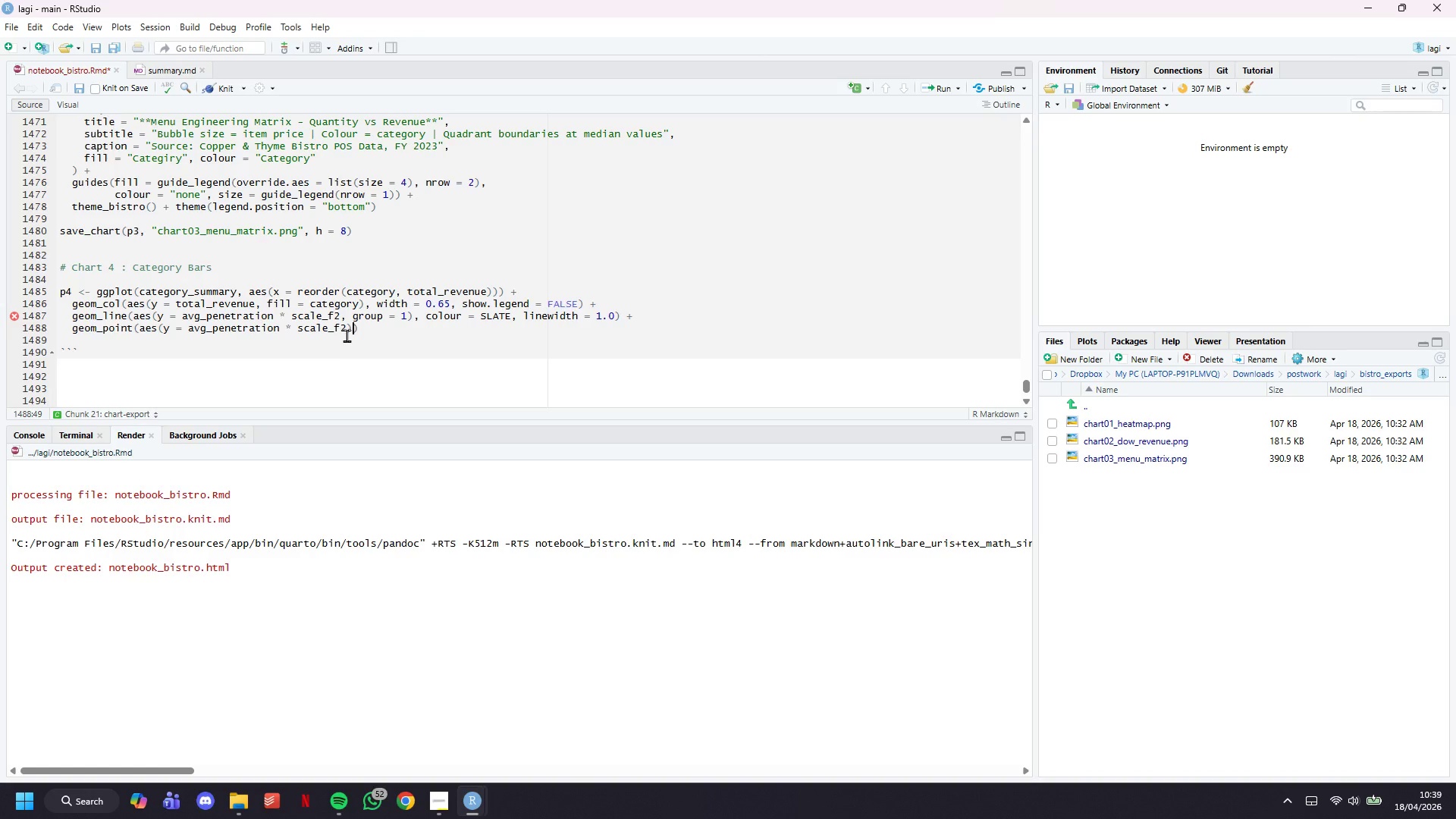 
key(ArrowLeft)
 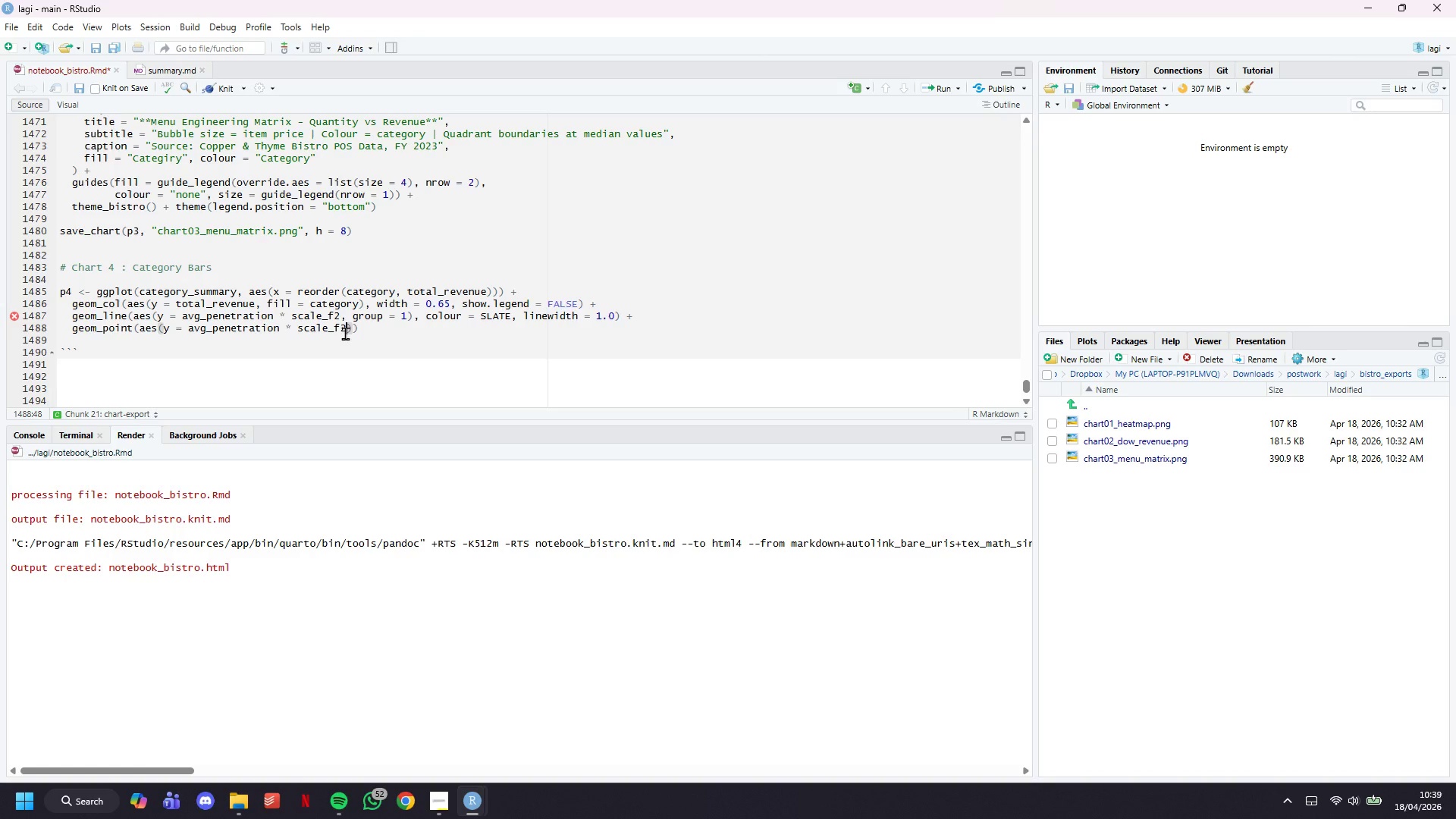 
key(ArrowRight)
 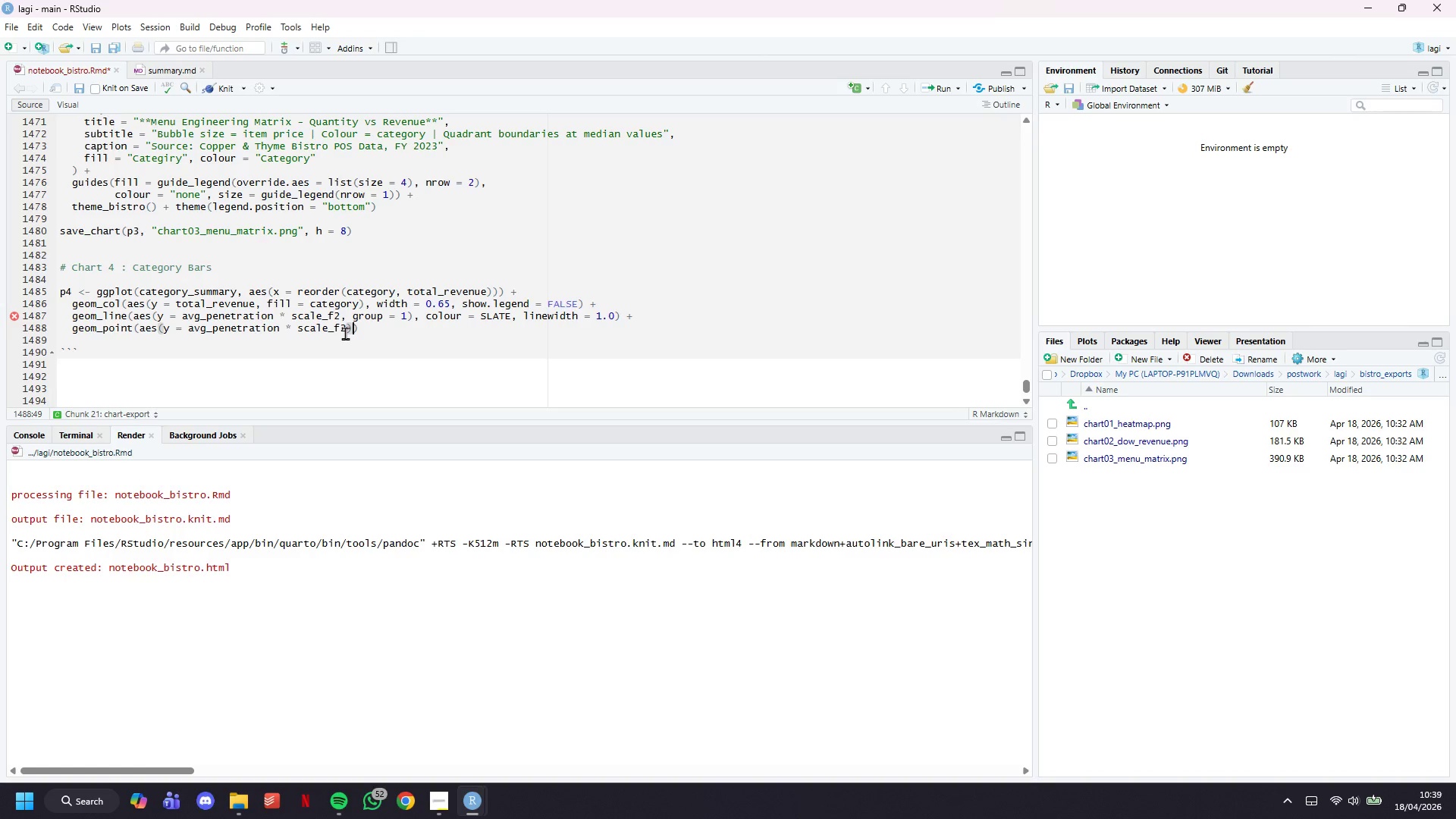 
type(, colour )
key(Backspace)
key(Backspace)
type(= )
 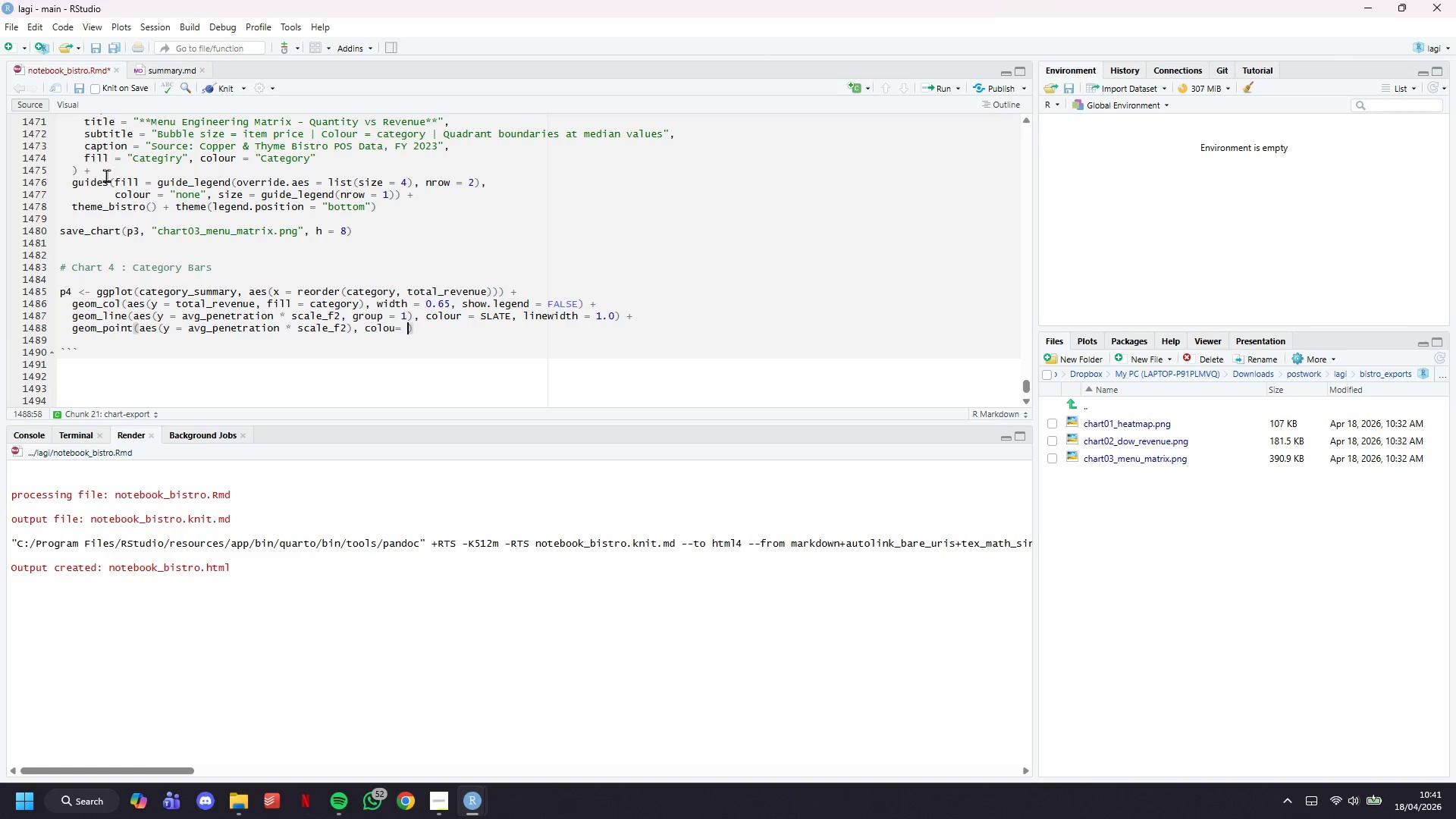 
wait(83.59)
 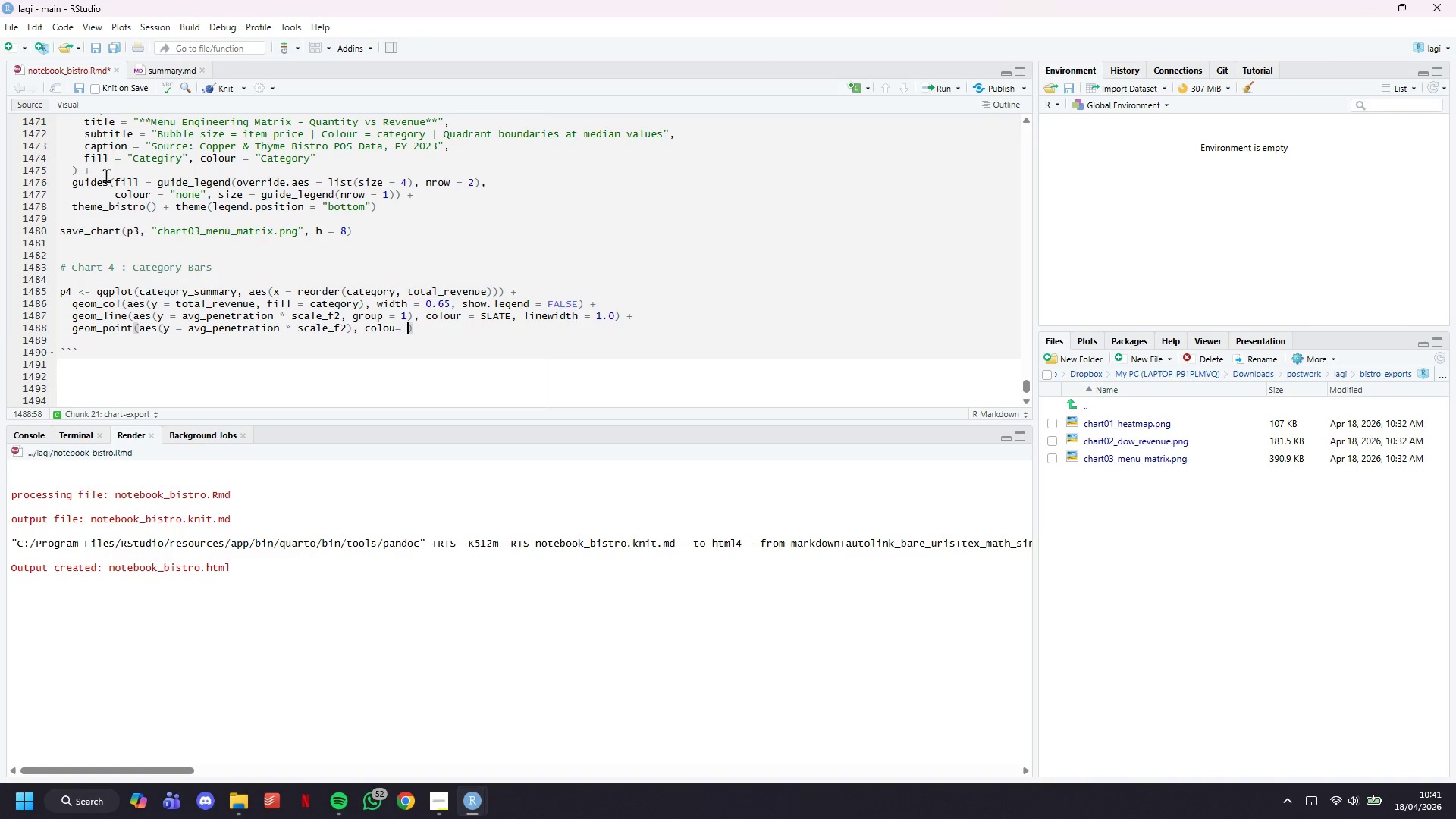 
key(ArrowLeft)
 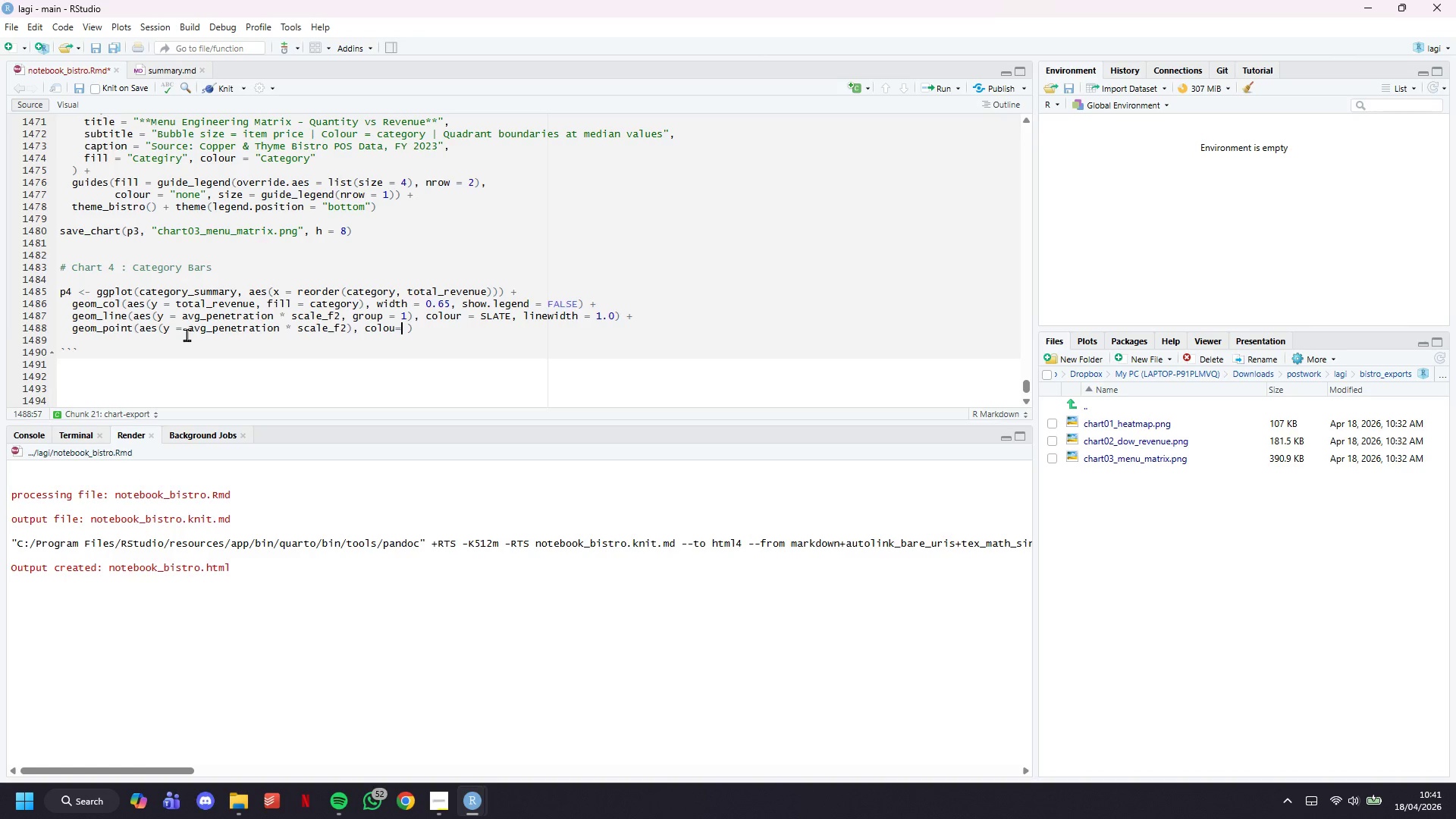 
key(ArrowLeft)
 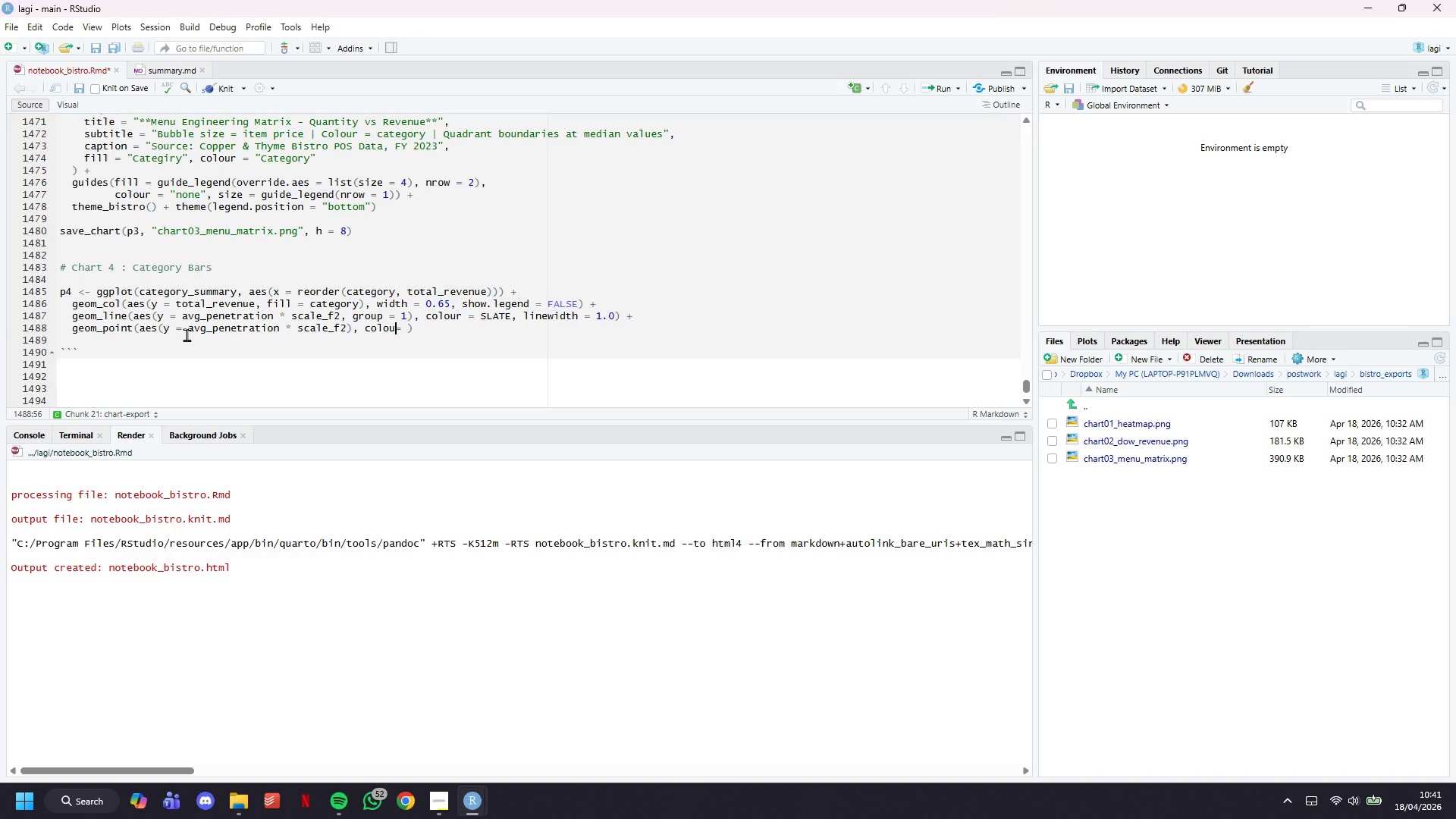 
key(R)
 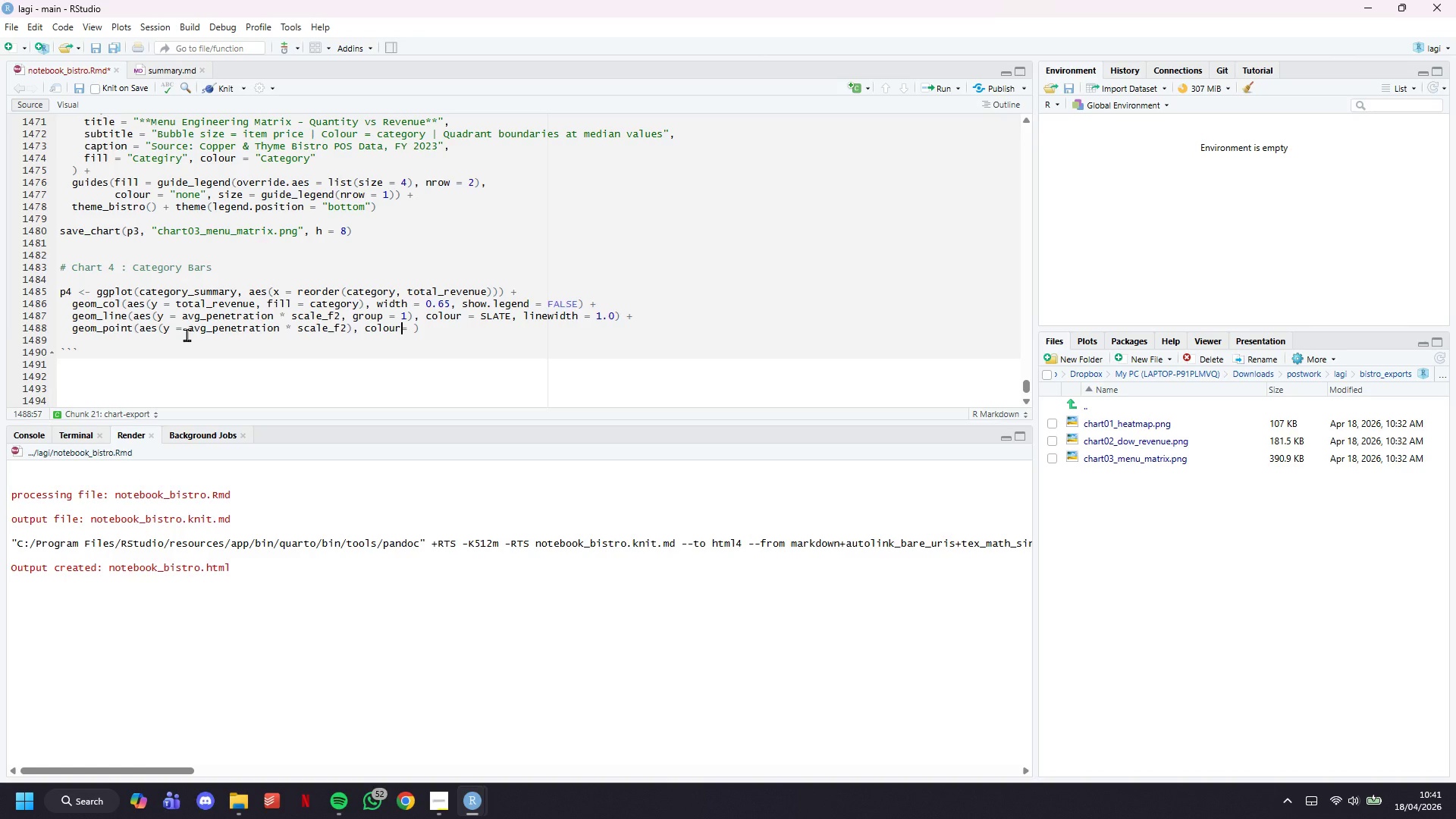 
key(ArrowRight)
 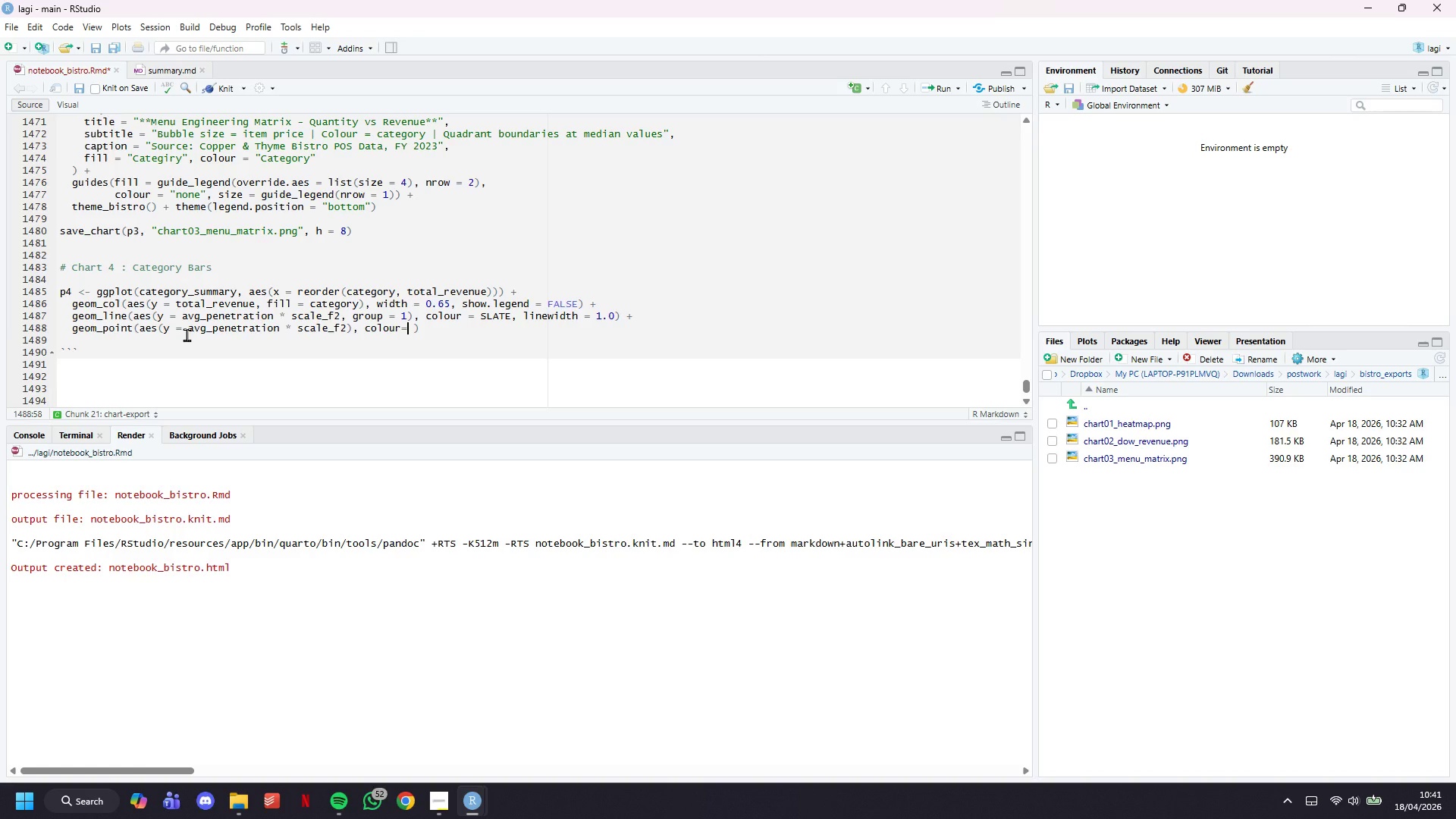 
key(ArrowRight)
 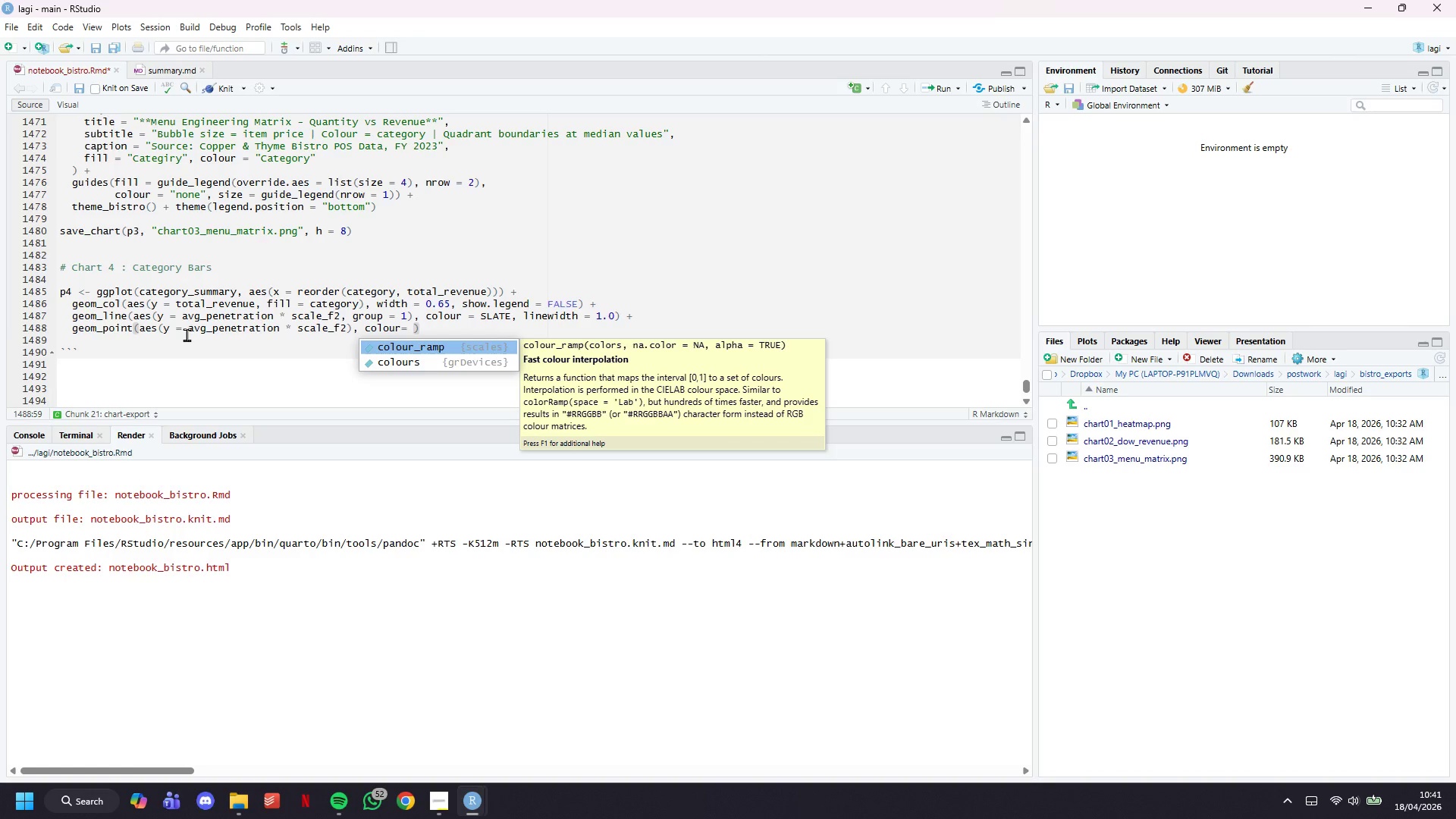 
wait(18.83)
 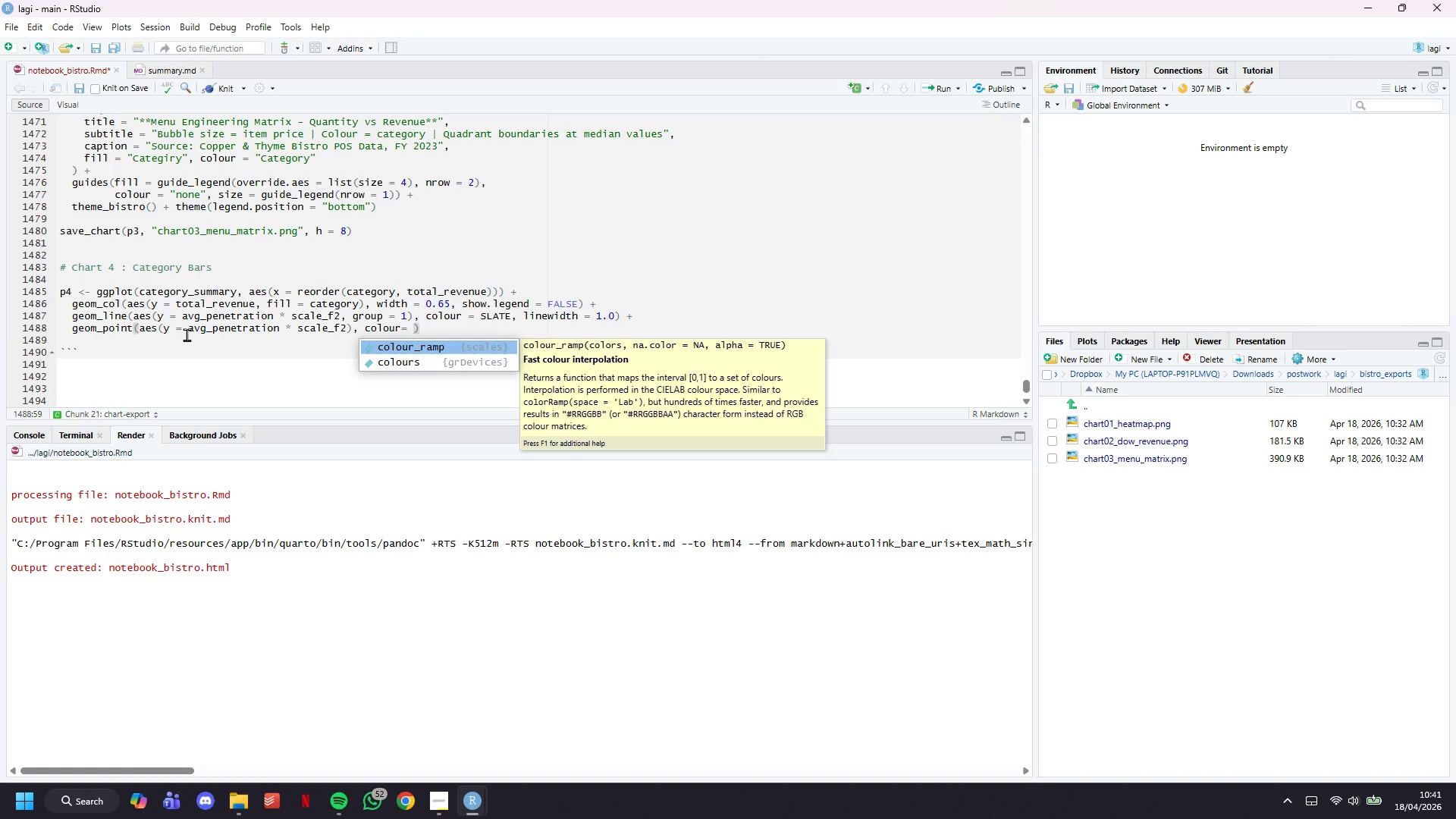 
type(SLATE, size = 3,)
 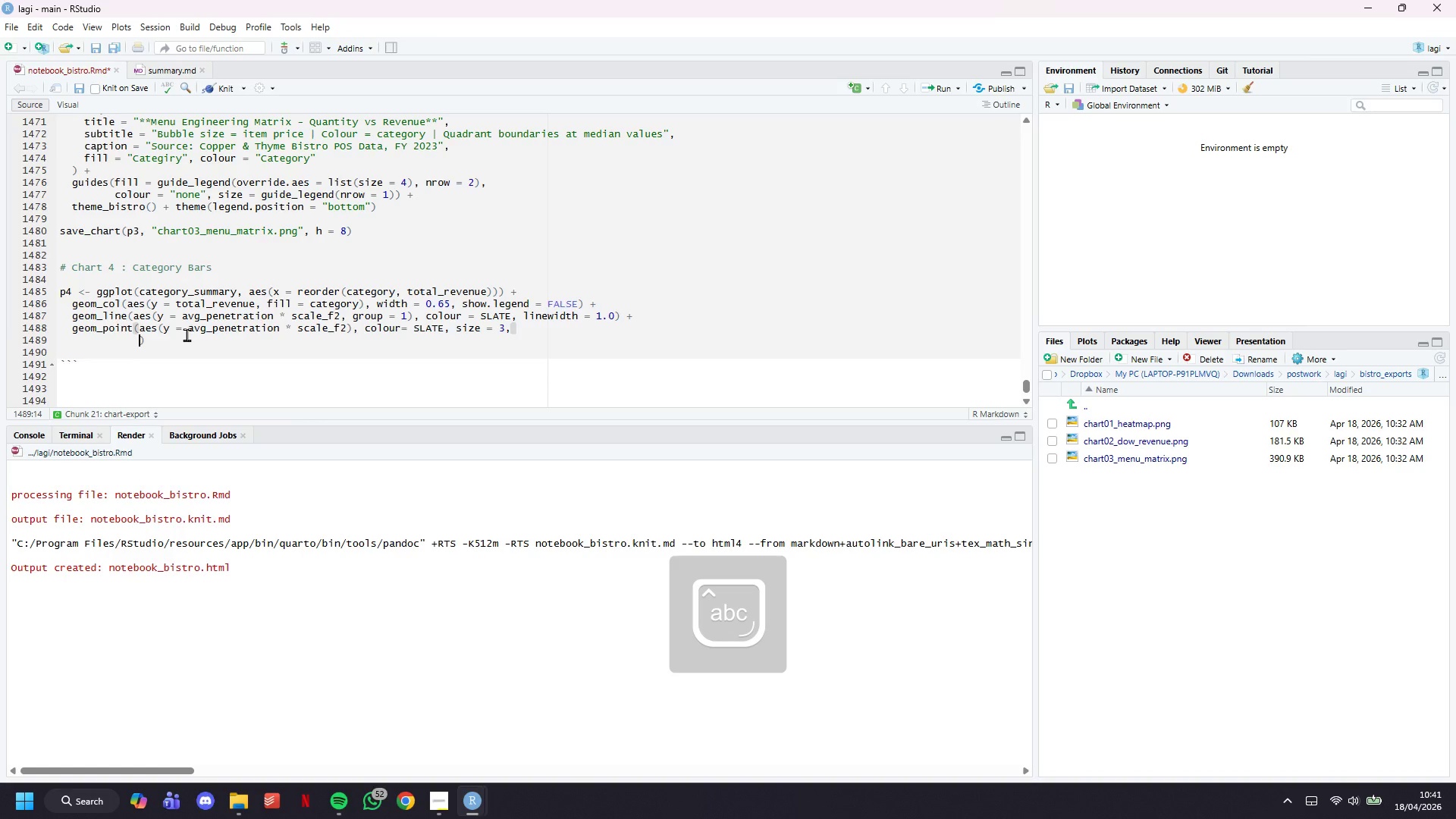 
key(Enter)
 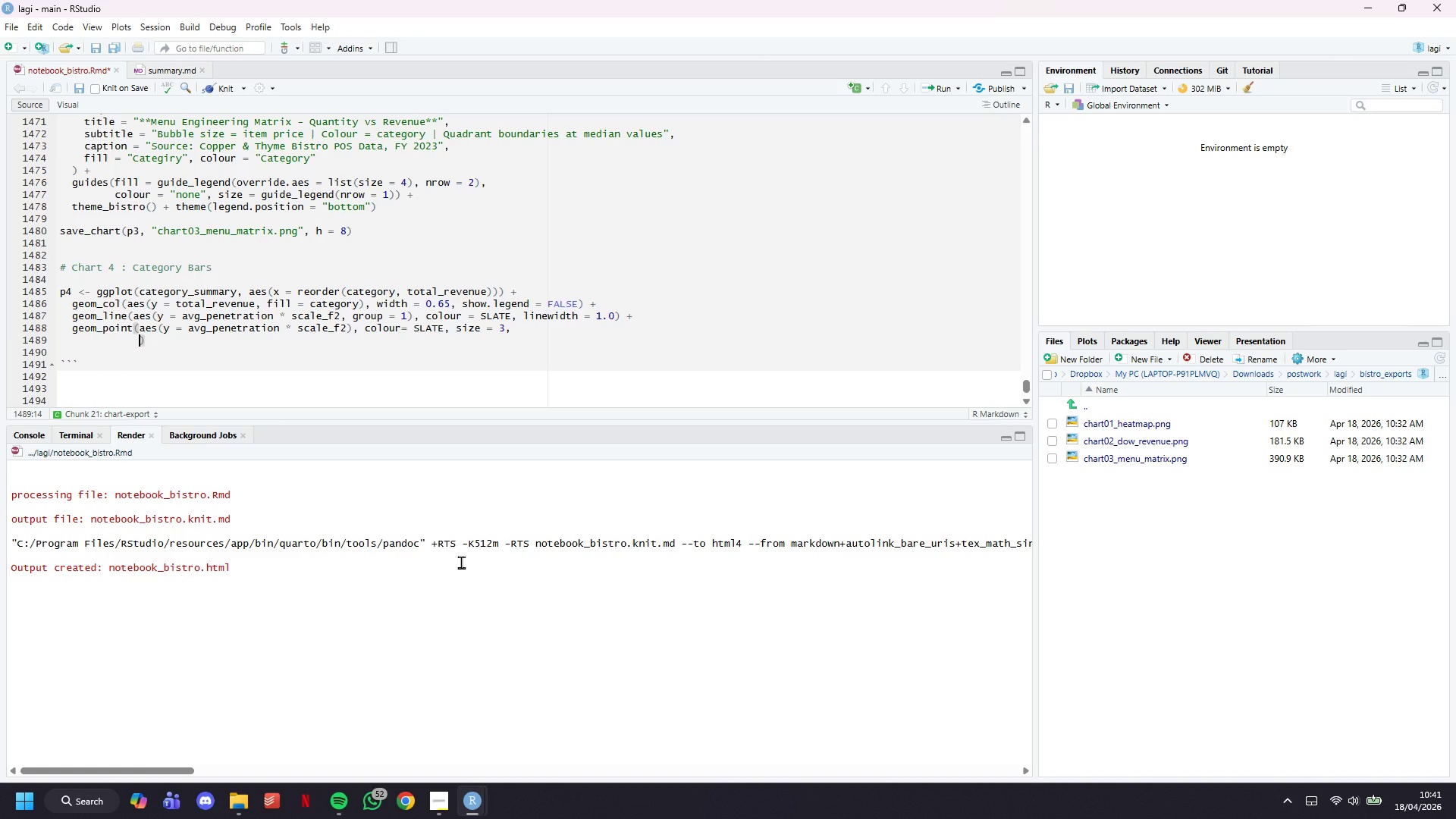 
wait(21.31)
 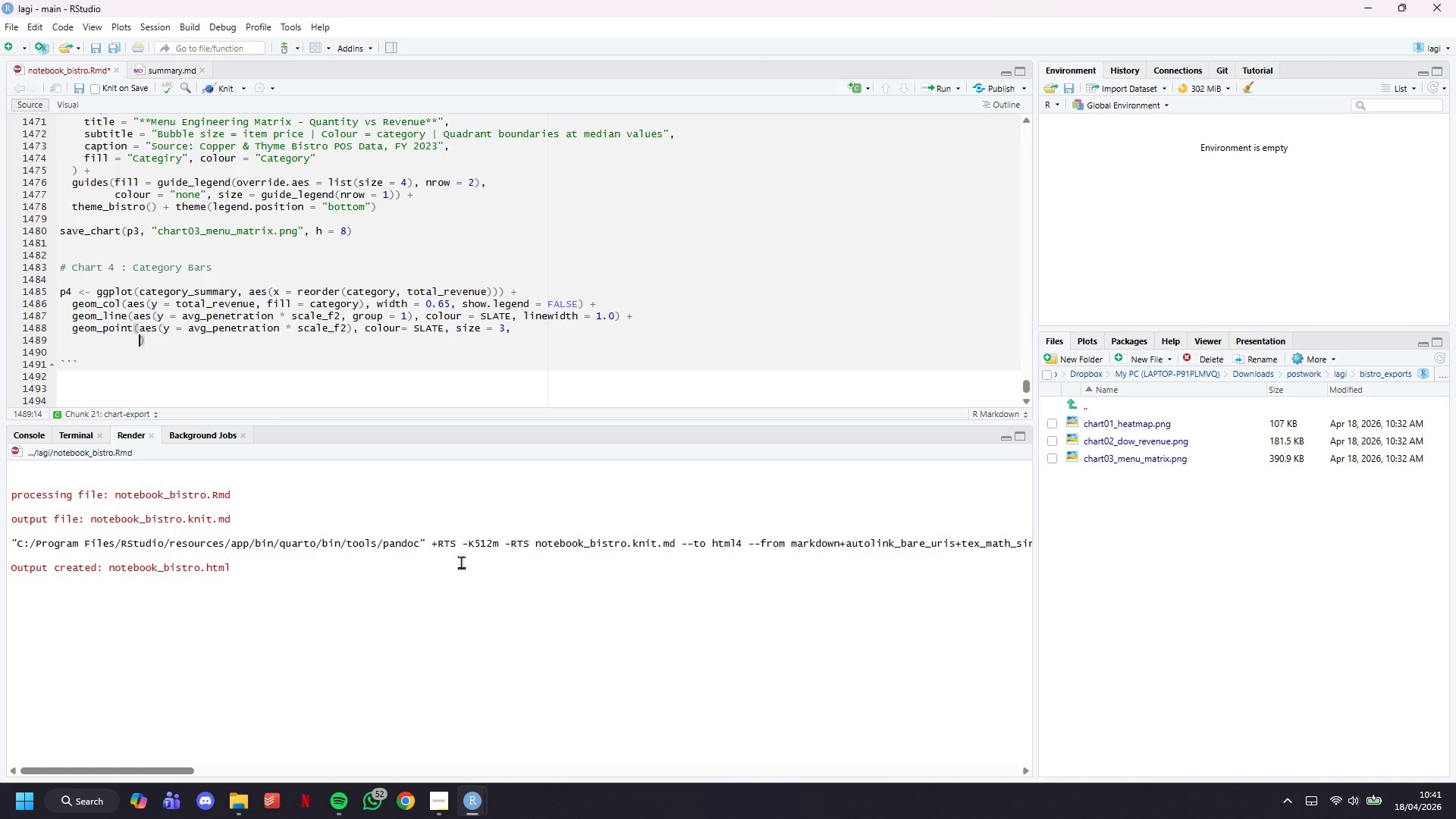 
type(fill = ")
 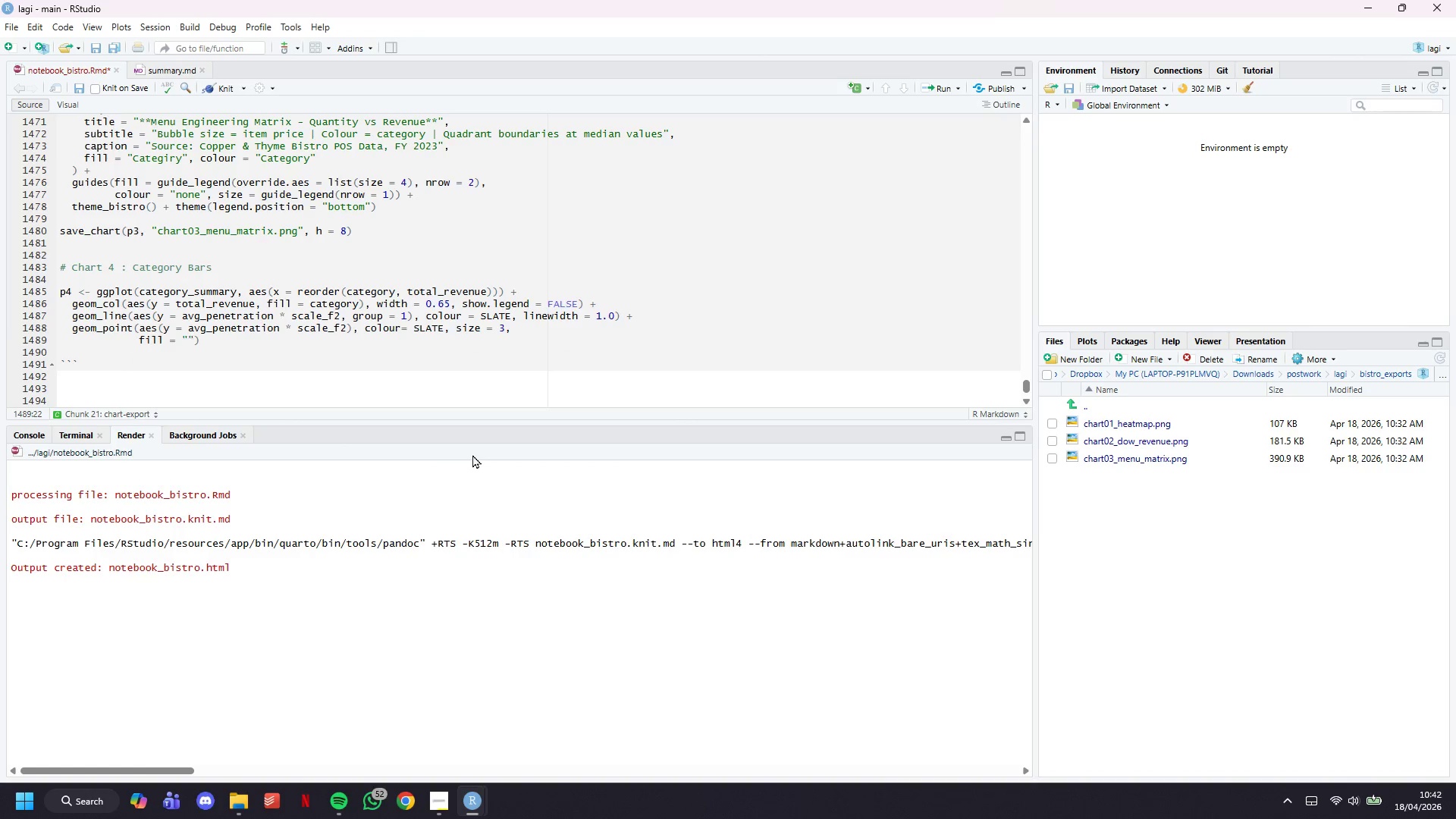 
type(white)
 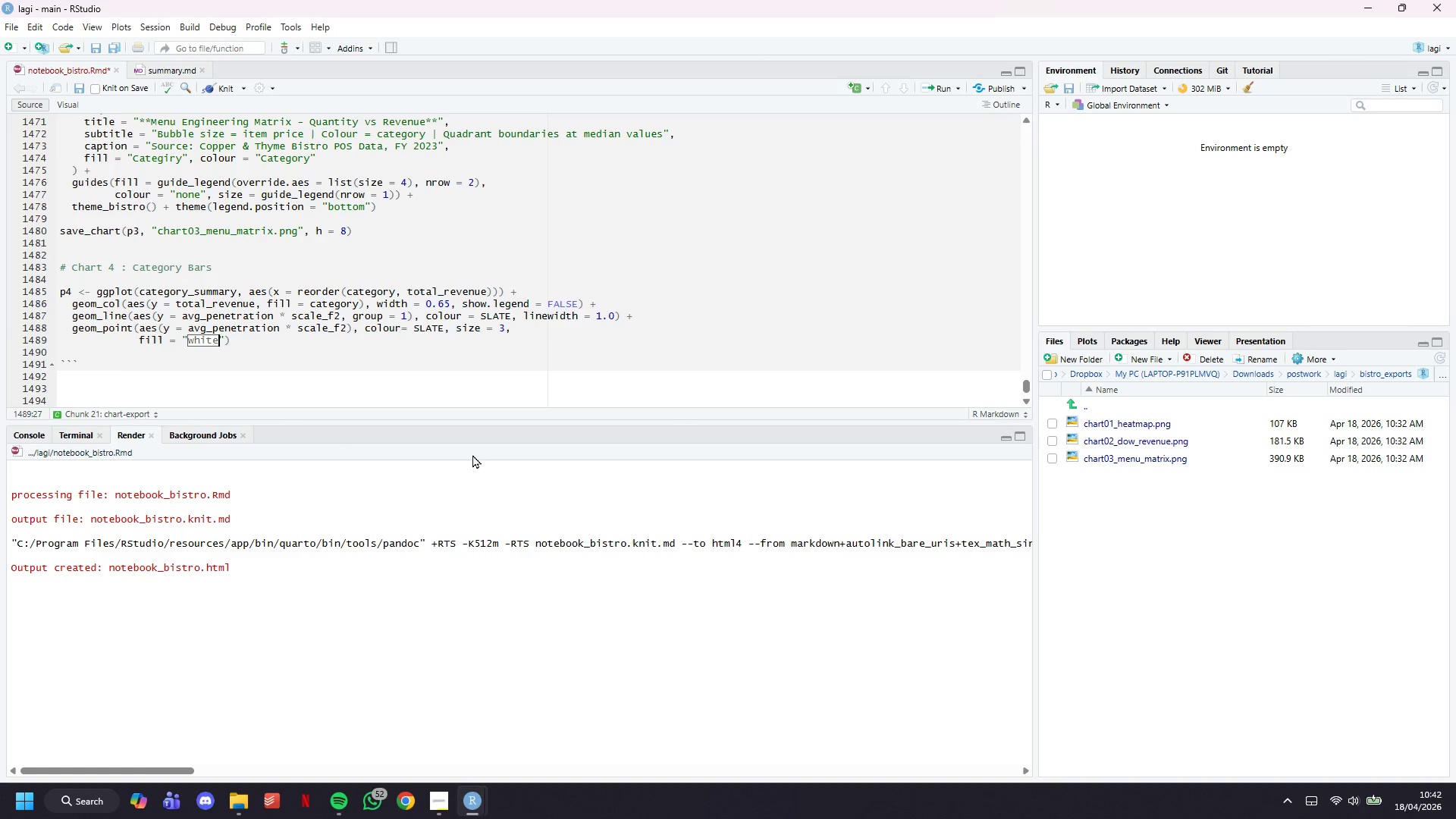 
key(ArrowRight)
 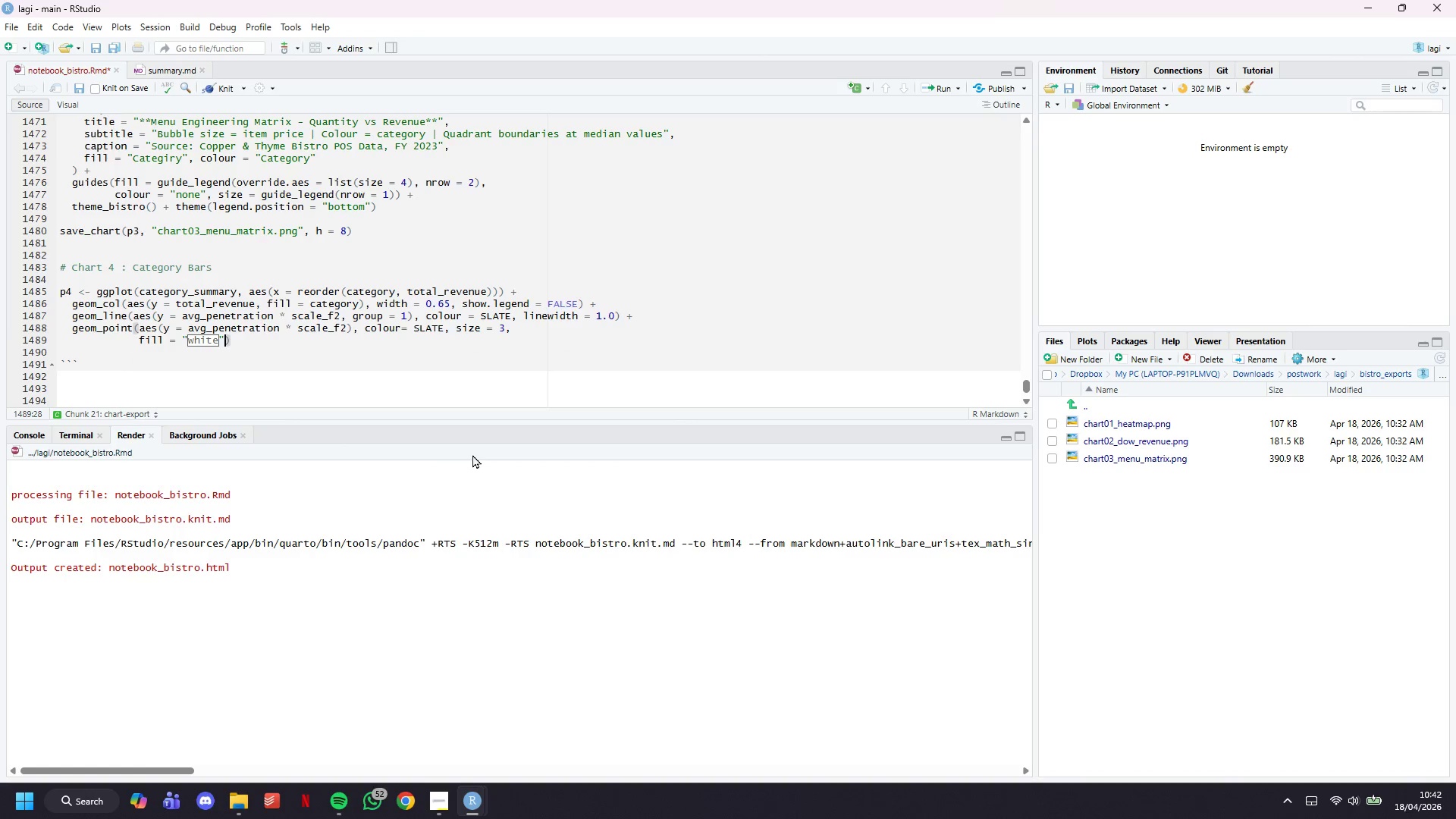 
type(, shape = 21)
 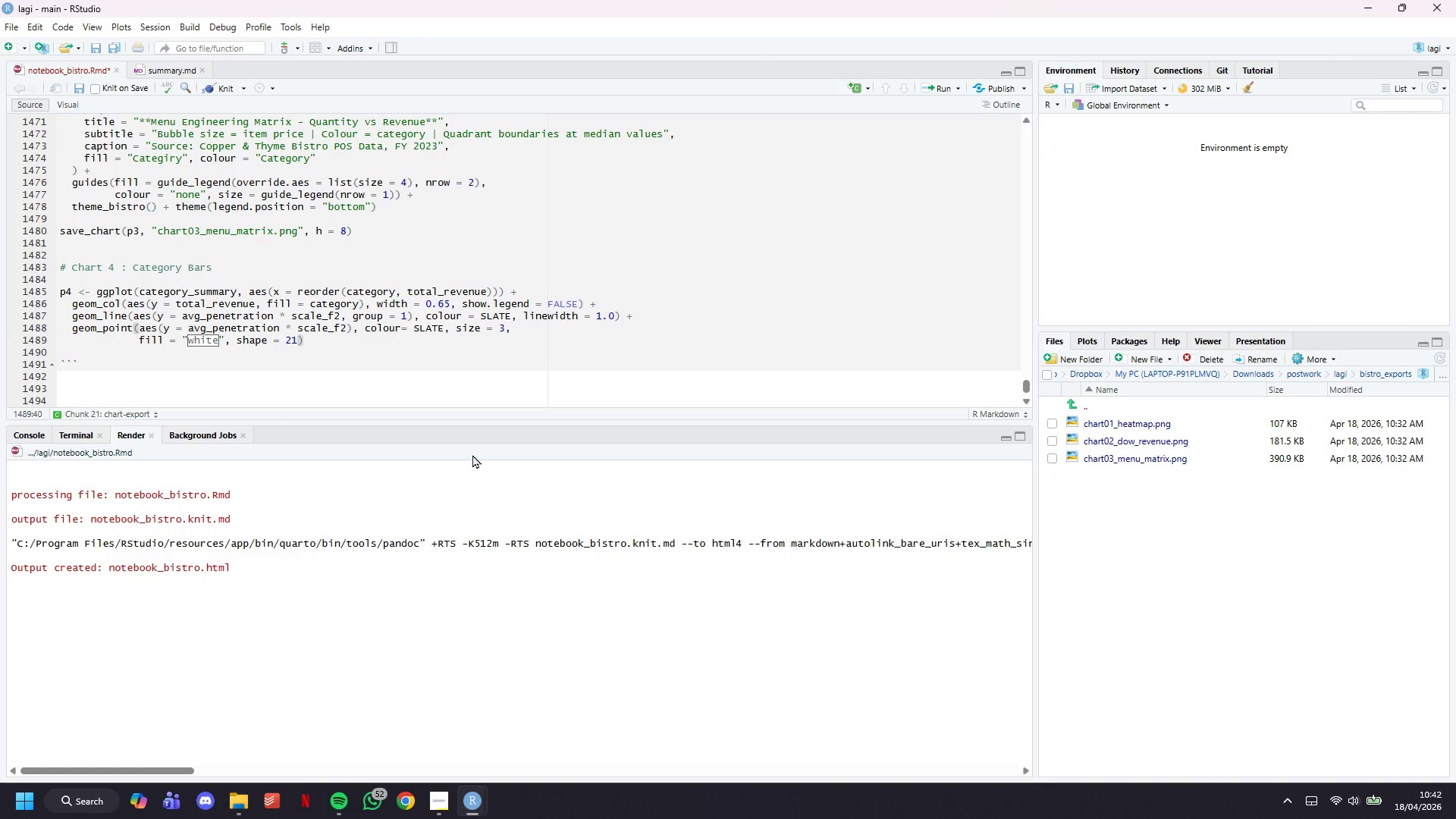 
key(Comma)
 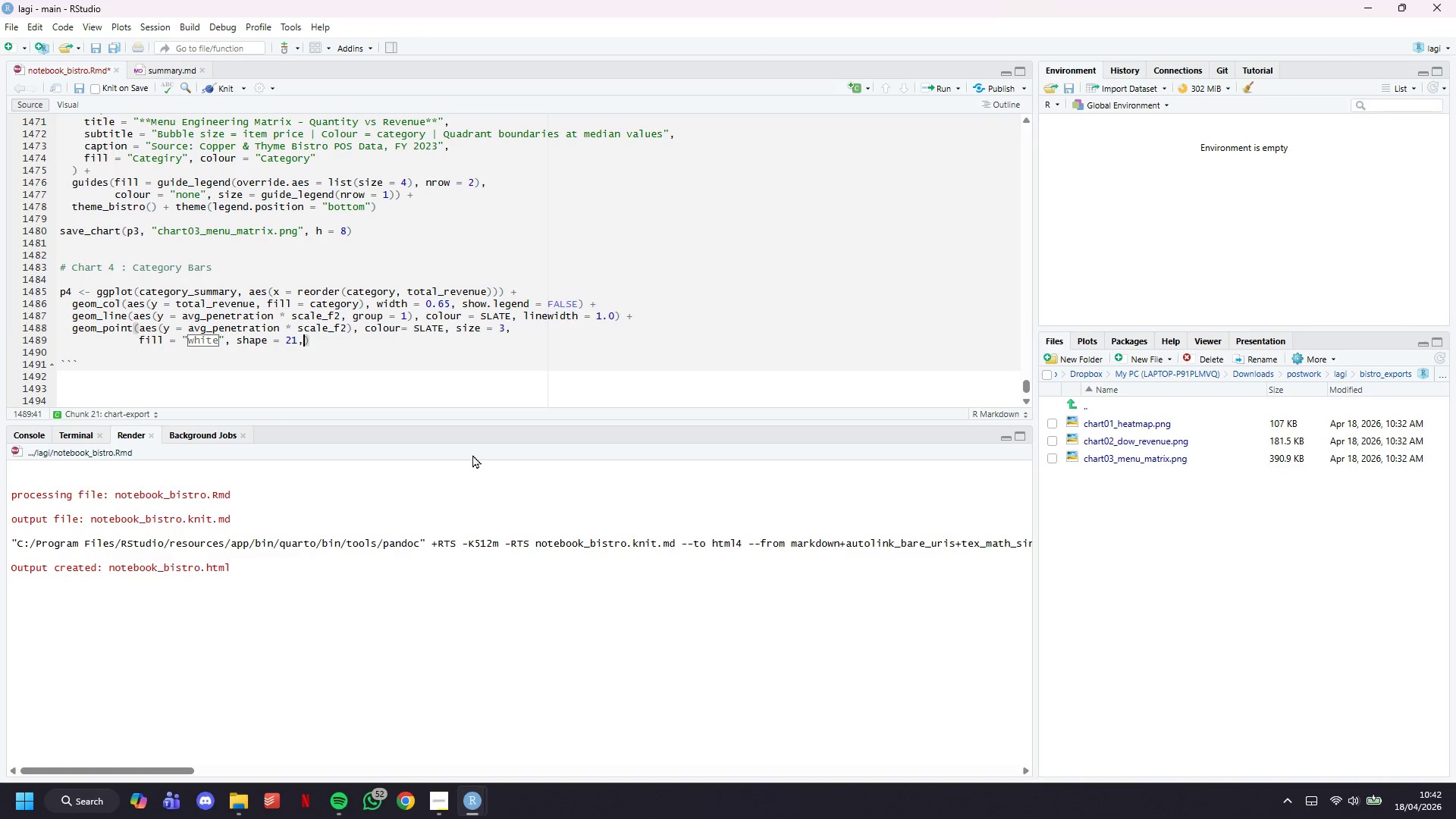 
key(Space)
 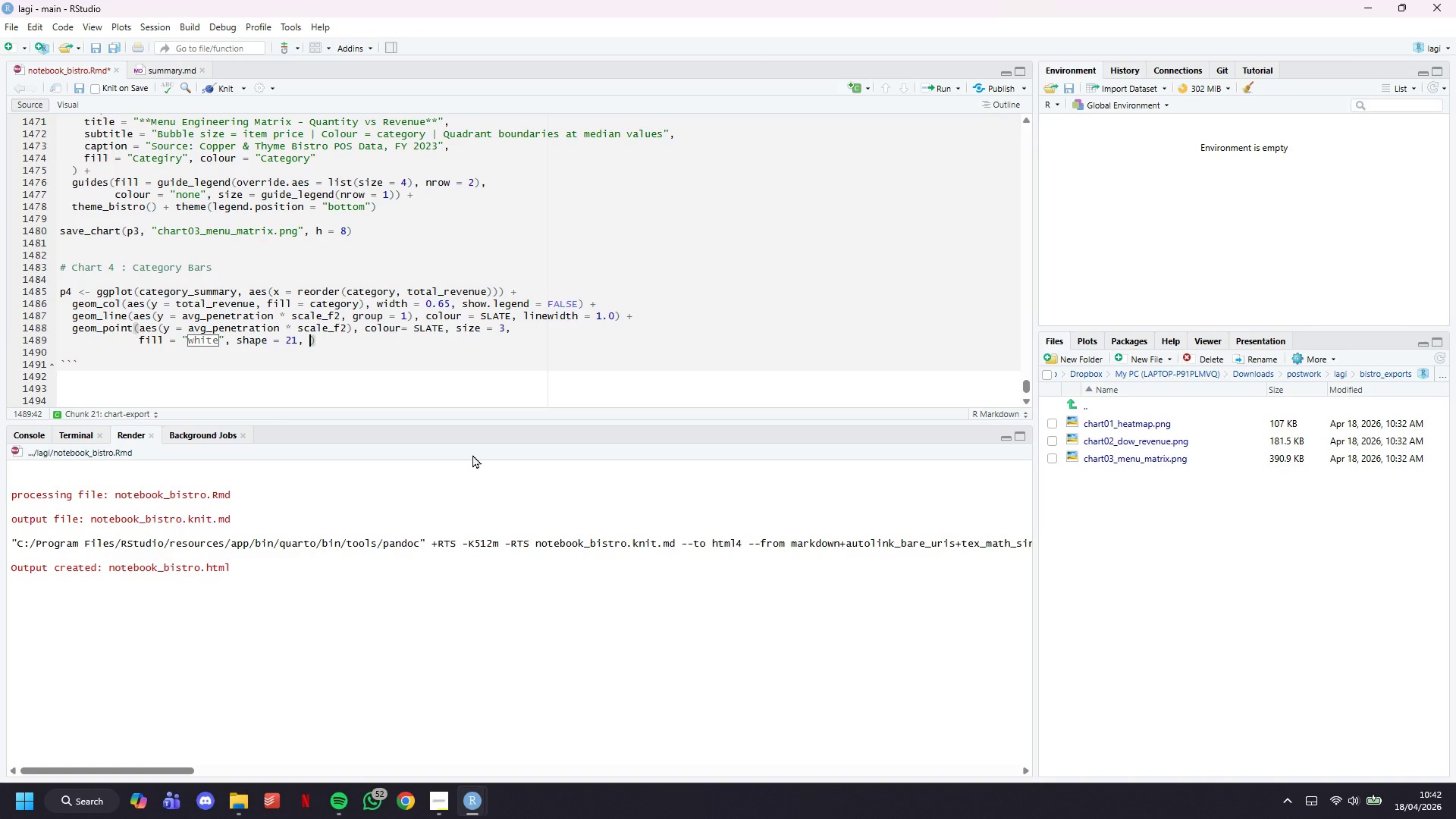 
wait(5.41)
 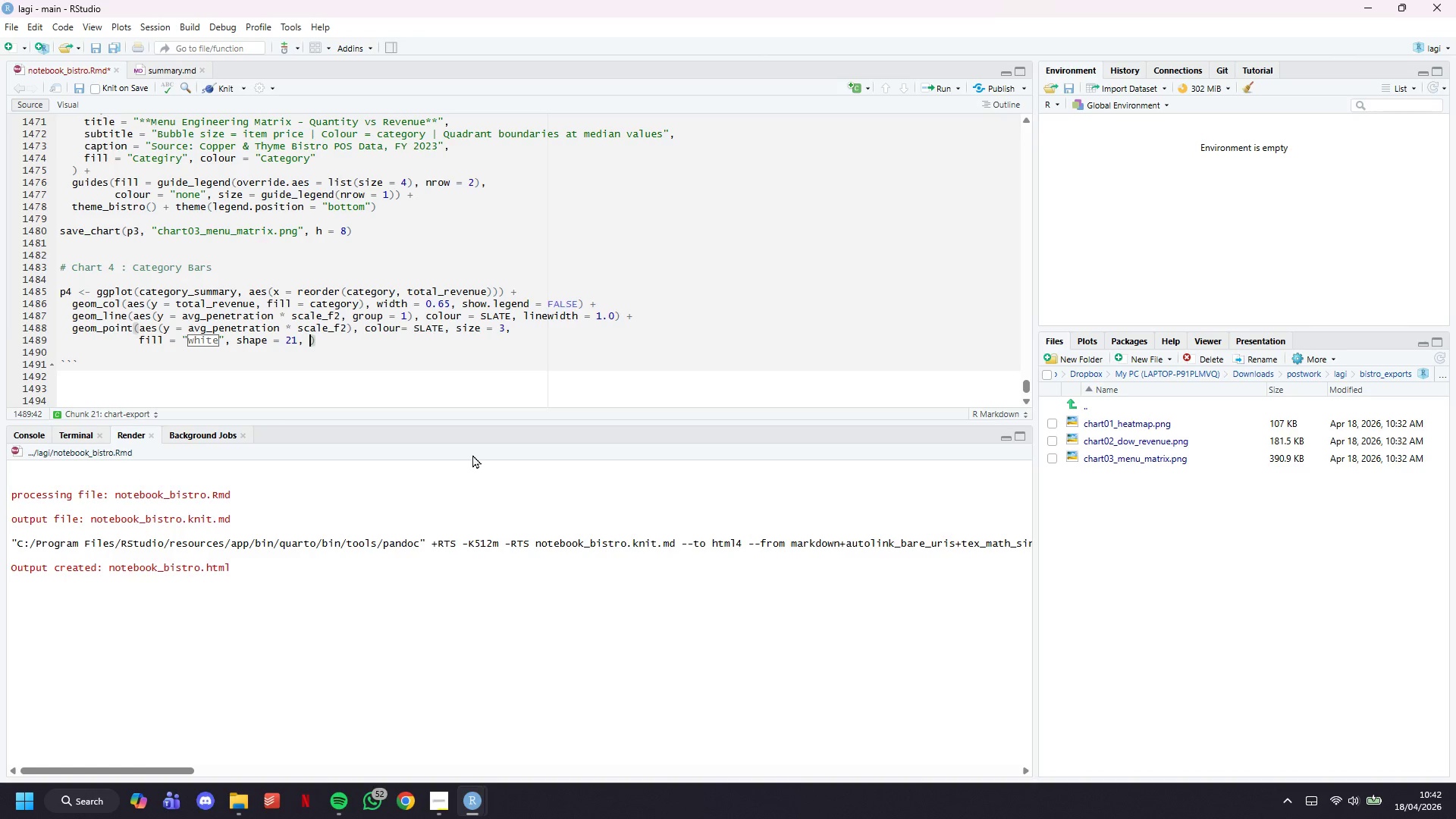 
type(str)
 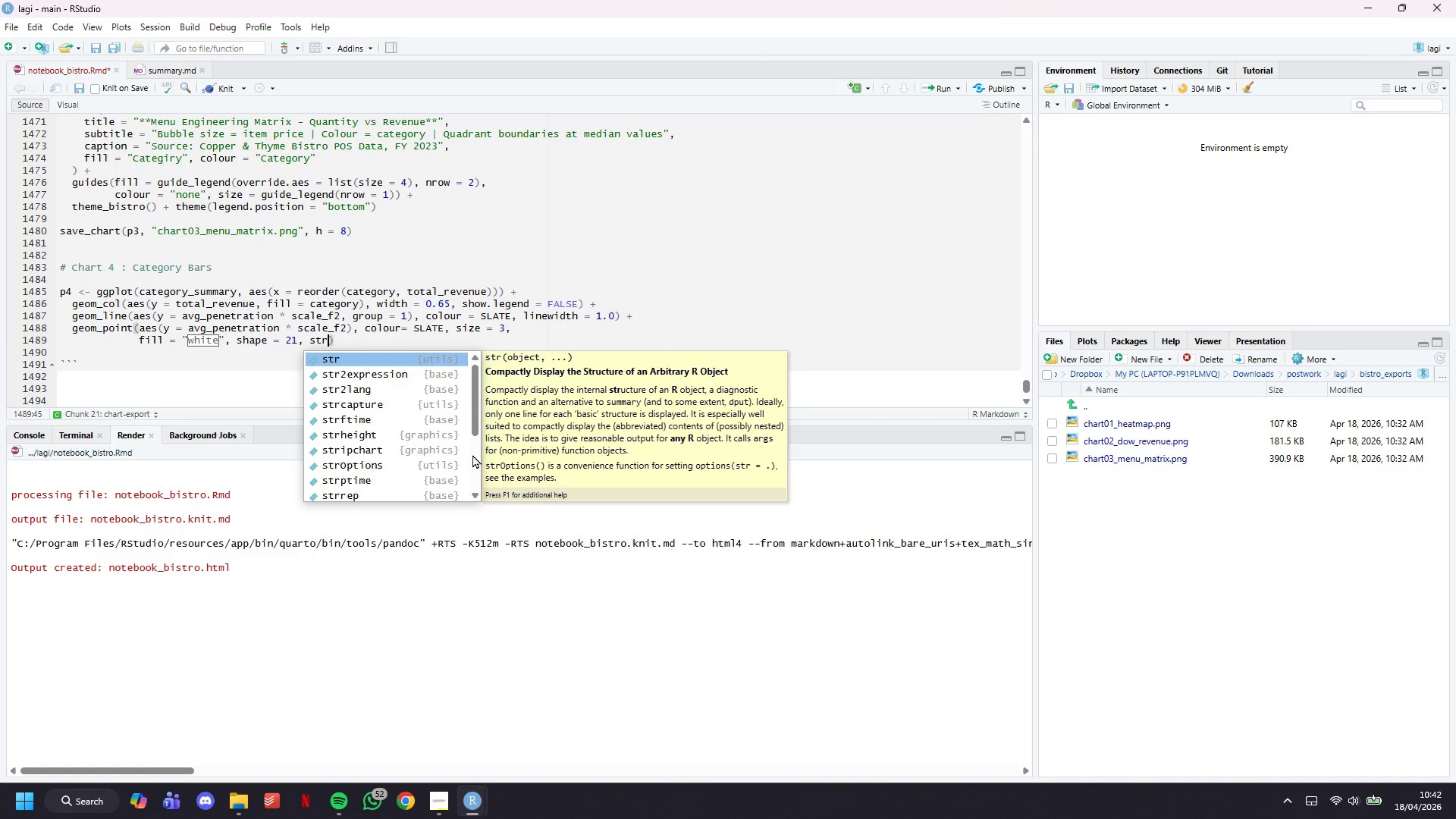 
type(oke = 1.5)
 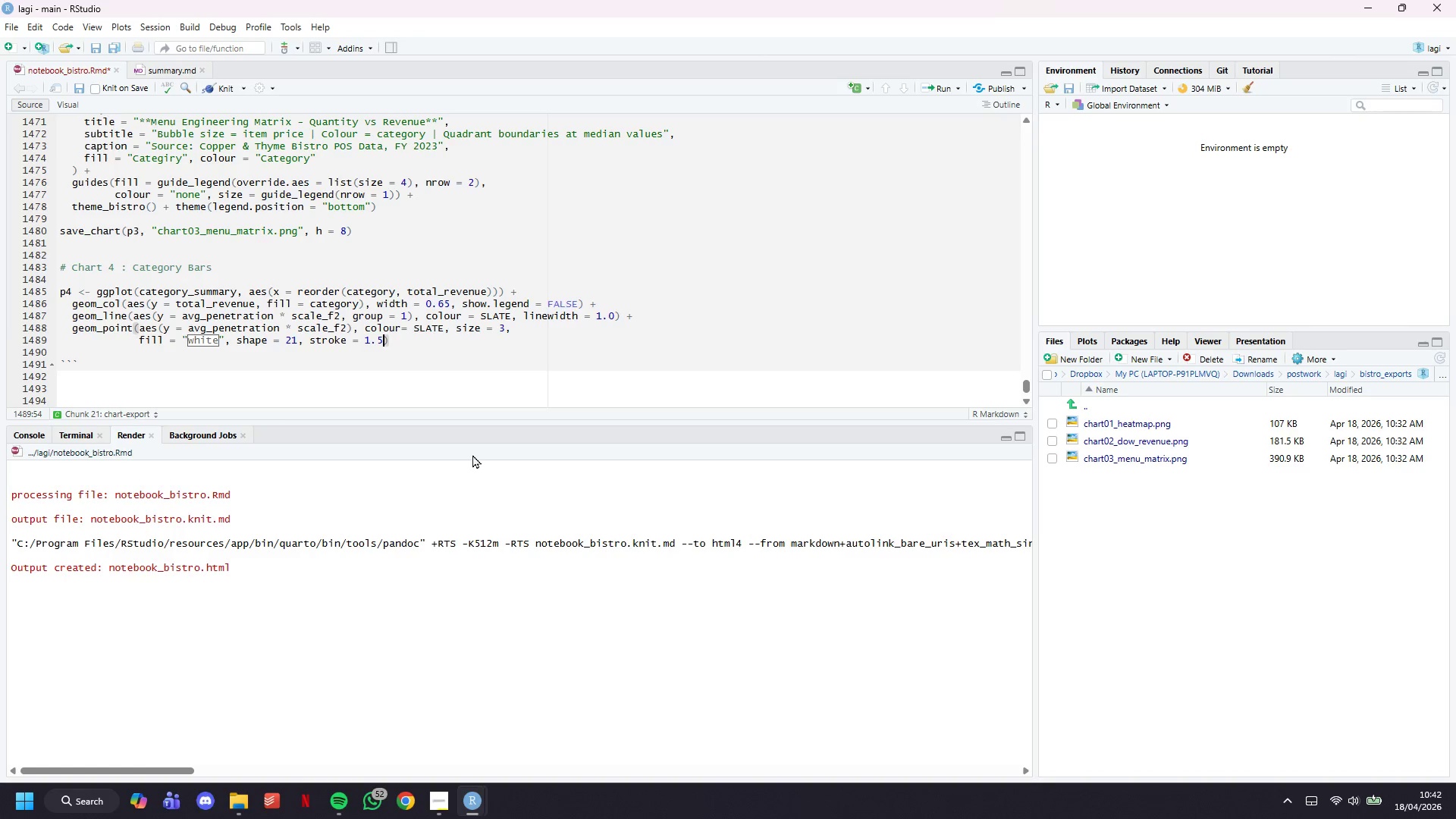 
key(ArrowRight)
 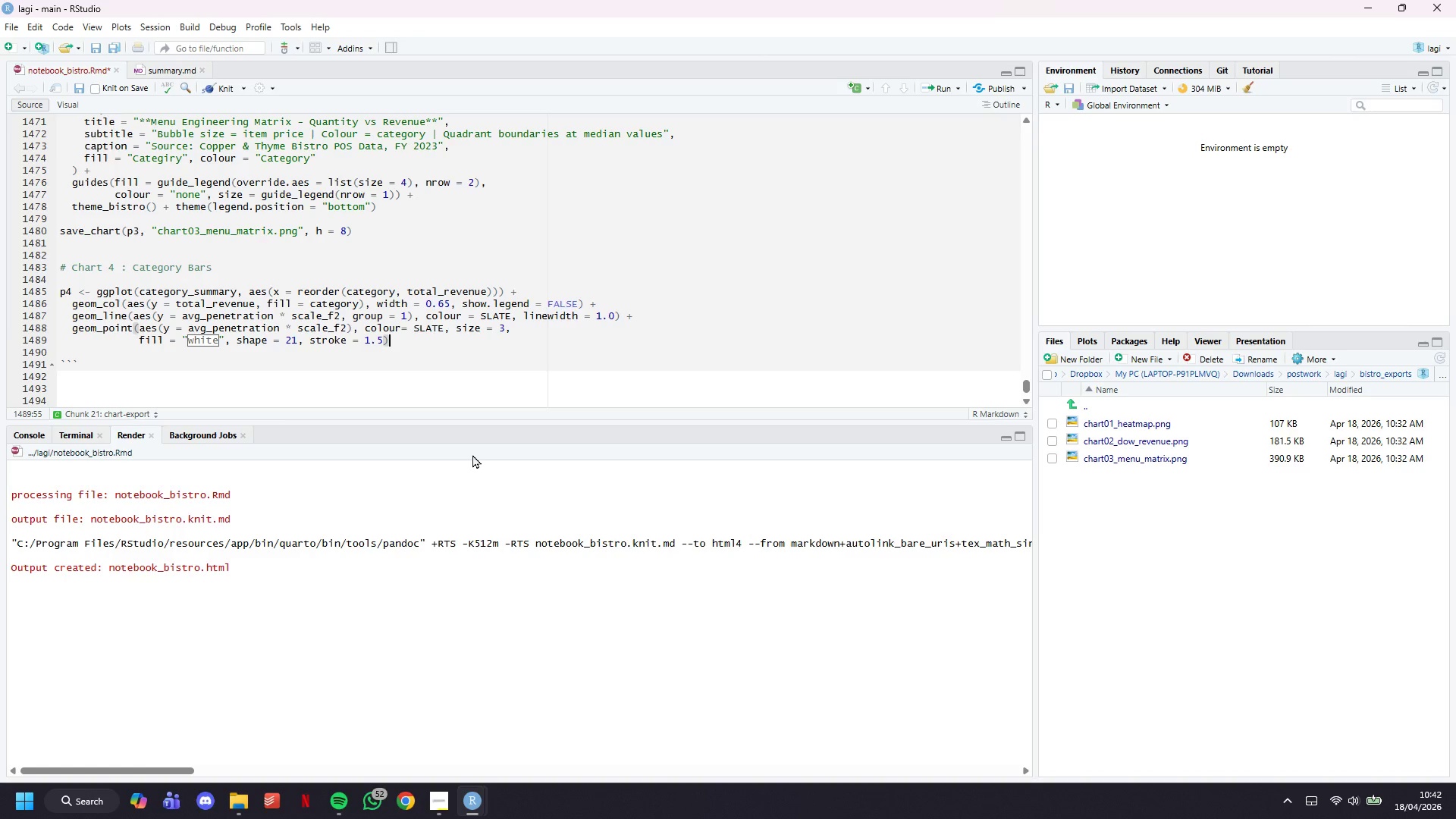 
wait(12.23)
 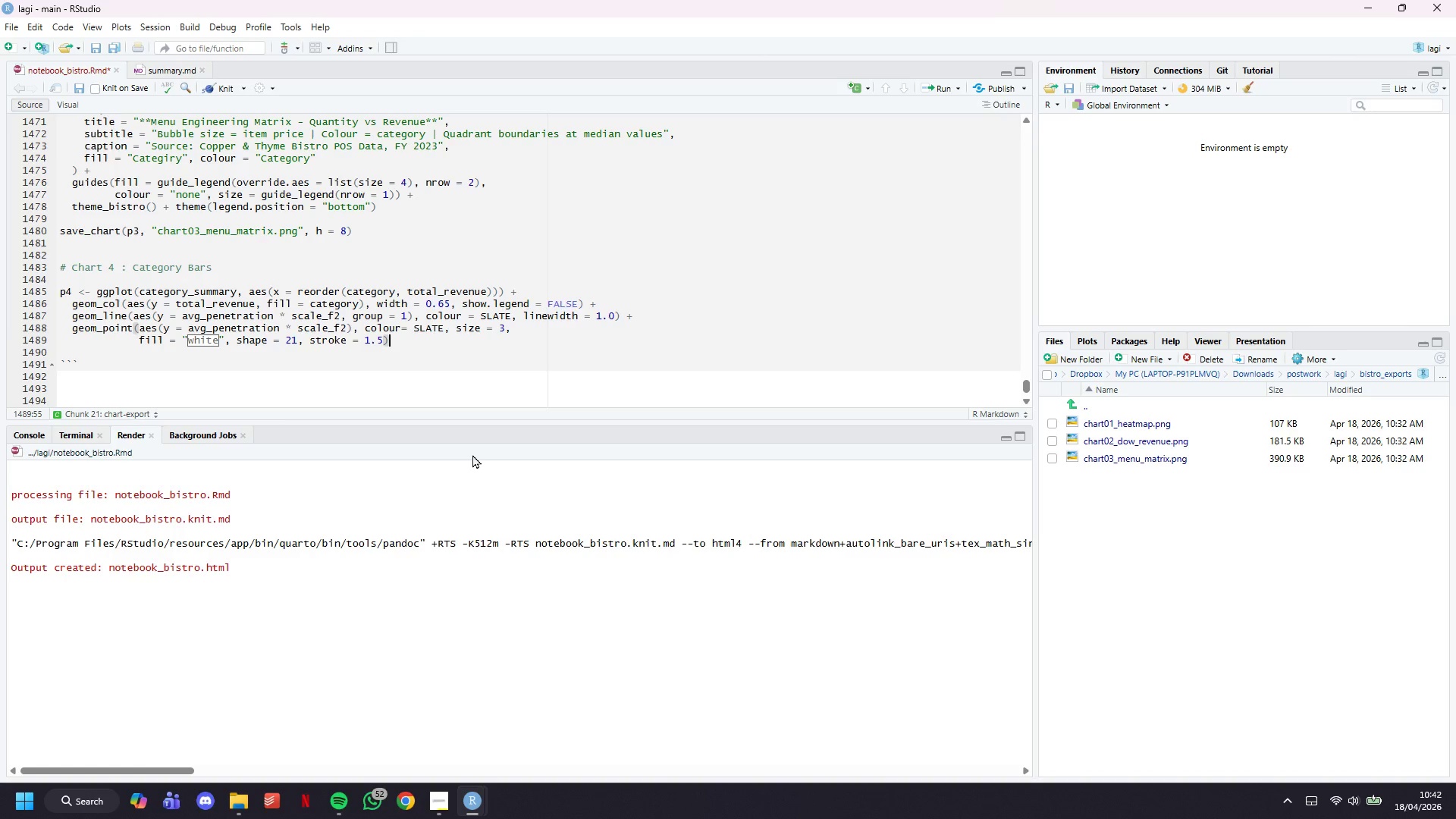 
key(Space)
 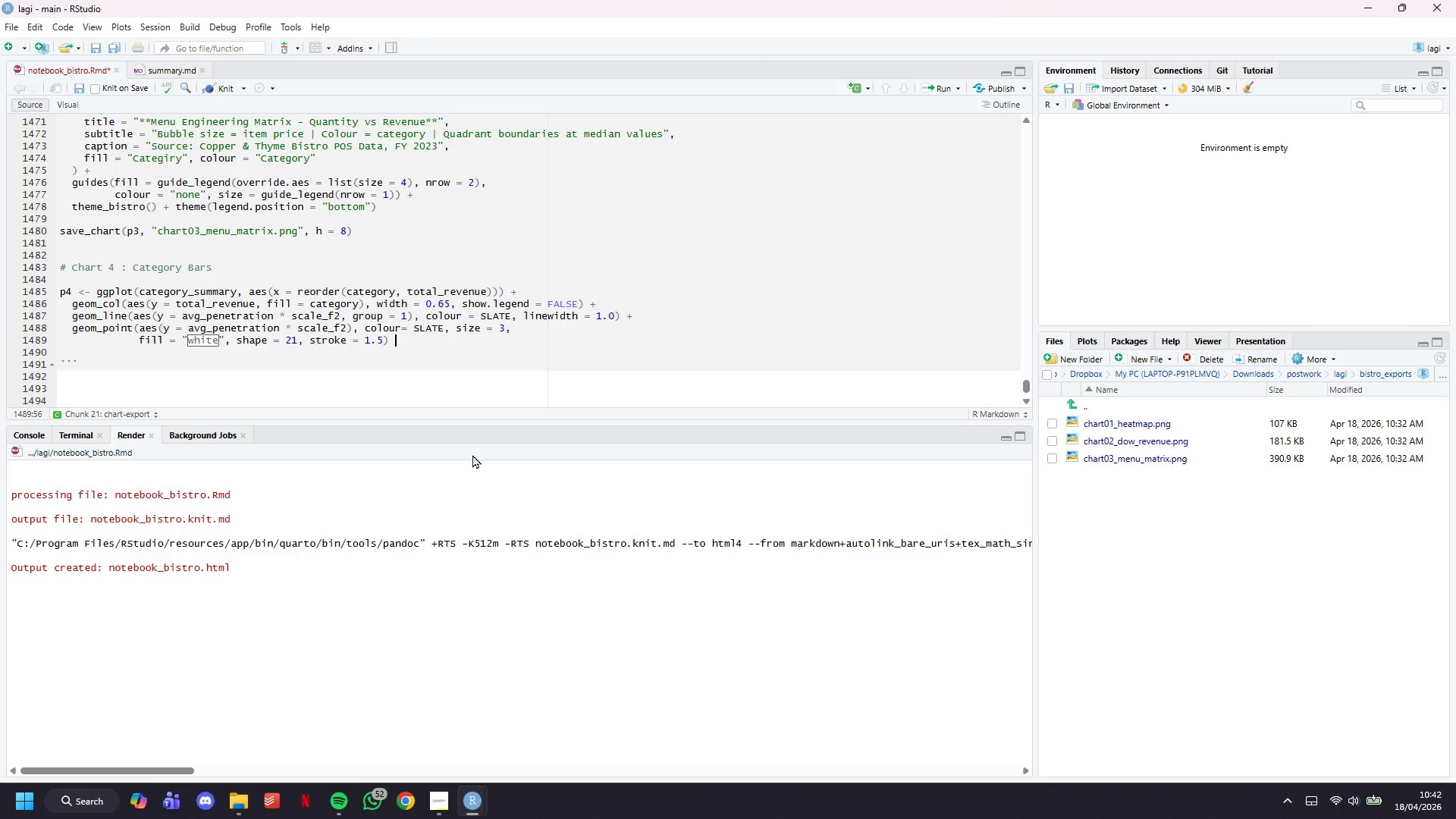 
key(Shift+ShiftLeft)
 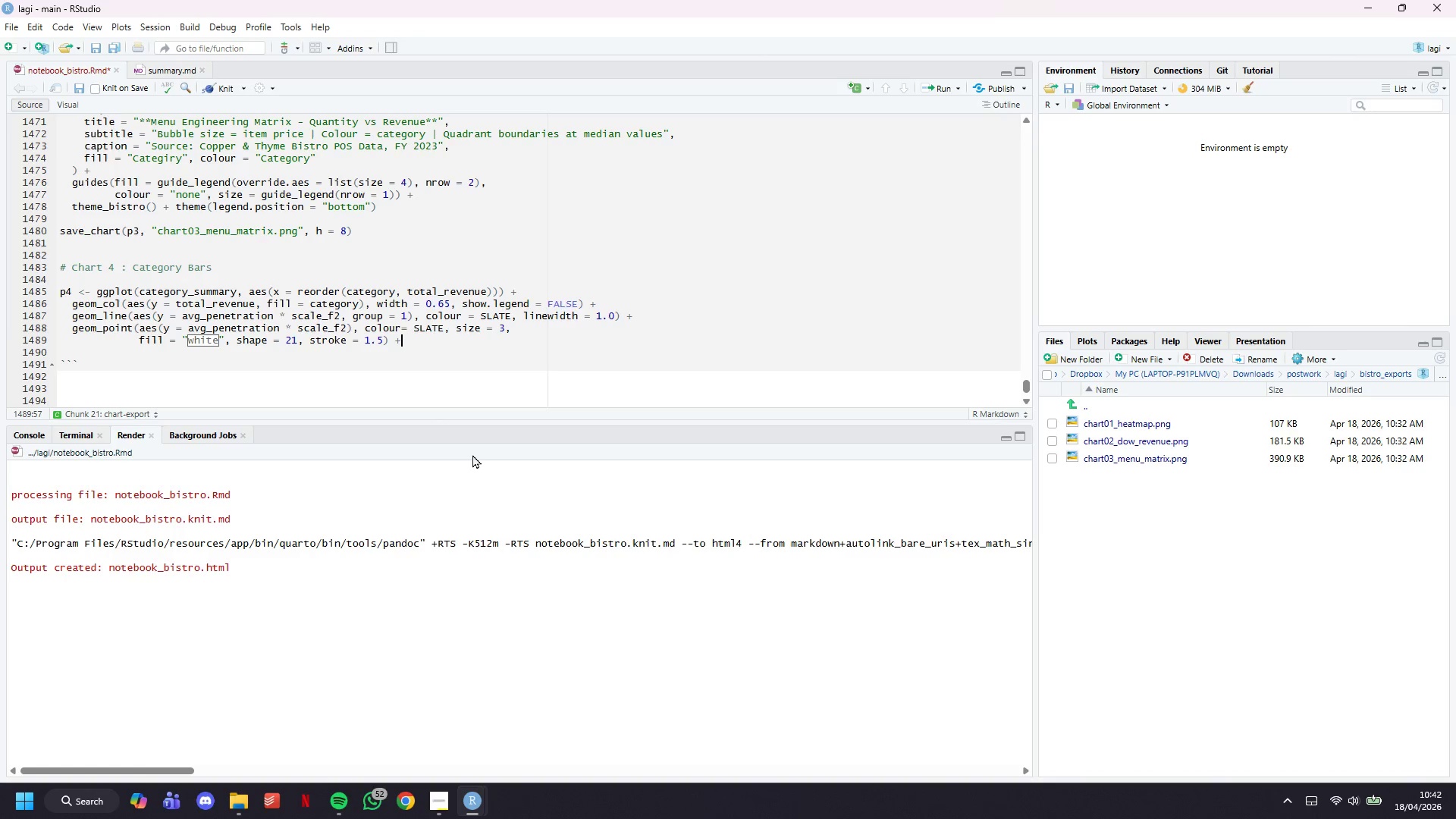 
key(Shift+Equal)
 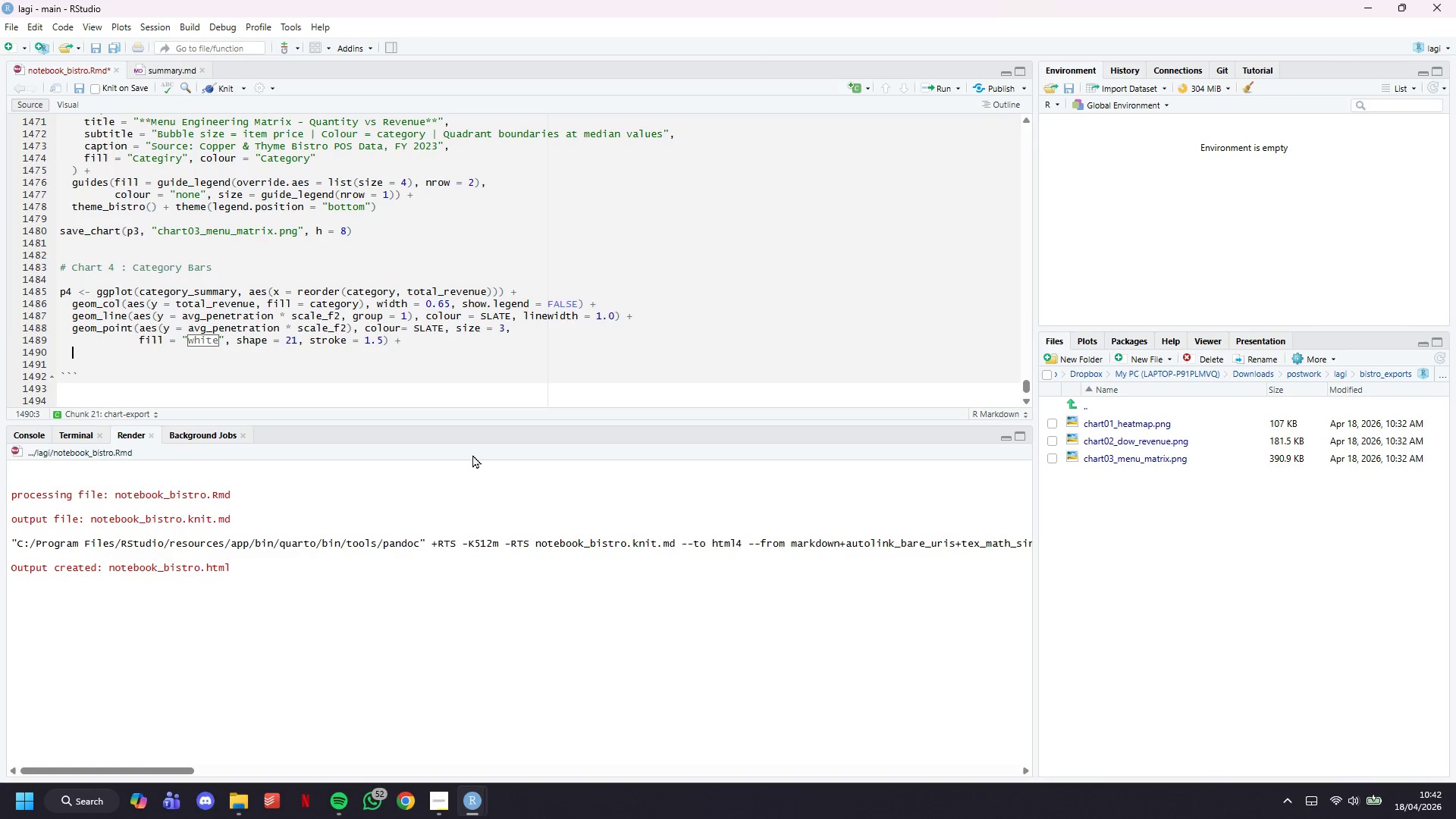 
key(Enter)
 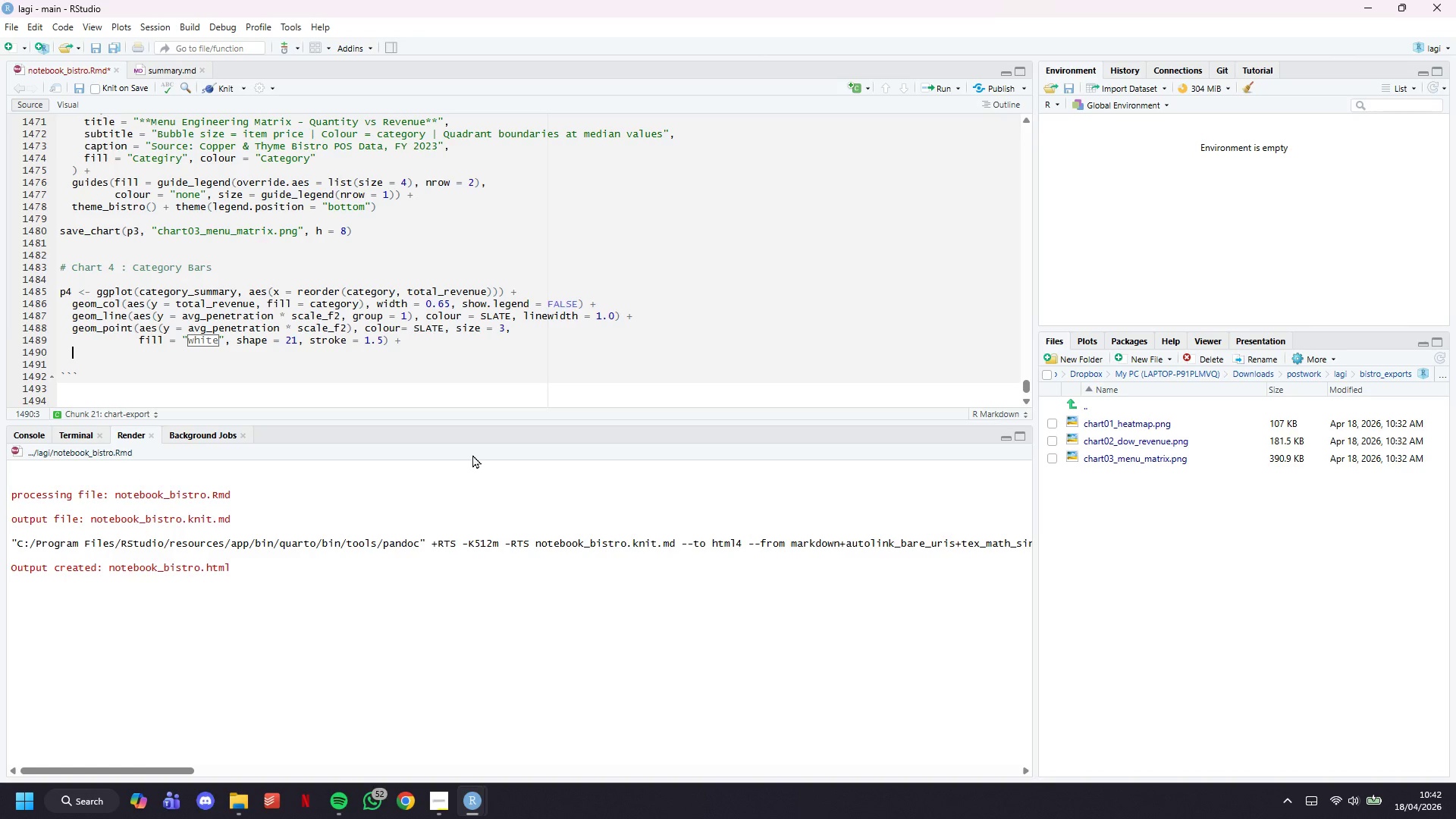 
type(geom_text()
 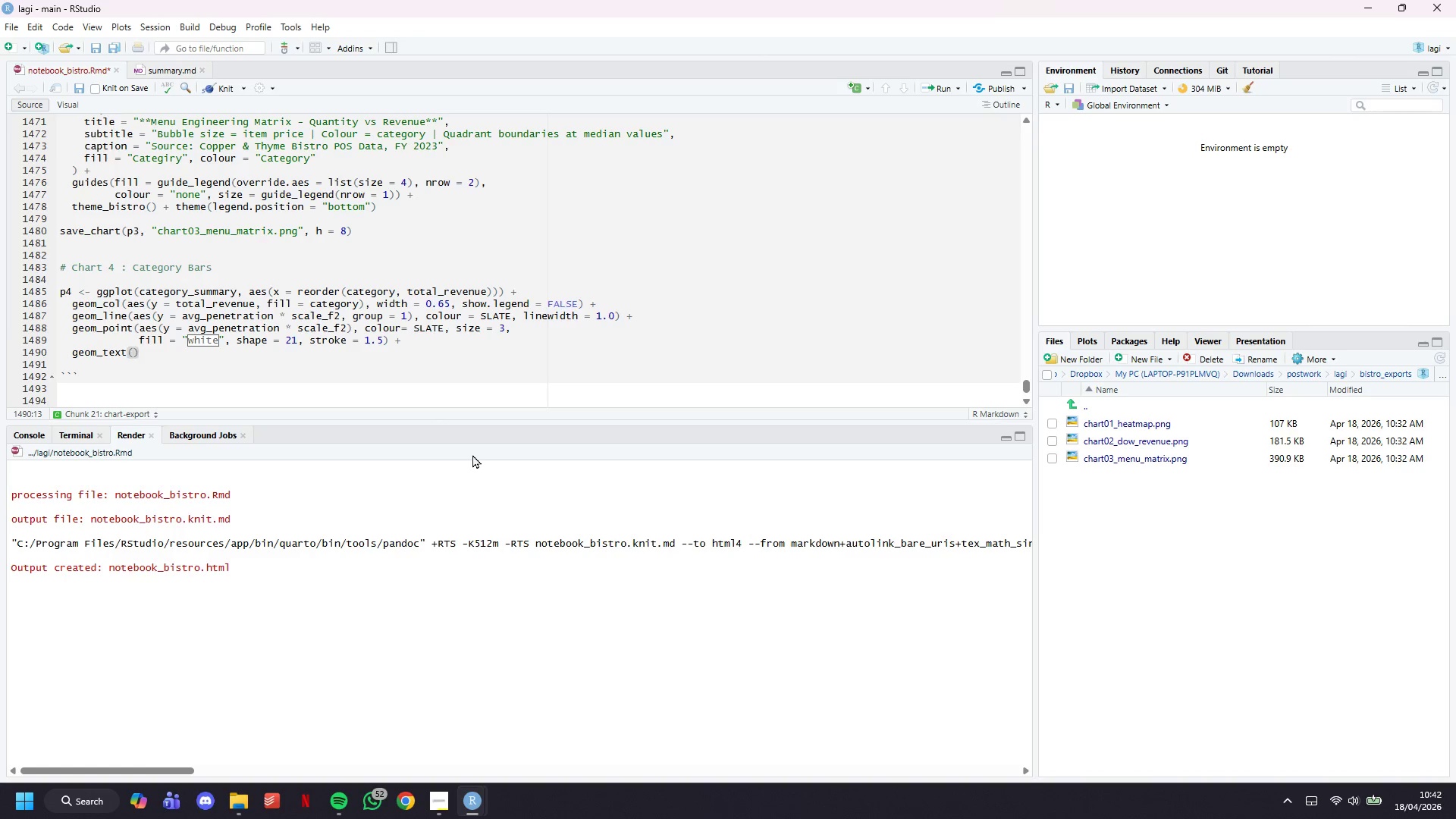 
wait(32.2)
 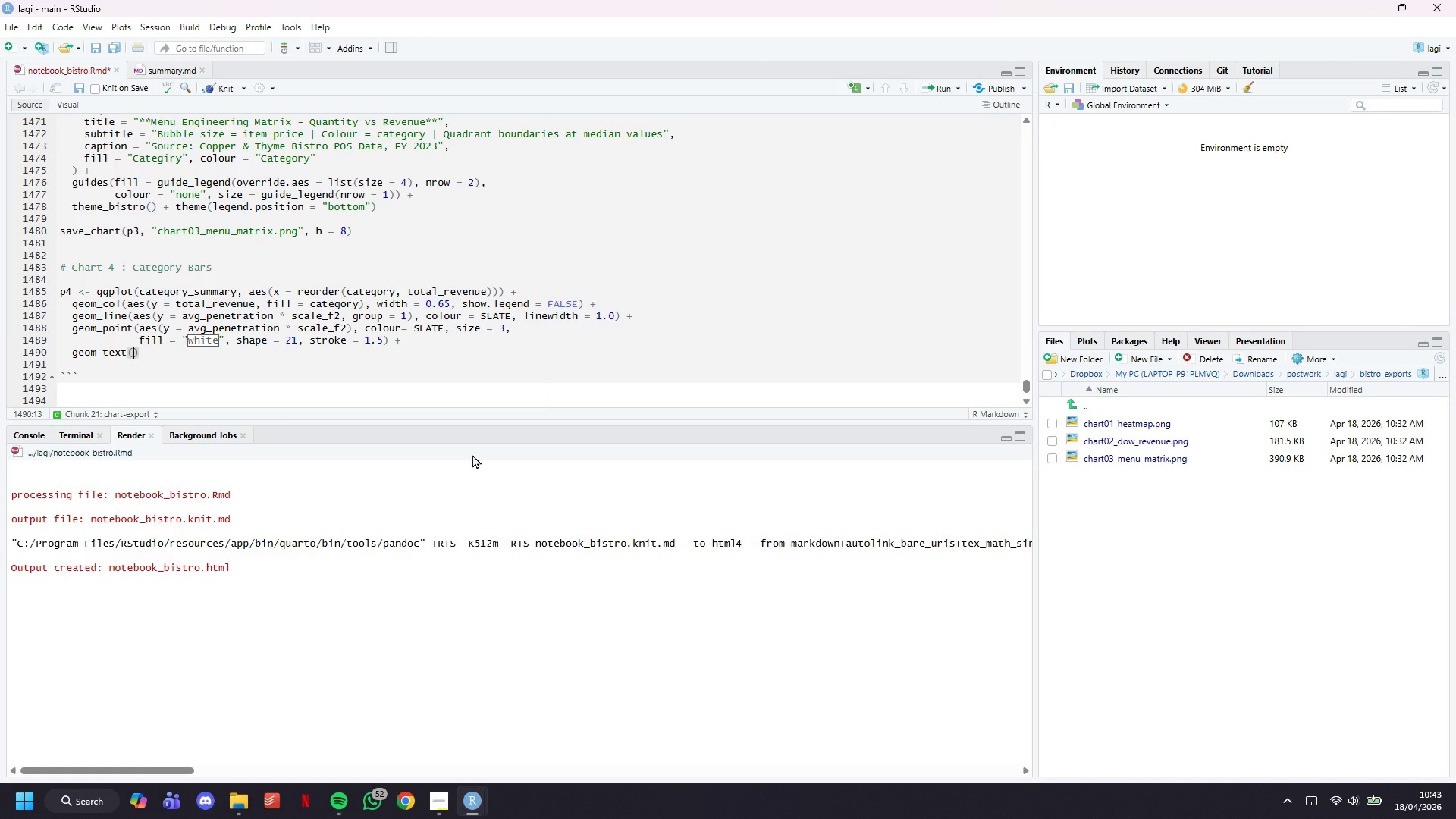 
type(aes(y = total_revenue + 8000)
 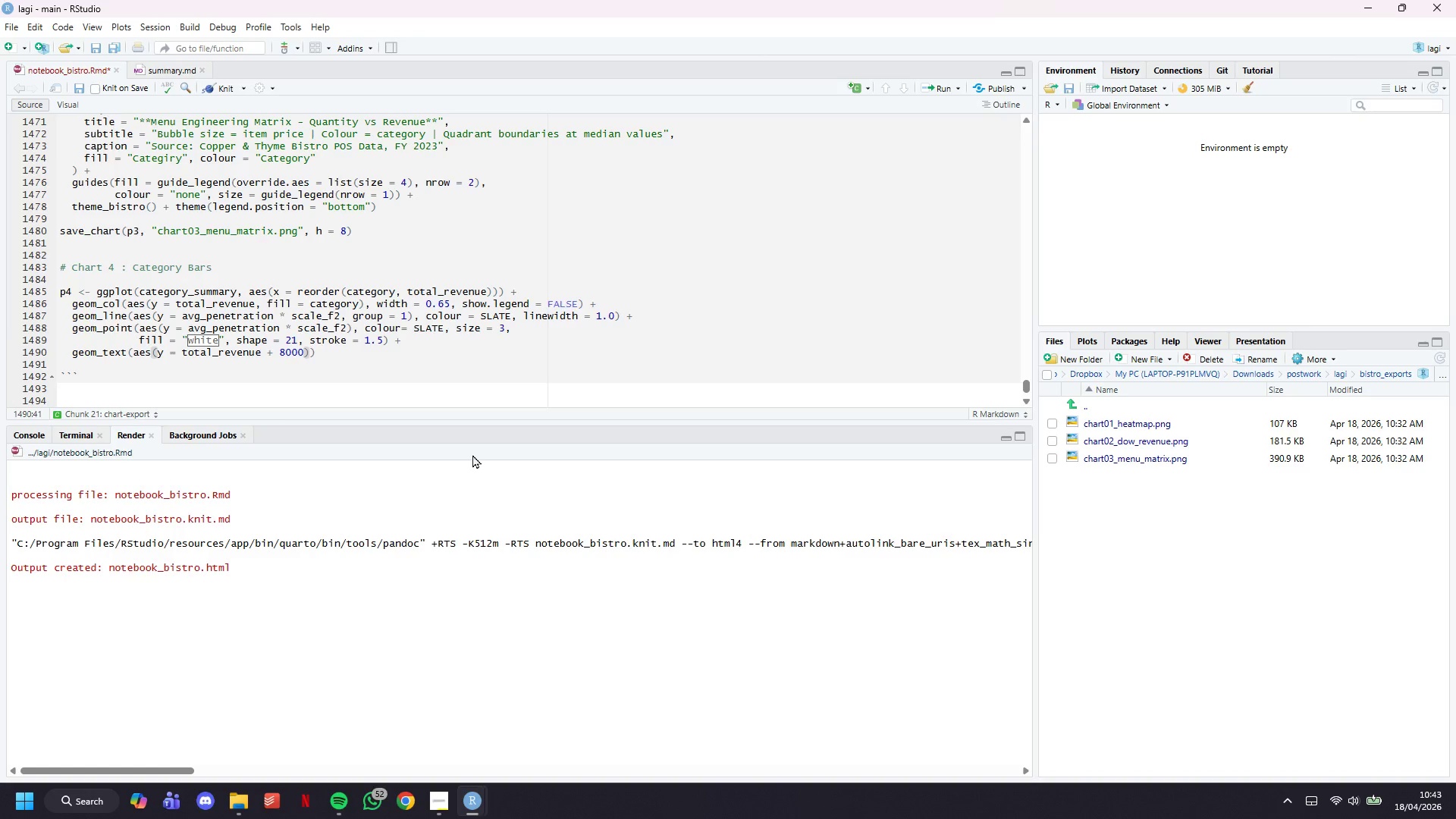 
wait(11.55)
 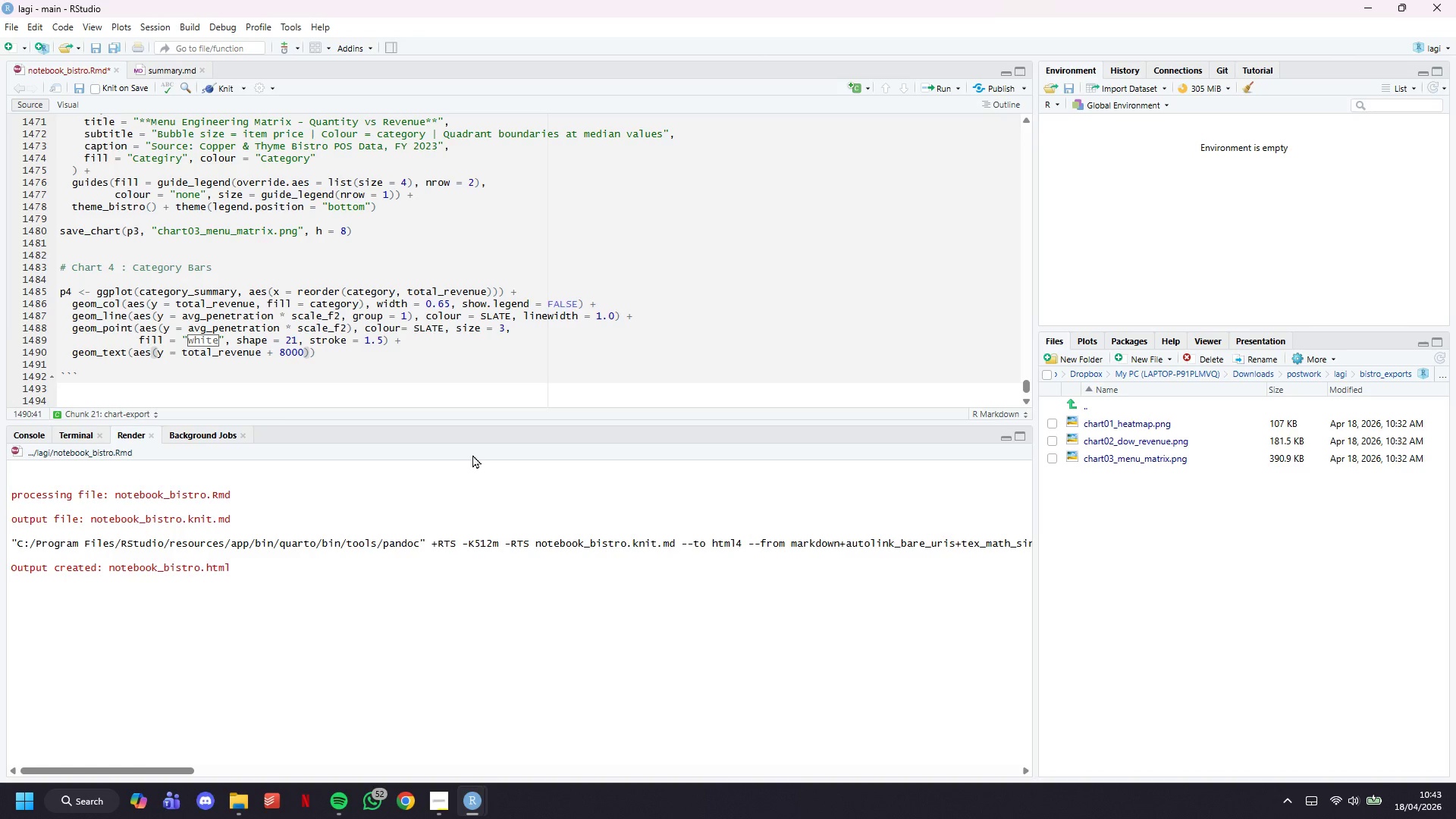 
key(Comma)
 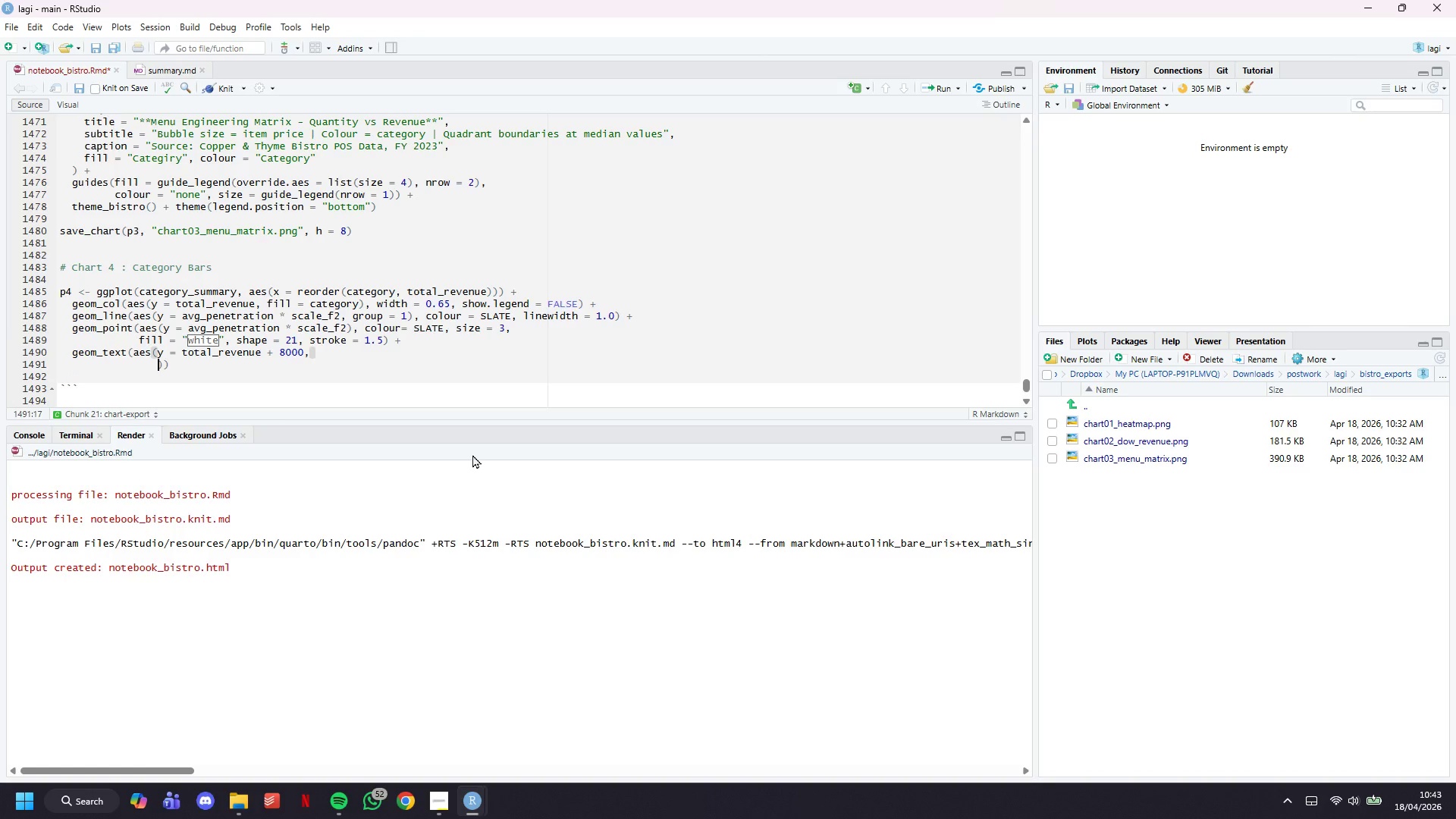 
key(Enter)
 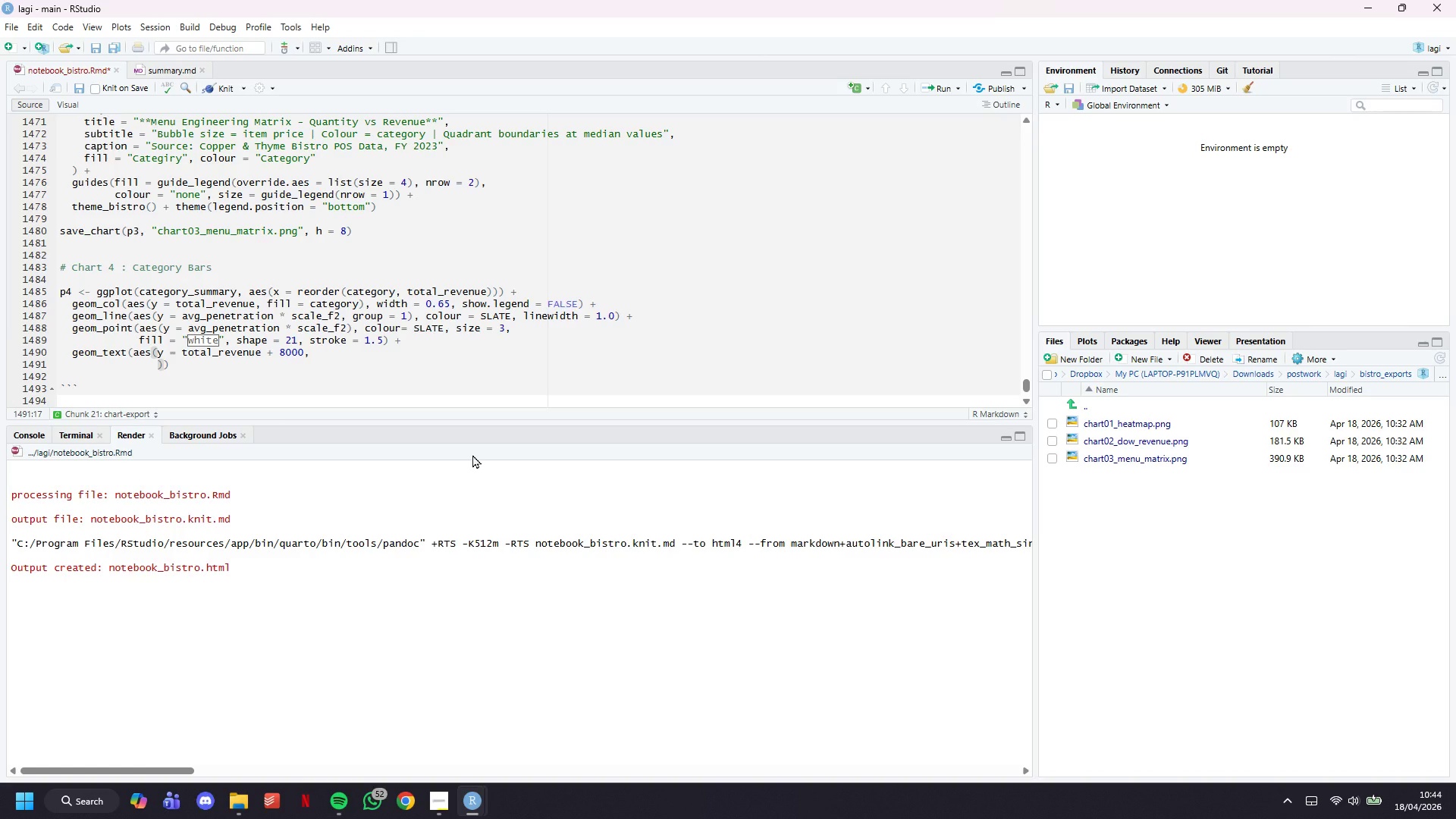 
wait(23.81)
 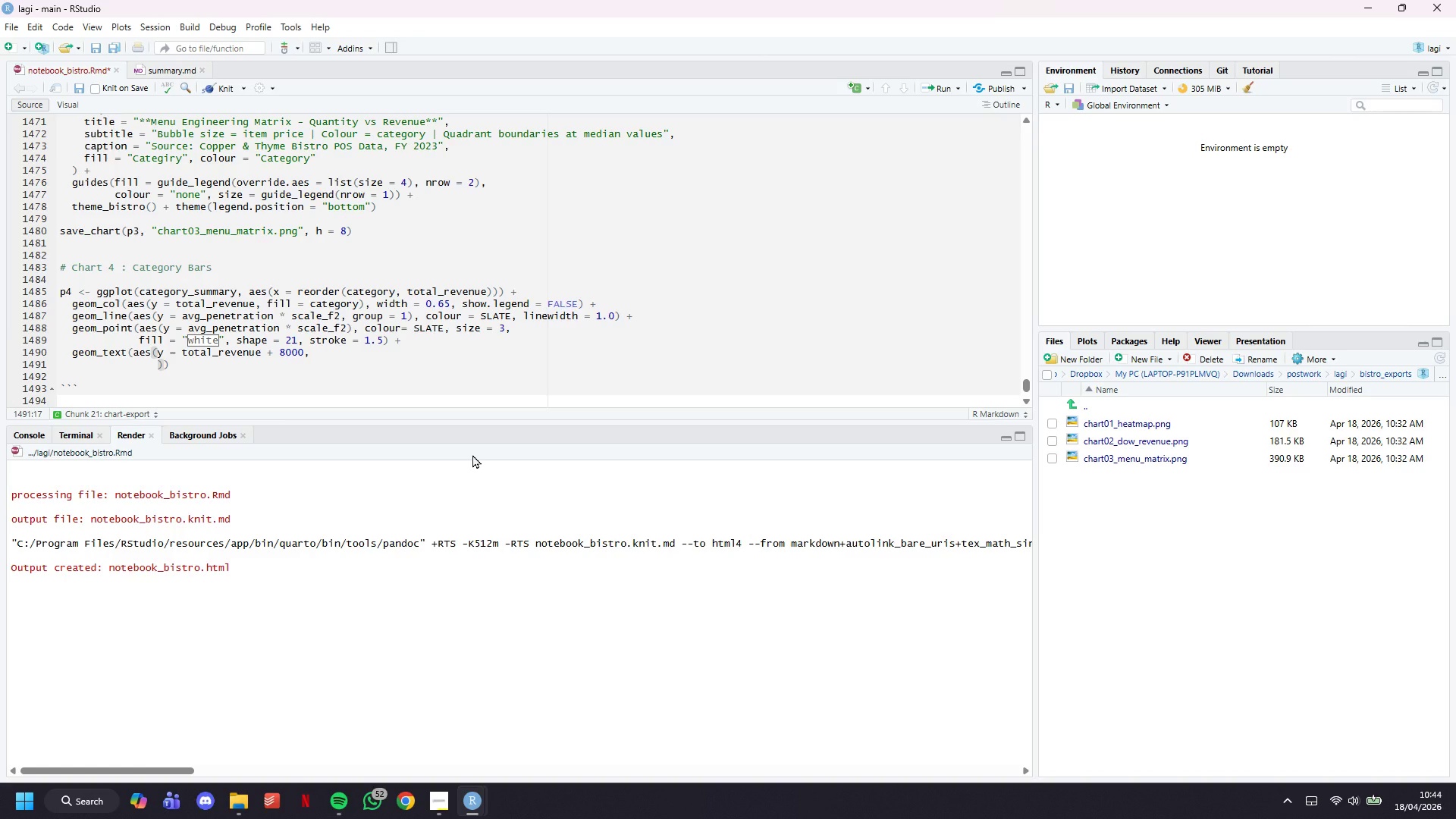 
type(label = s)
 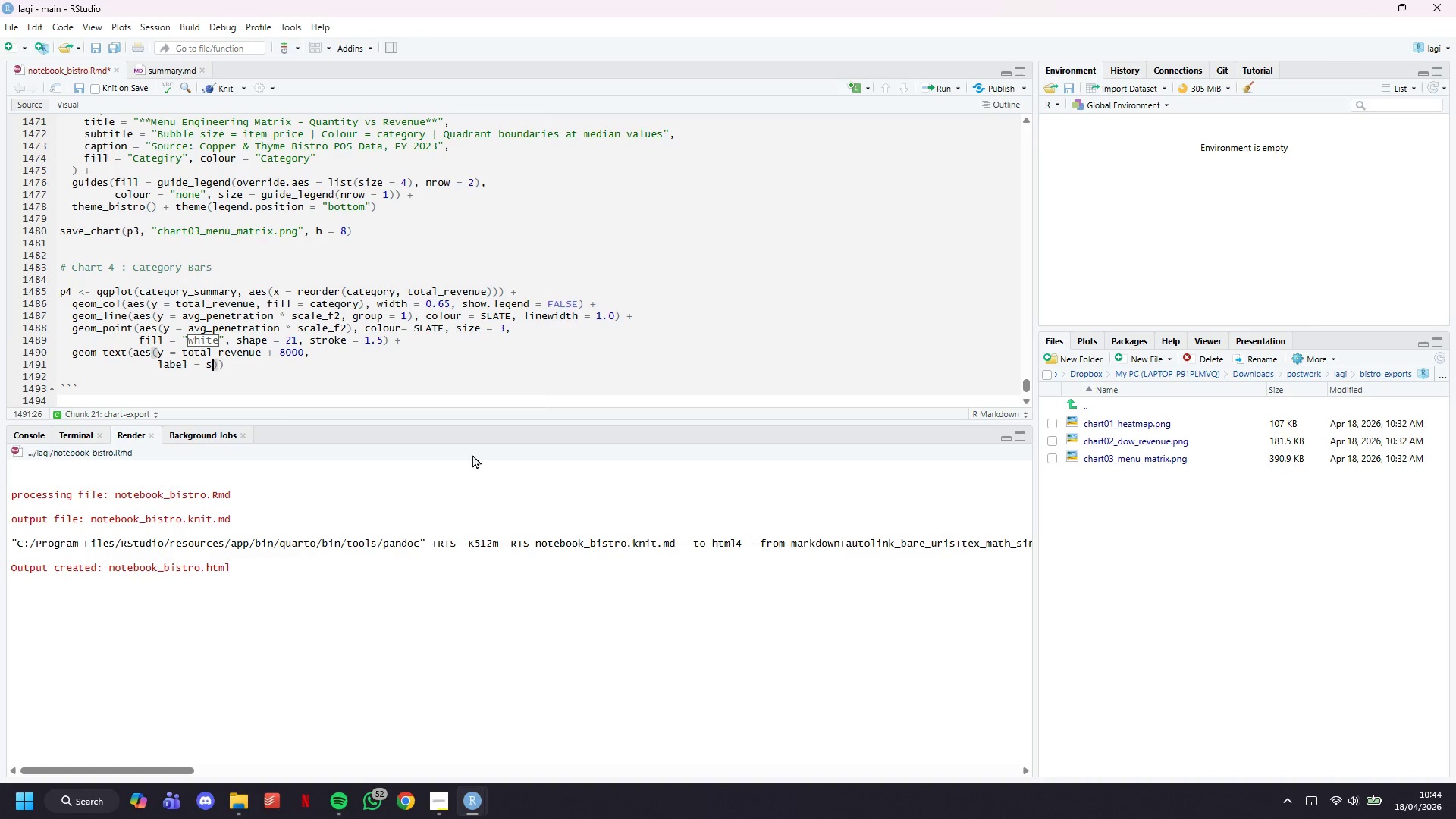 
wait(5.5)
 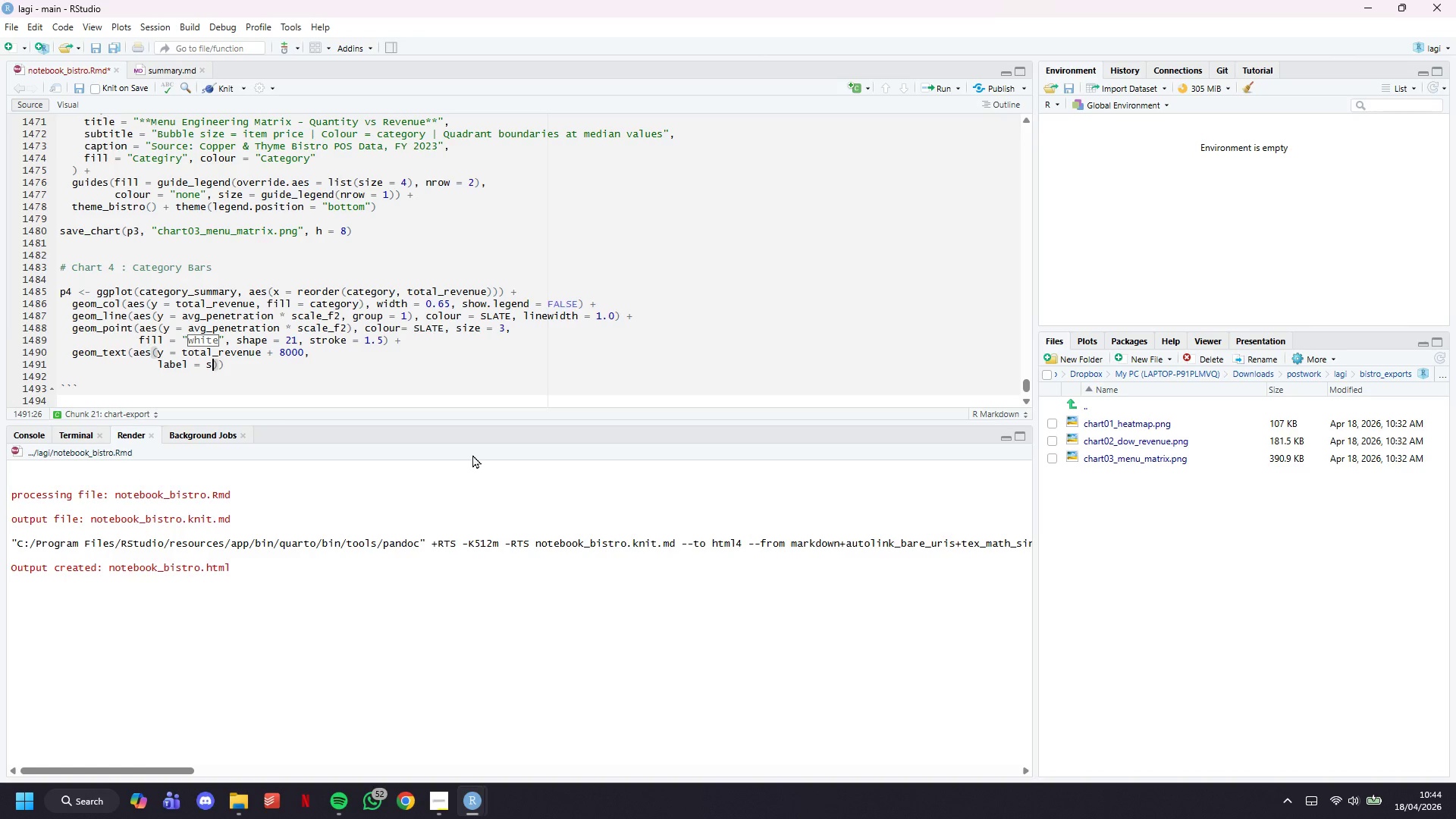 
type(cales::percent(rev_share / 100)
 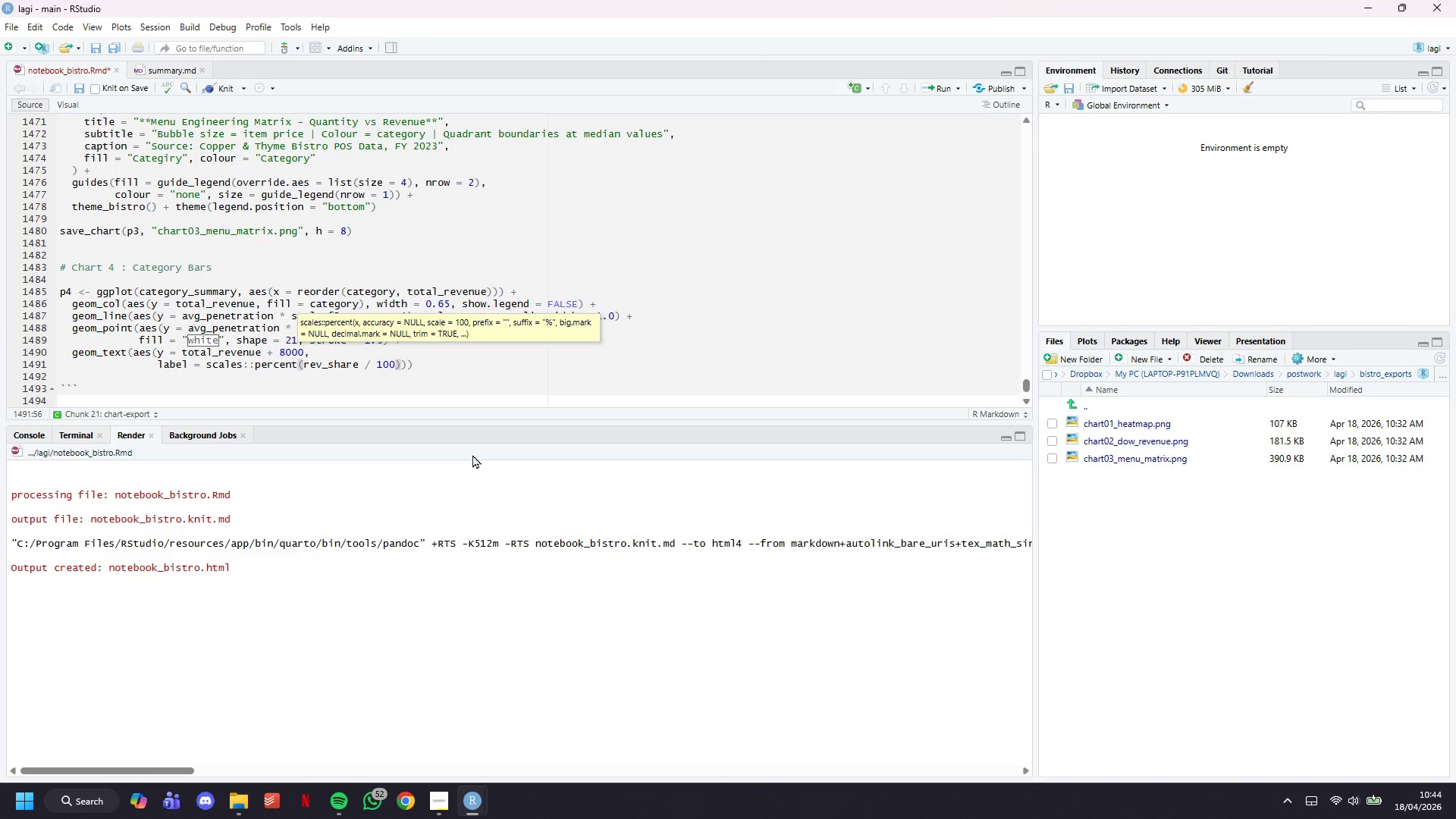 
wait(9.2)
 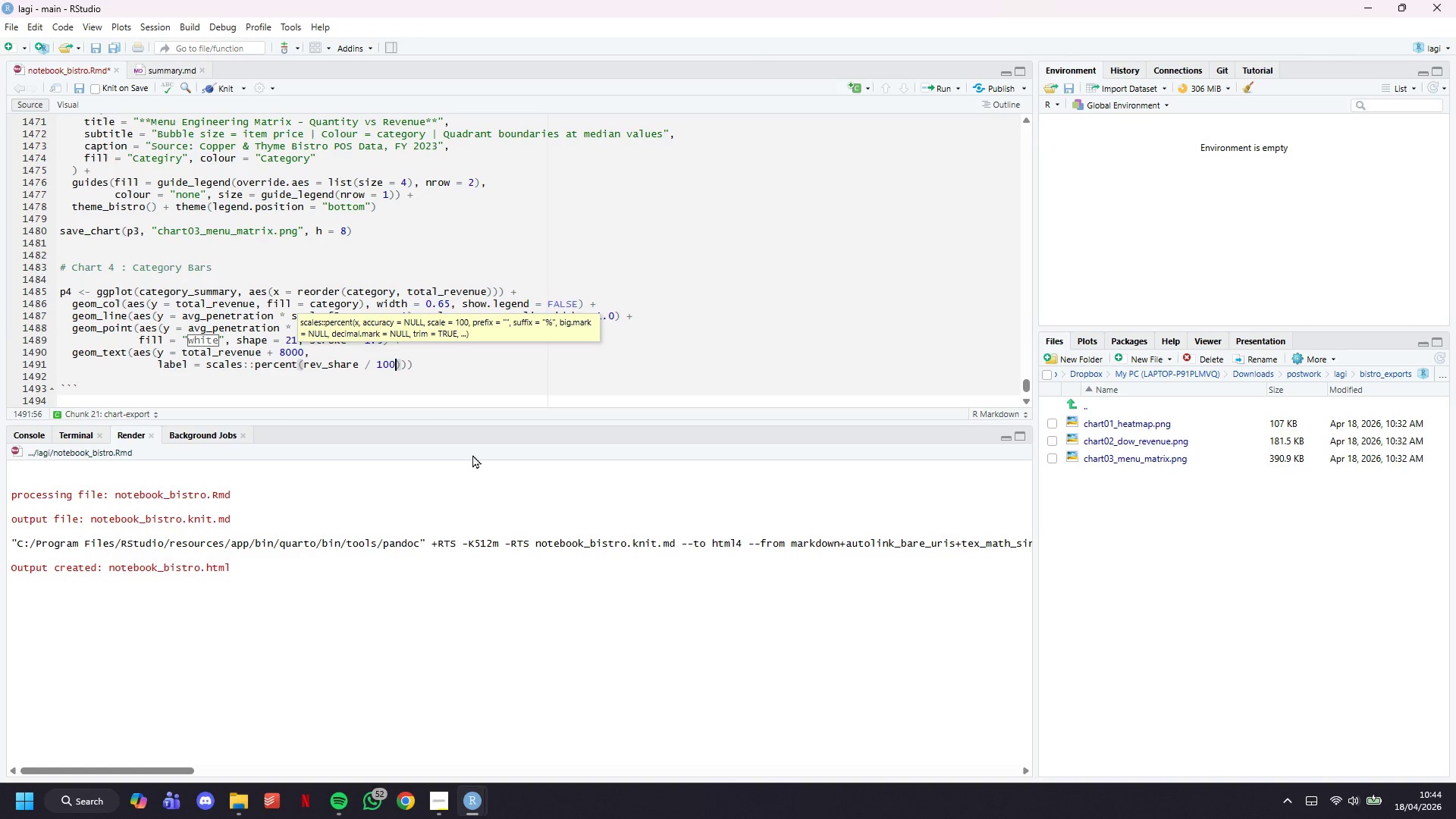 
type(, accuracy = 0.1)
 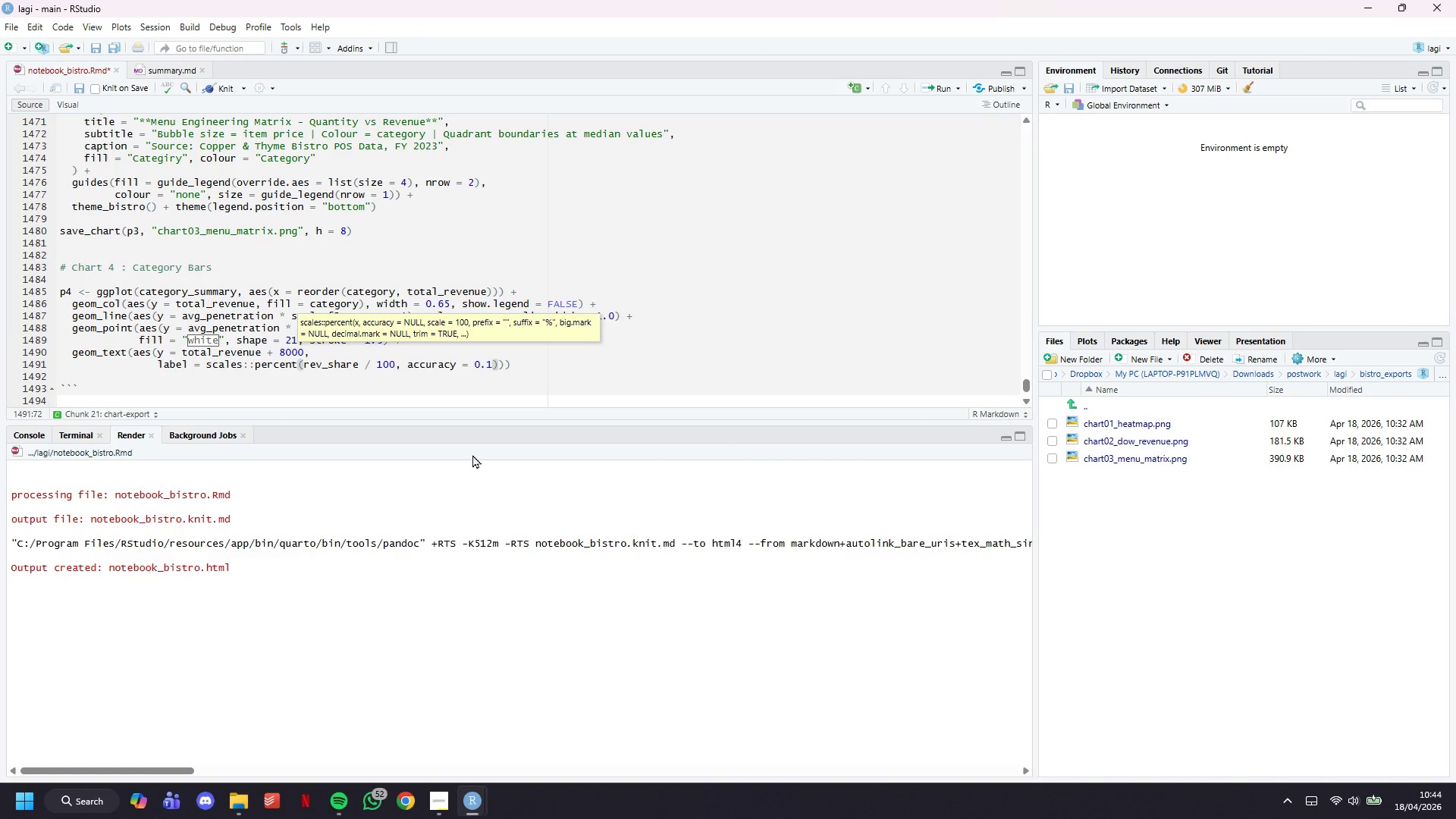 
key(ArrowRight)
 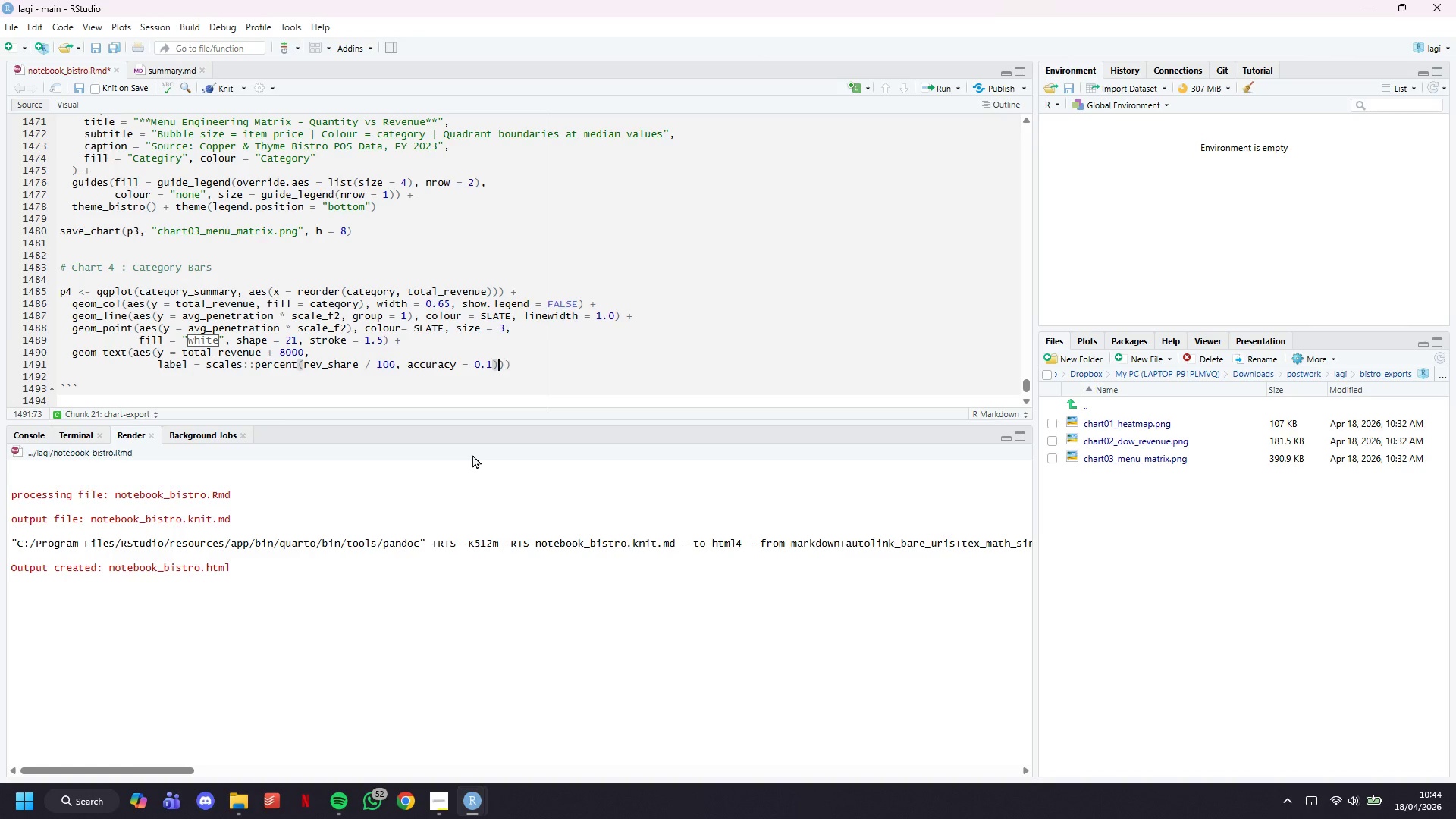 
key(ArrowRight)
 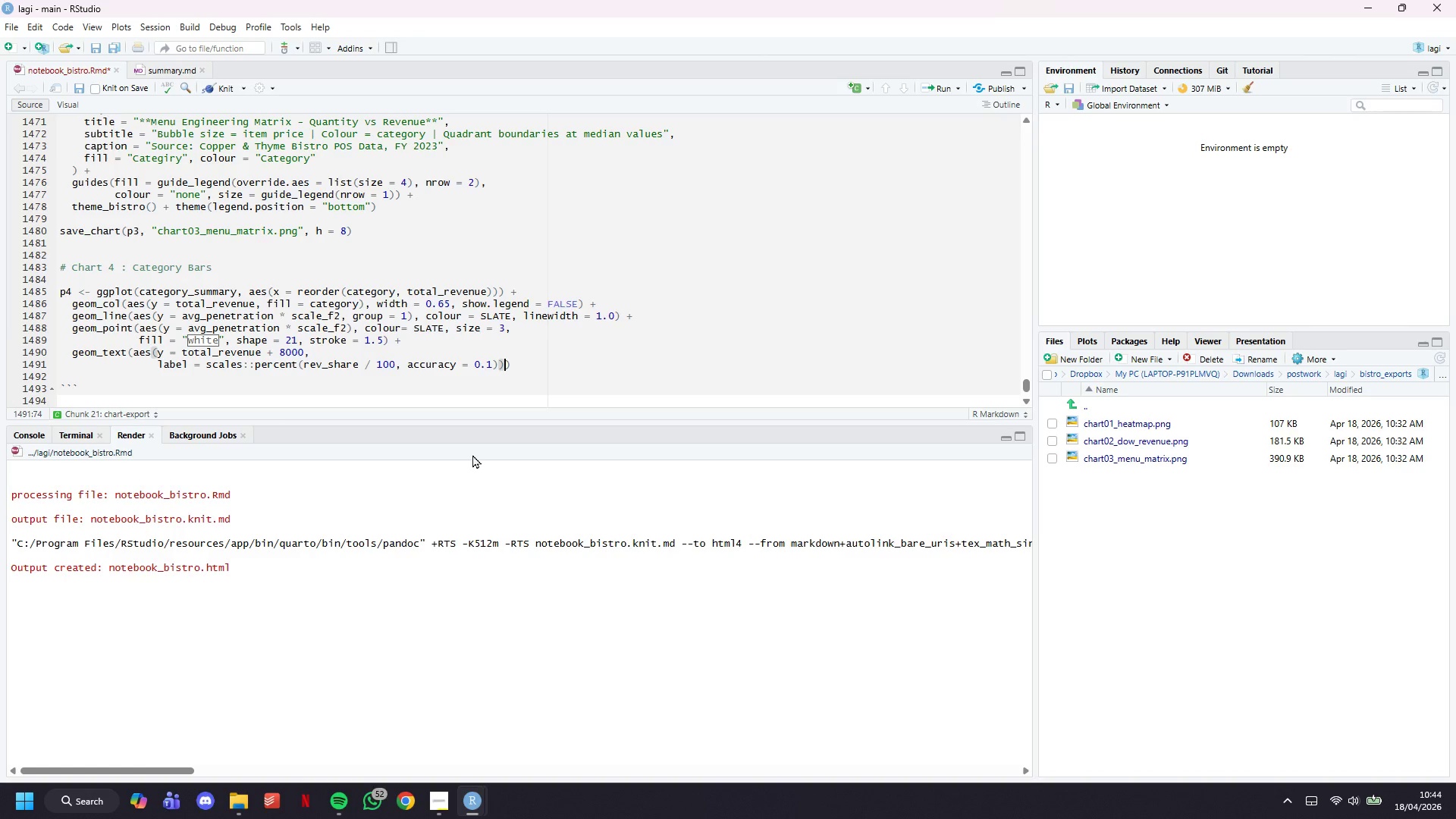 
key(Comma)
 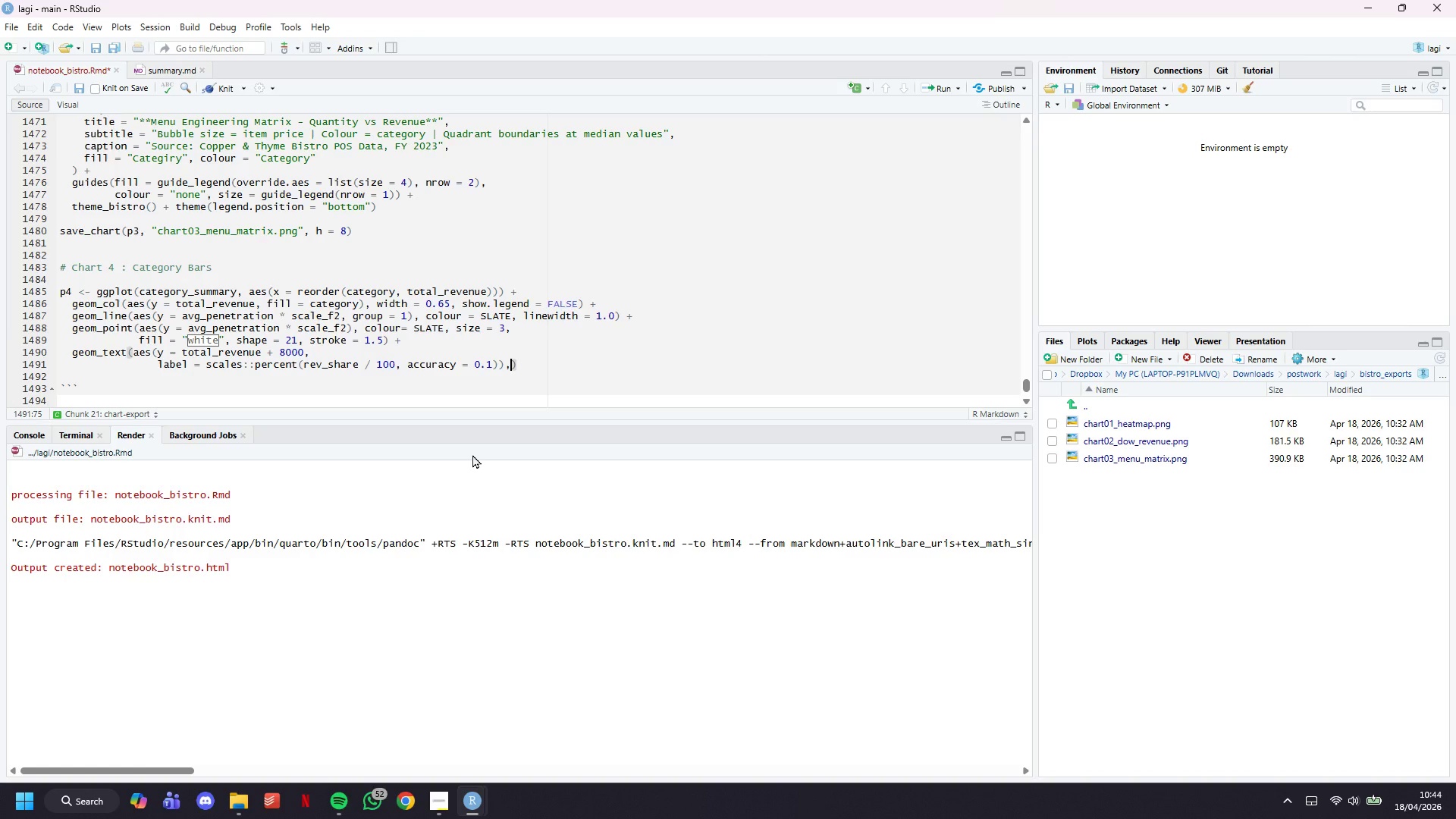 
key(Enter)
 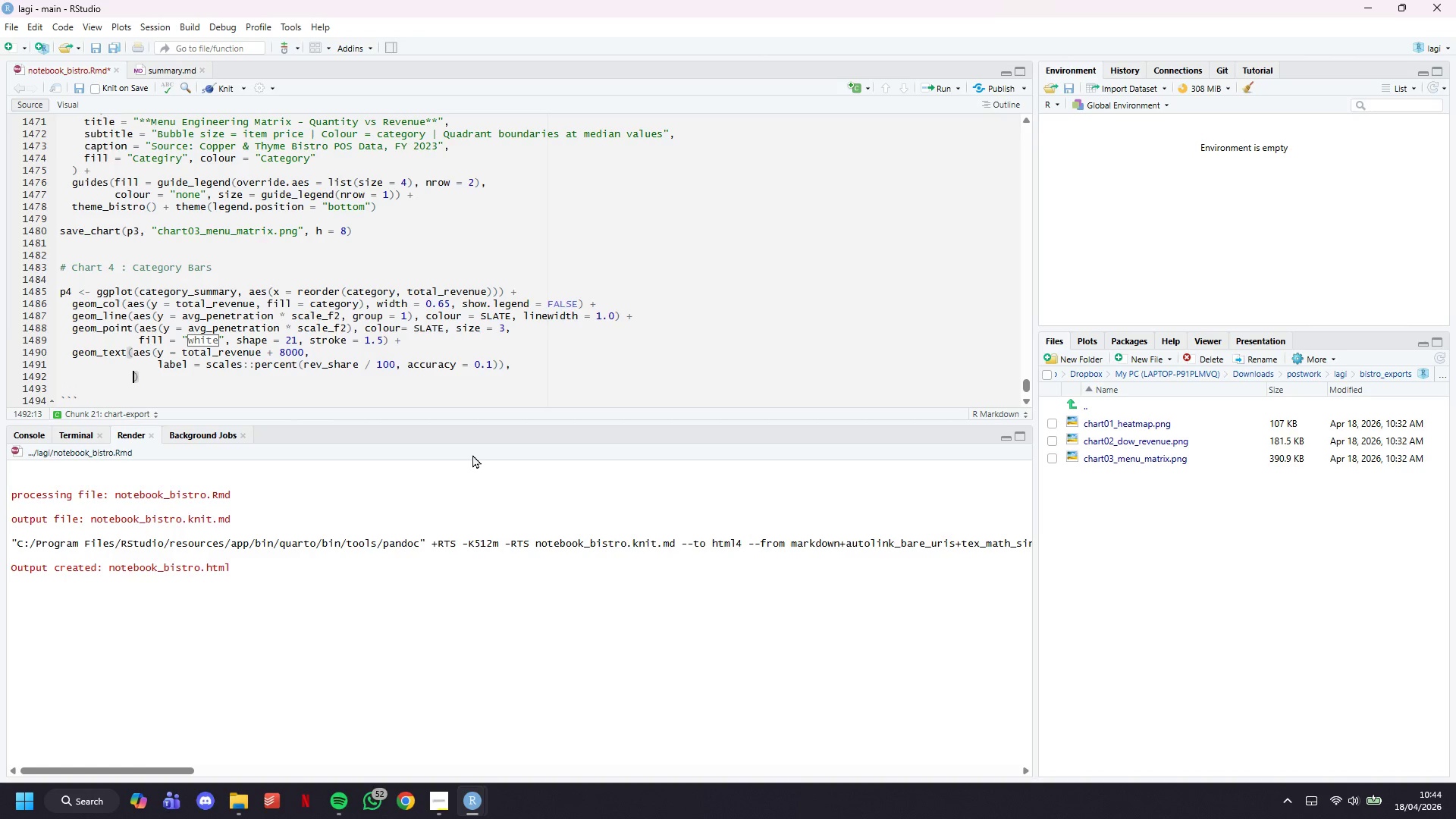 
type(size = 3, )
 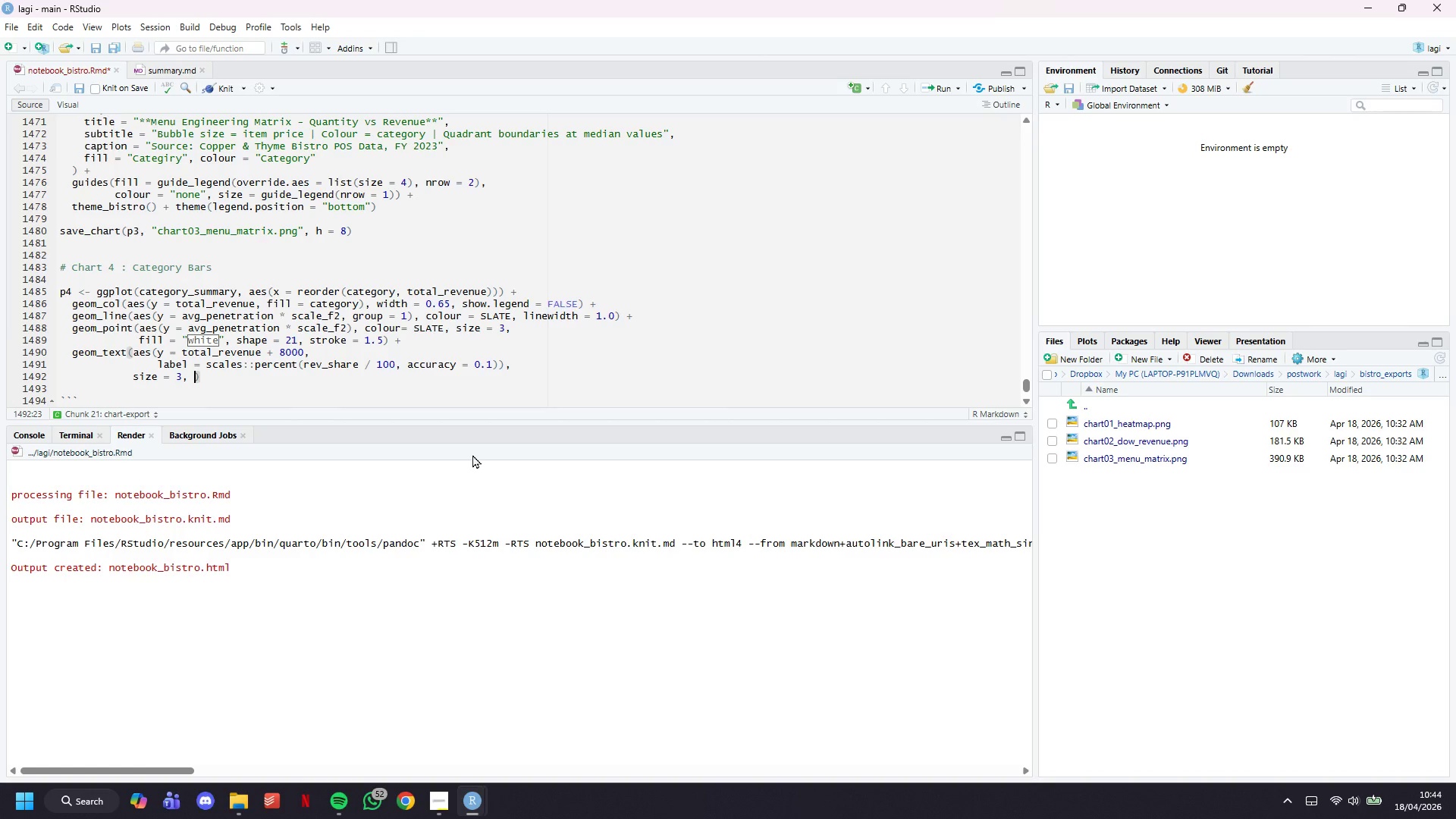 
type(colour = SLAE)
key(Backspace)
type(TE, )
 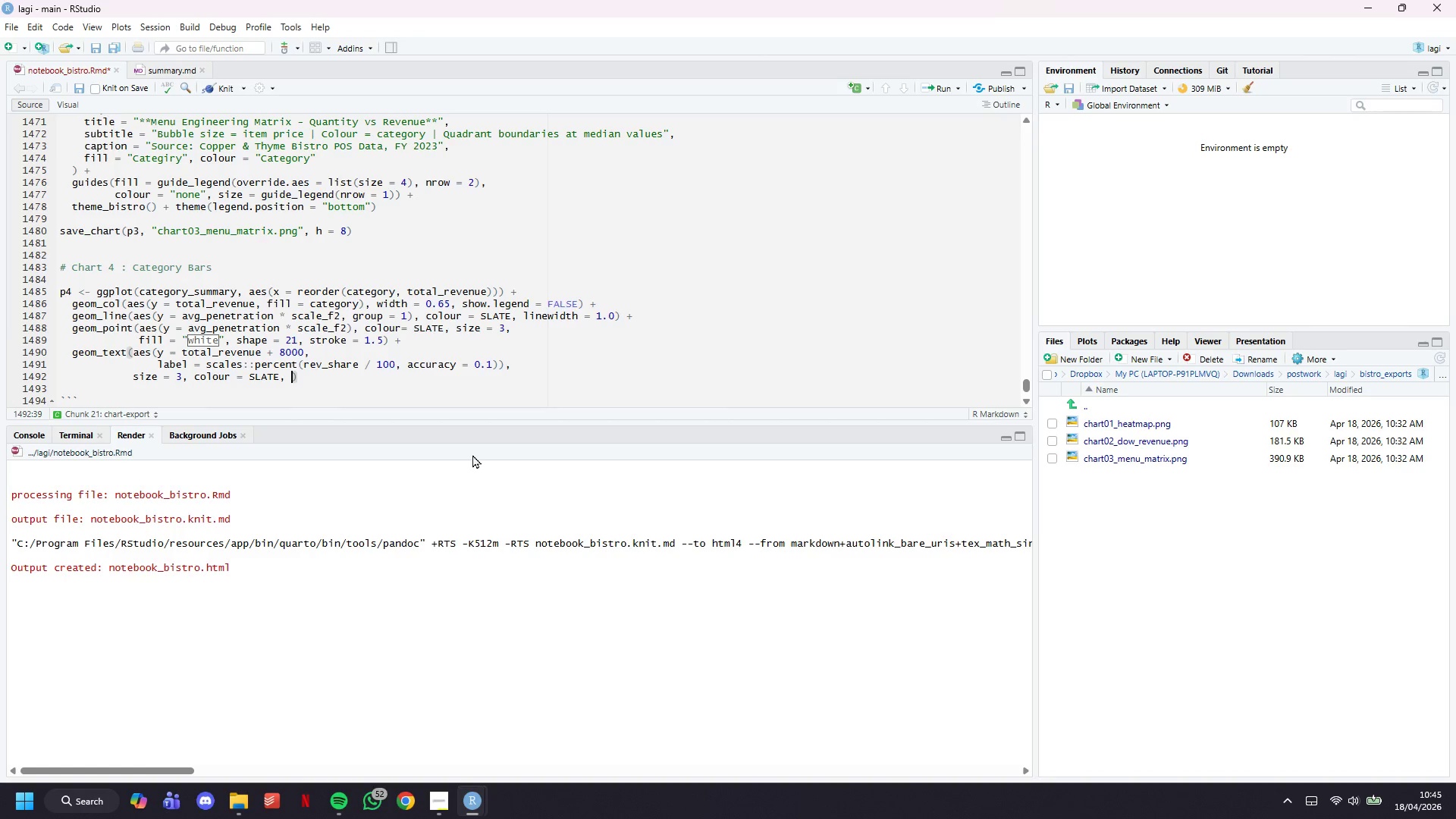 
wait(9.41)
 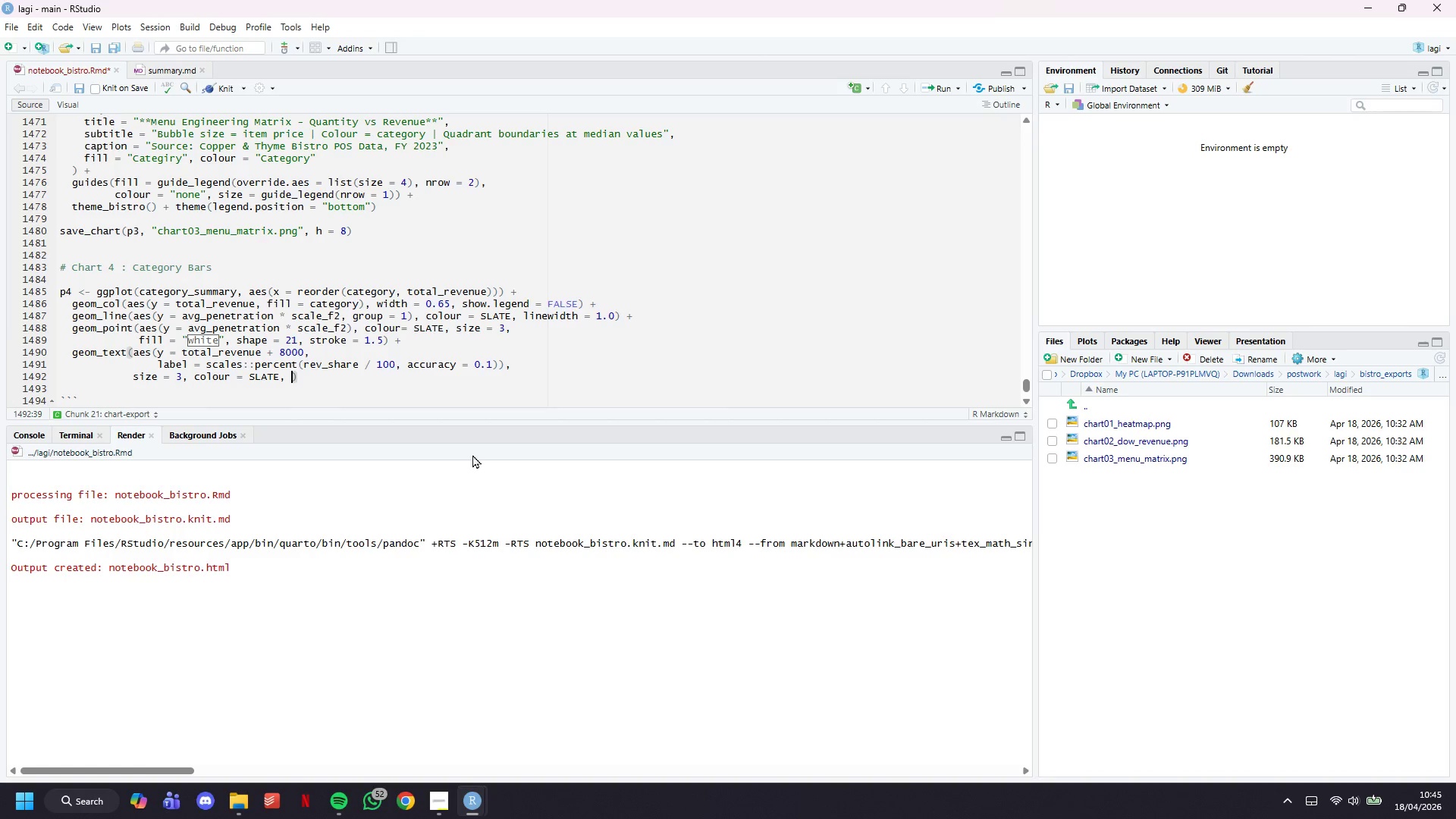 
type(fontface = "bold)
 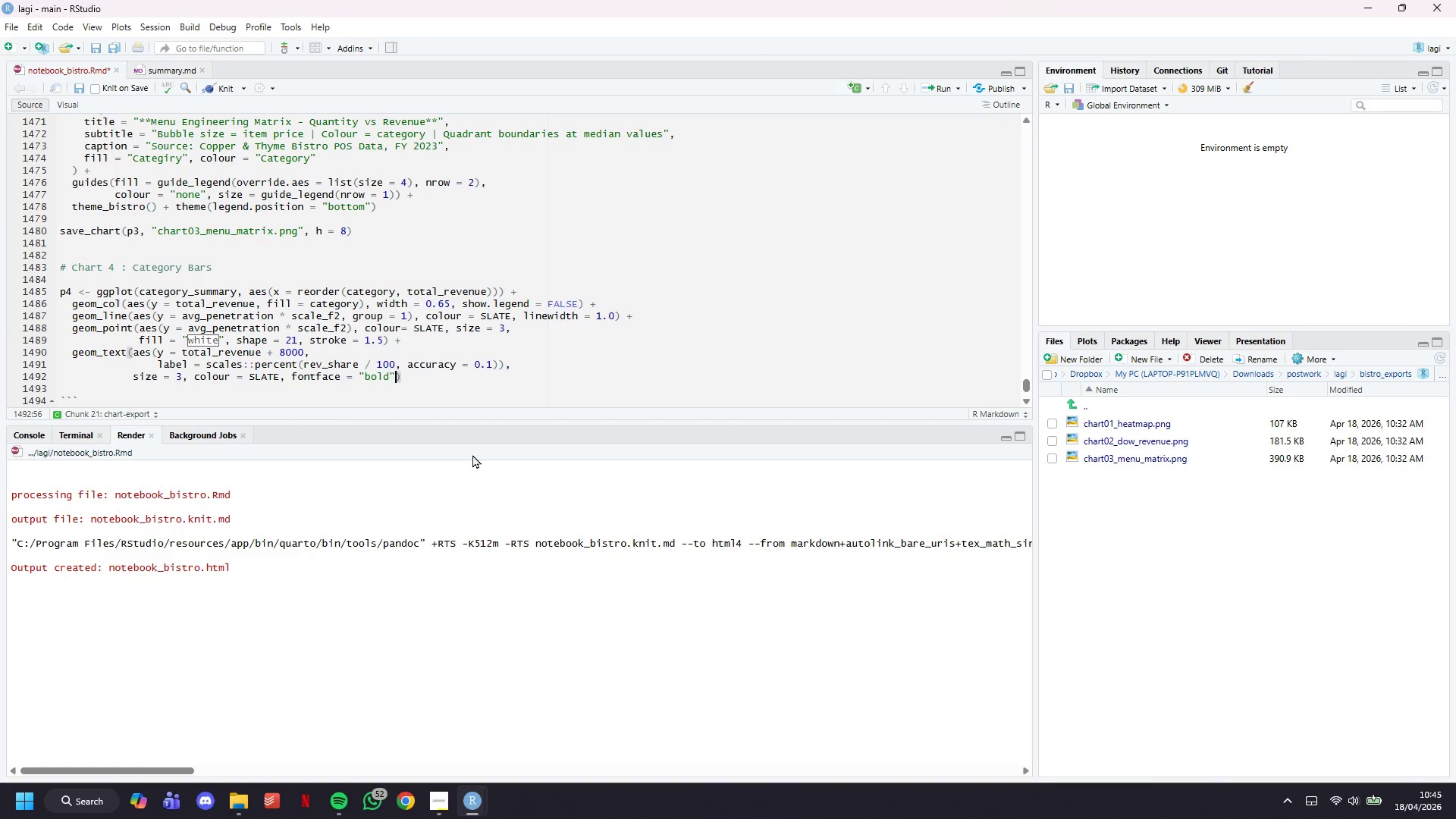 
 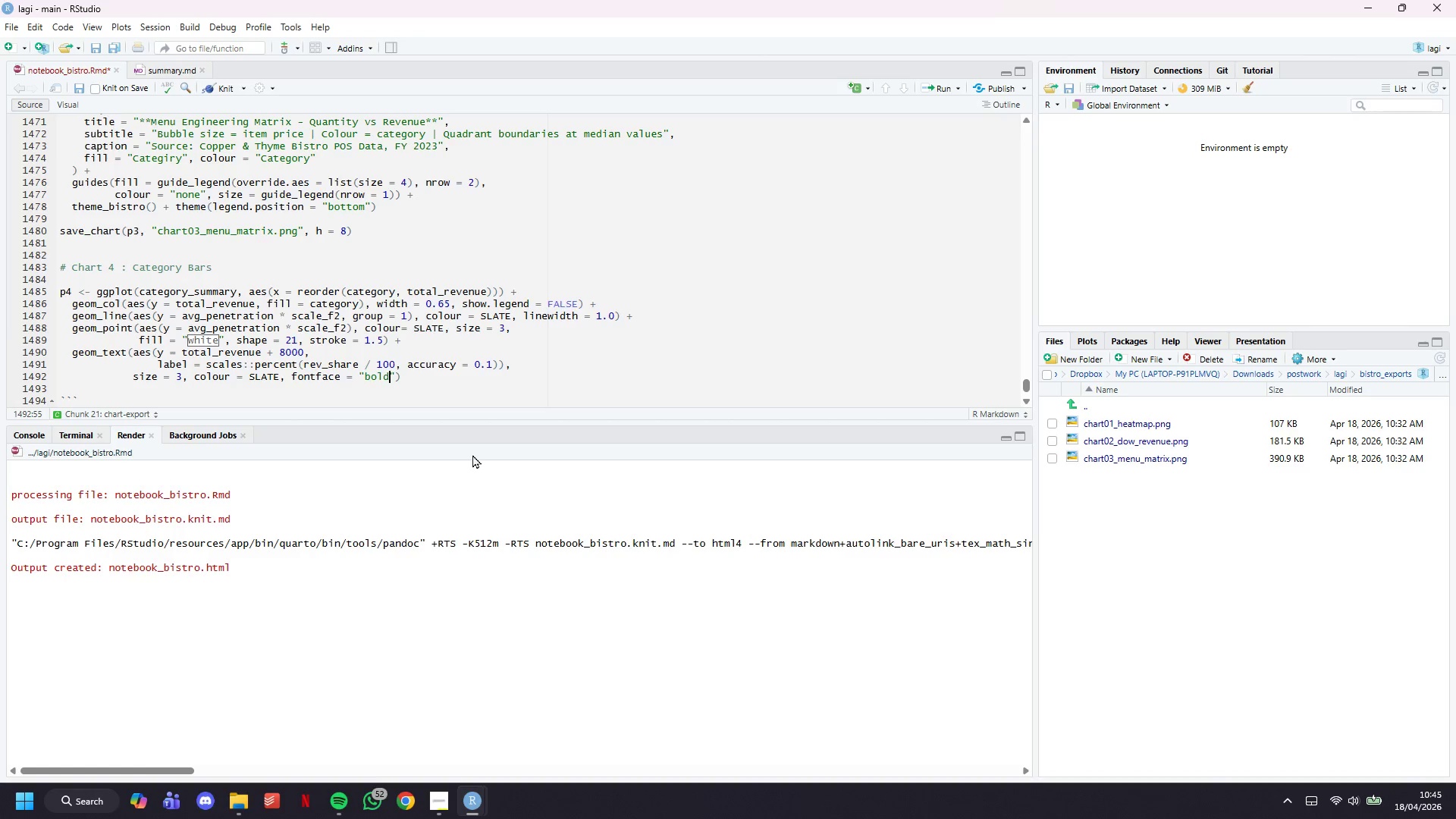 
key(ArrowRight)
 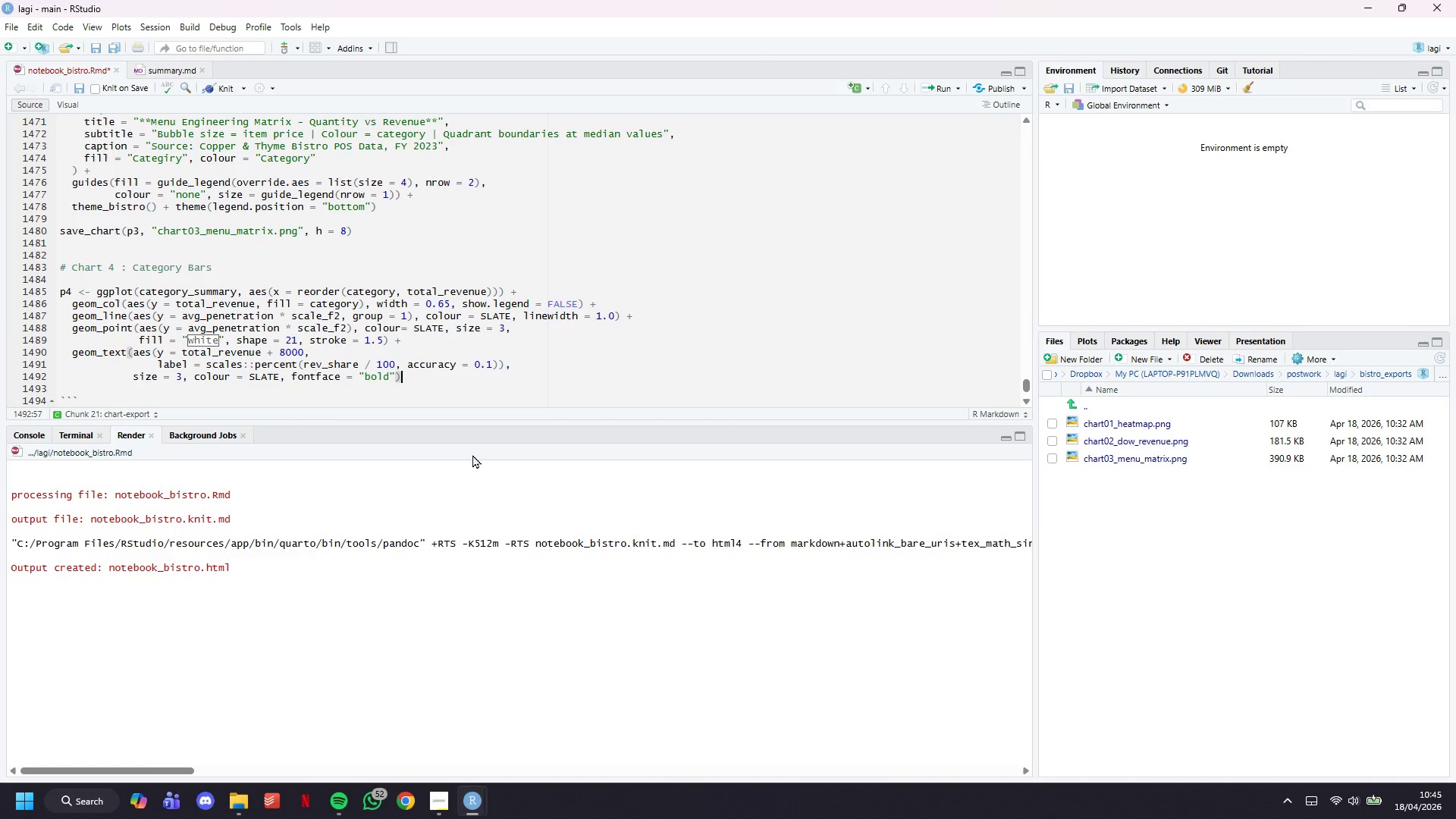 
key(ArrowRight)
 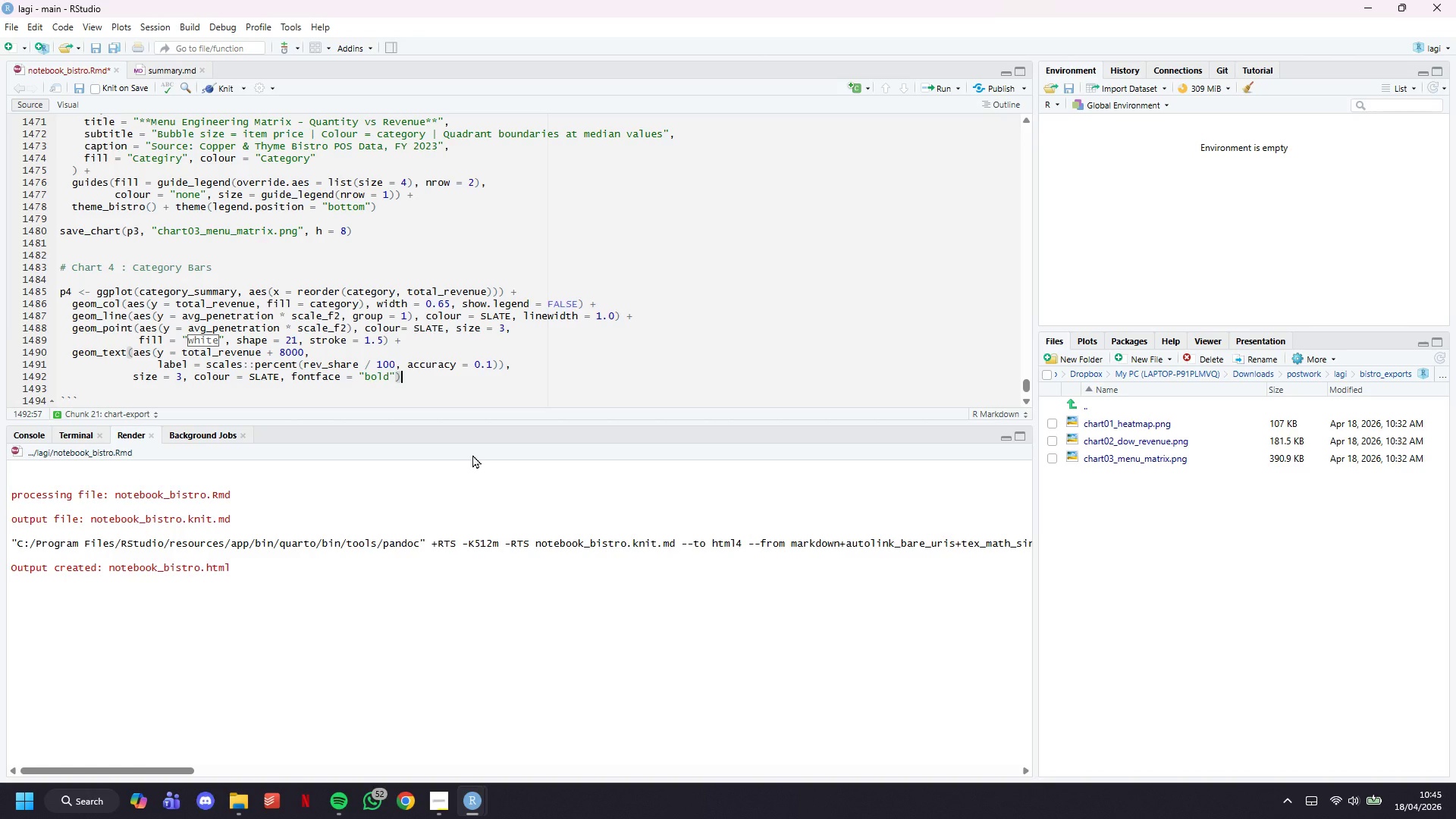 
key(Space)
 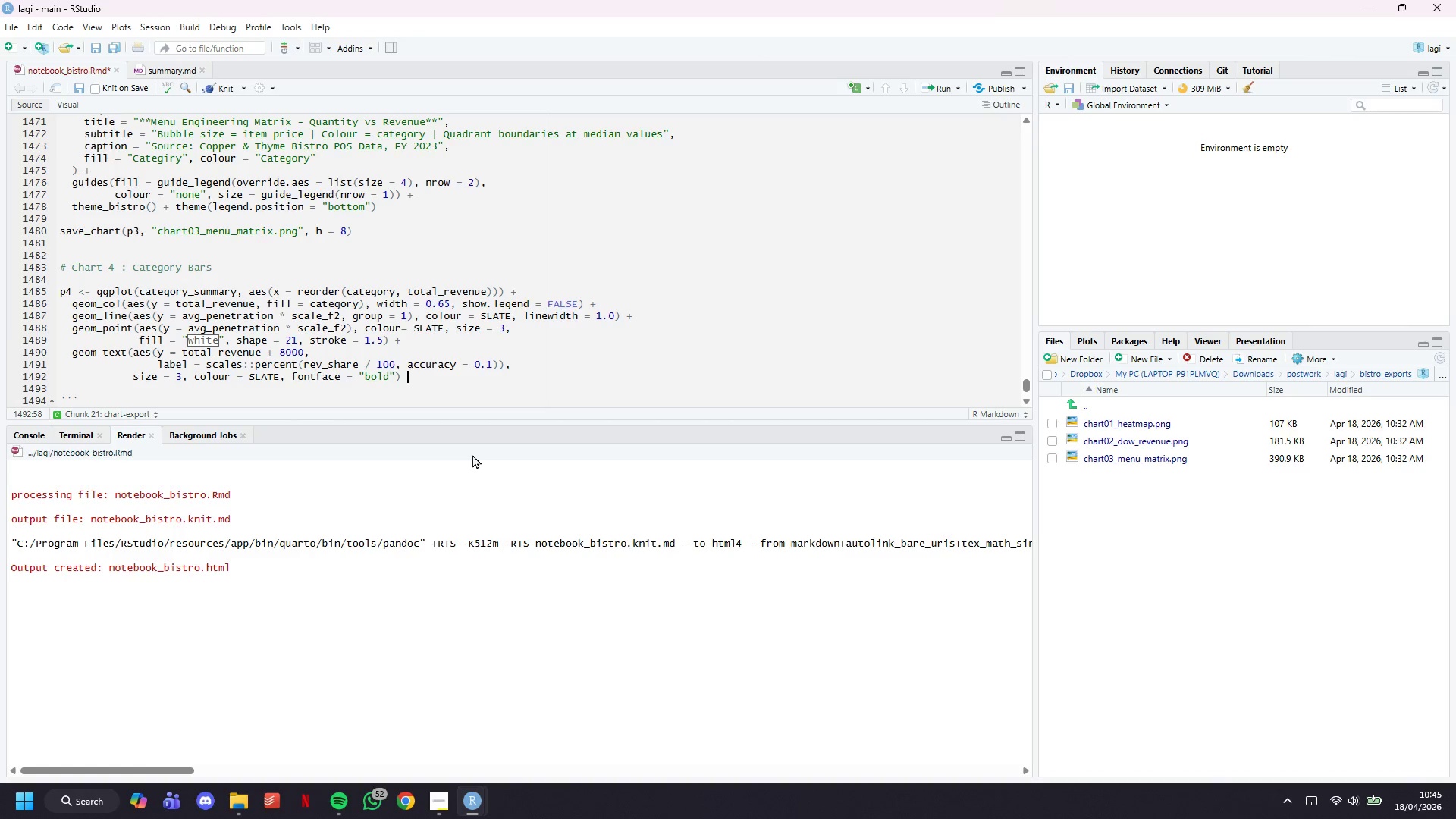 
key(Shift+Equal)
 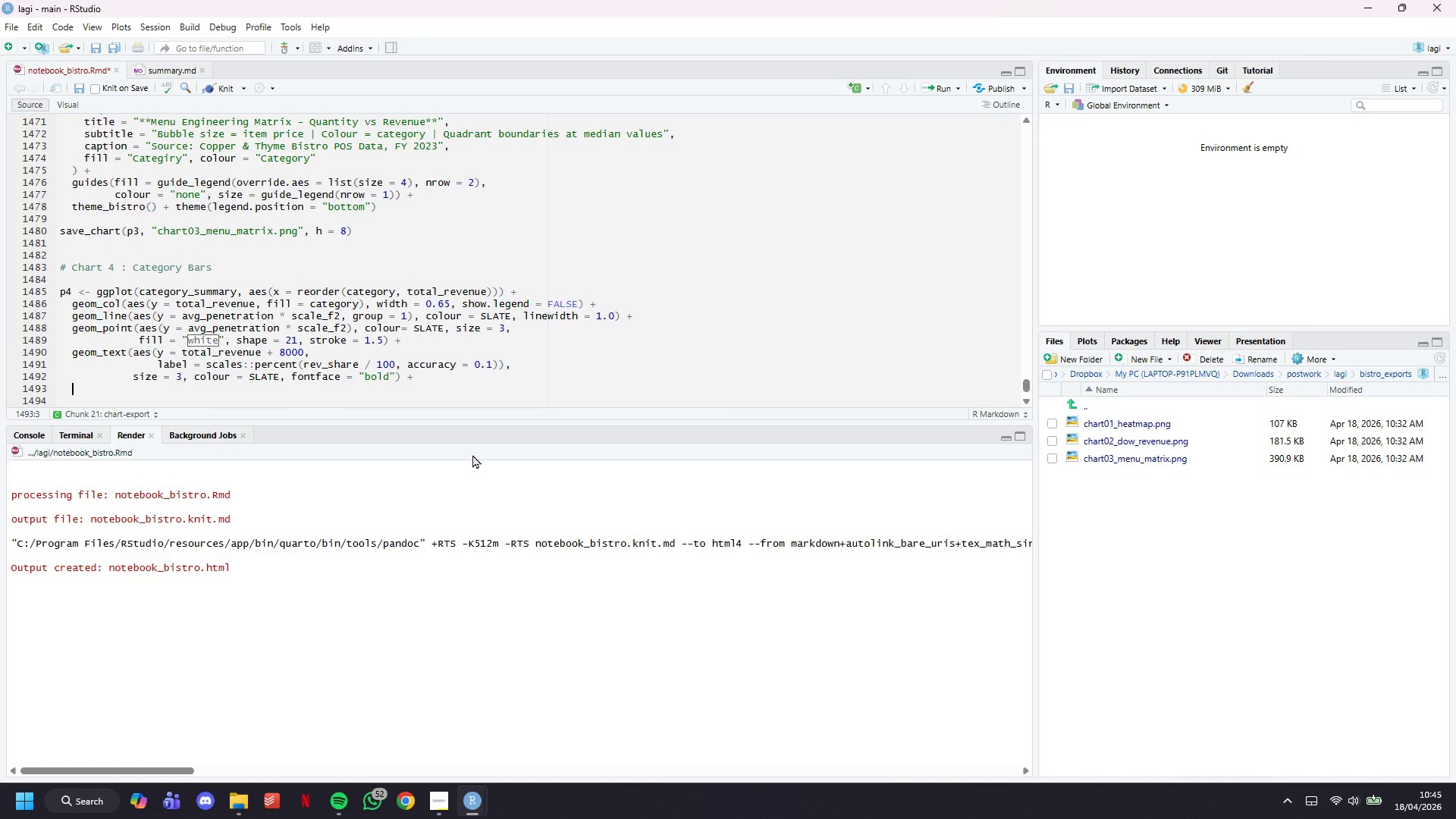 
key(Enter)
 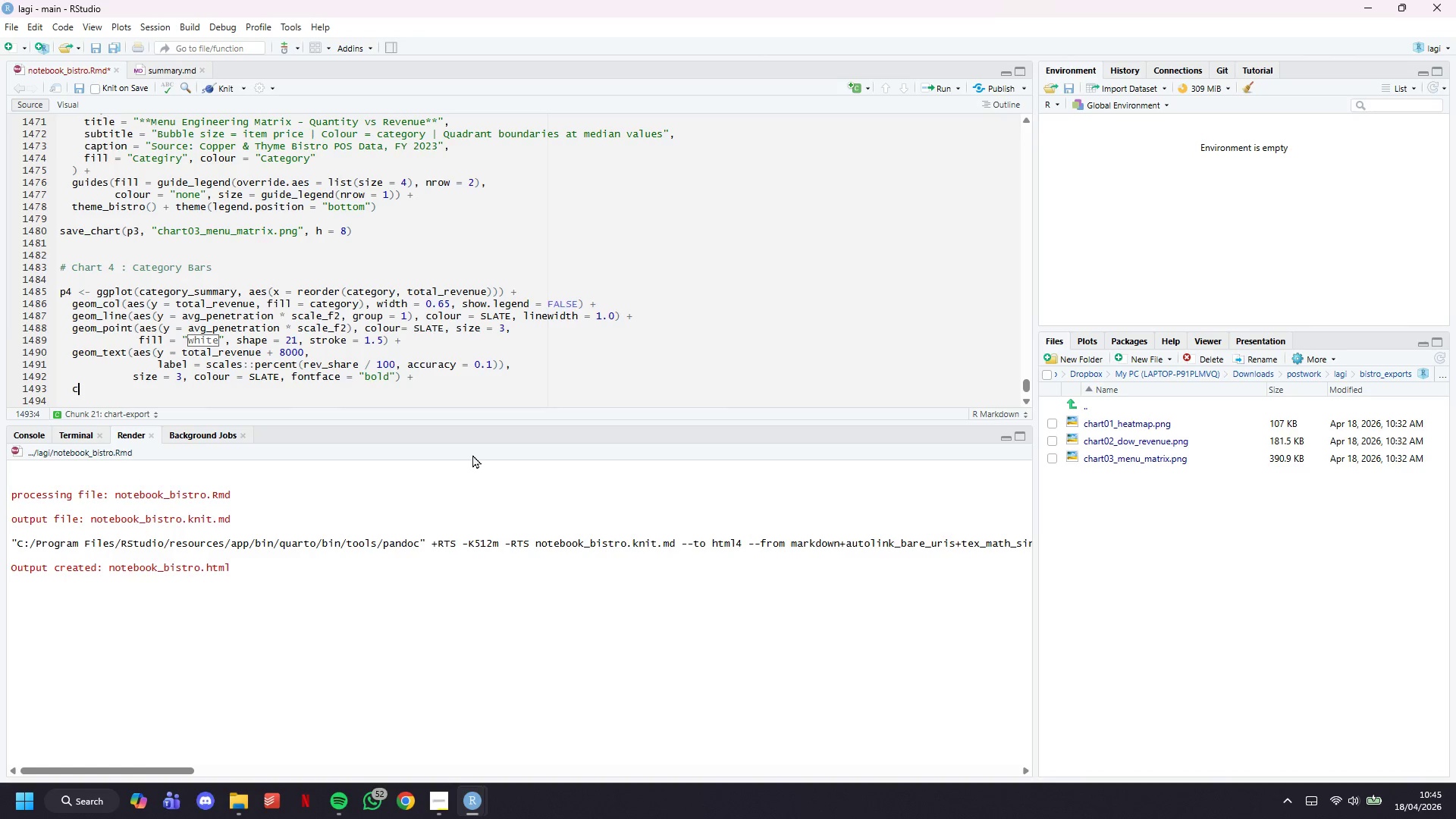 
type(coord_flip()
 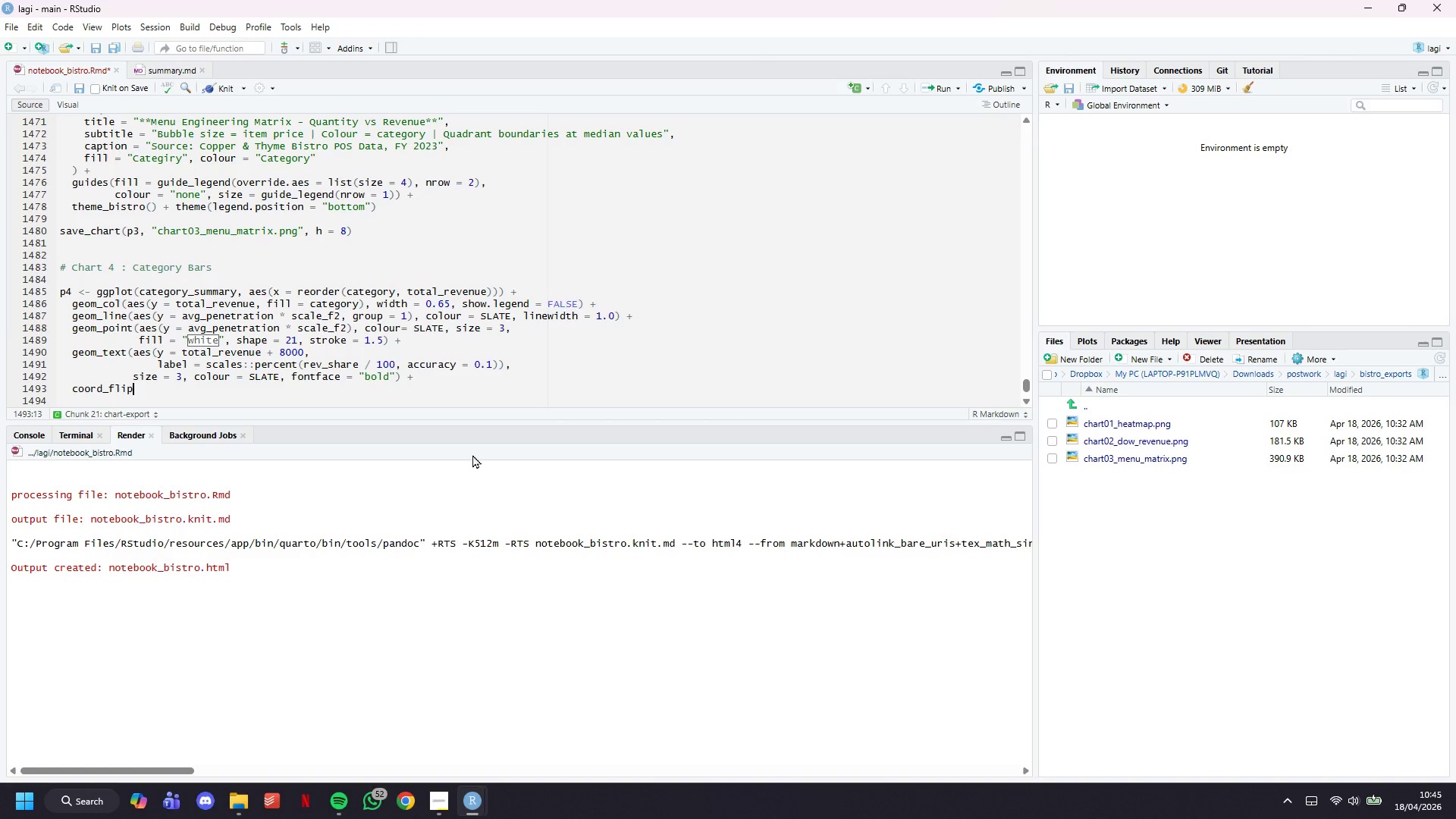 
 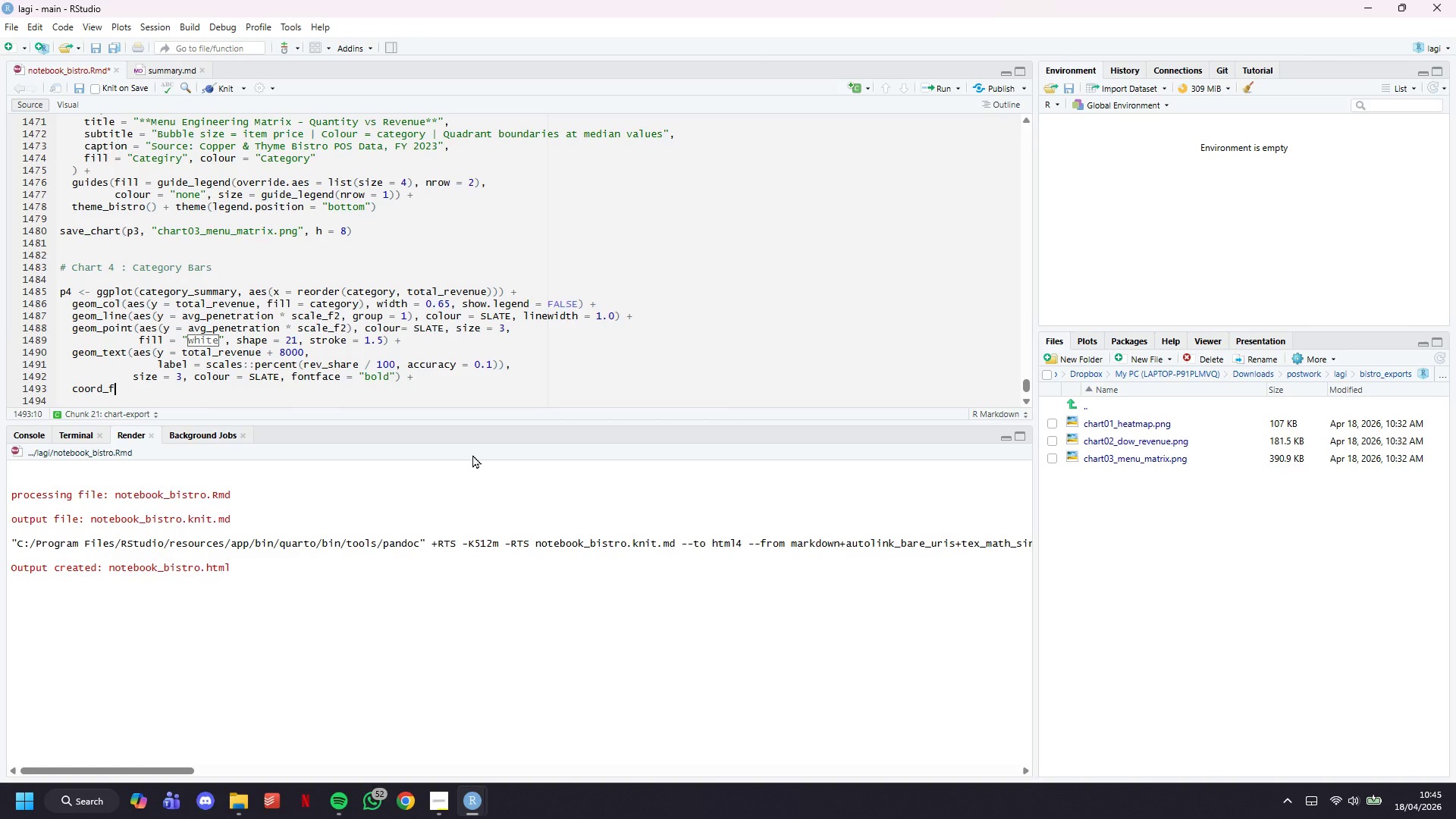 
key(ArrowRight)
 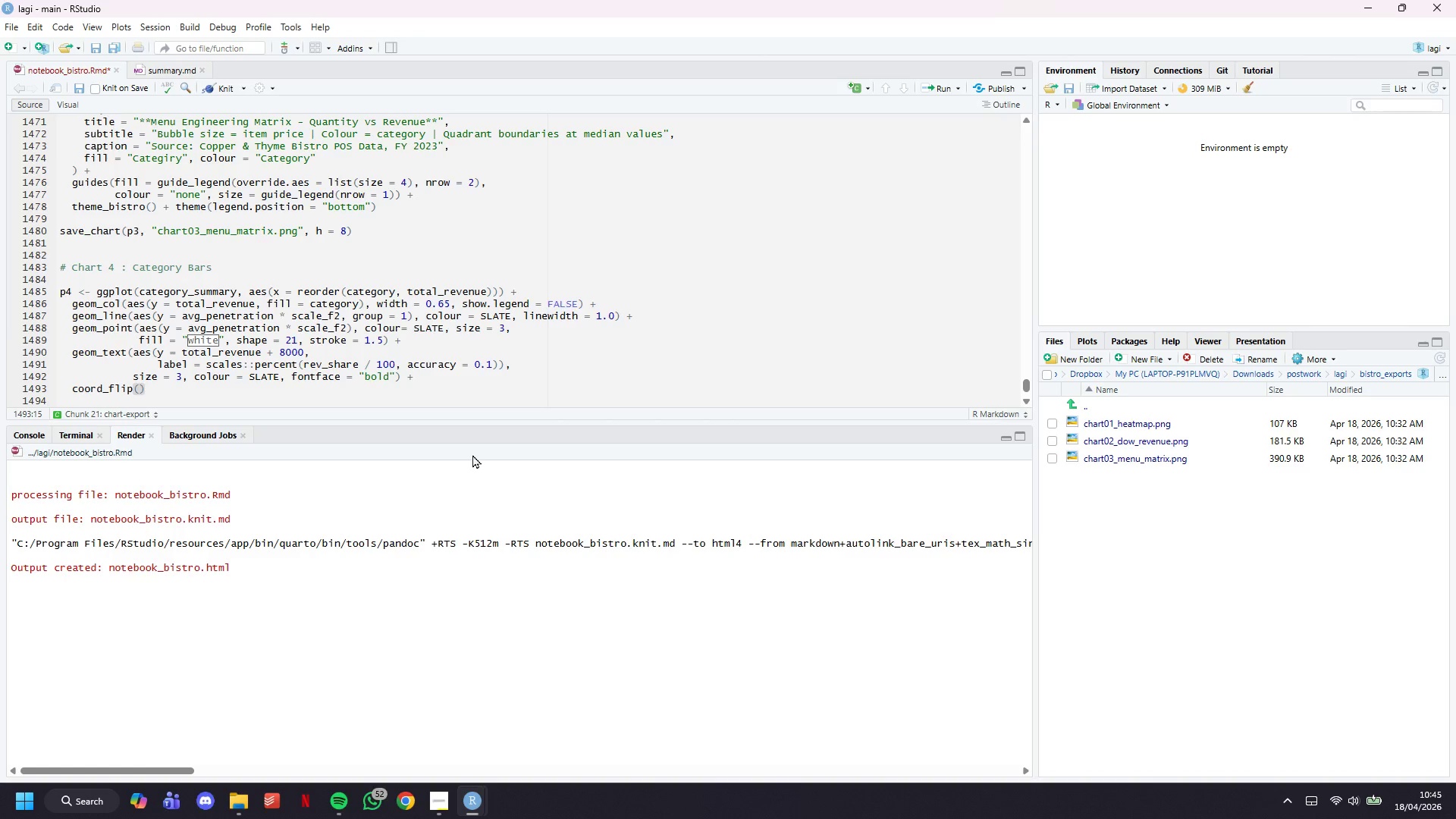 
key(Enter)
 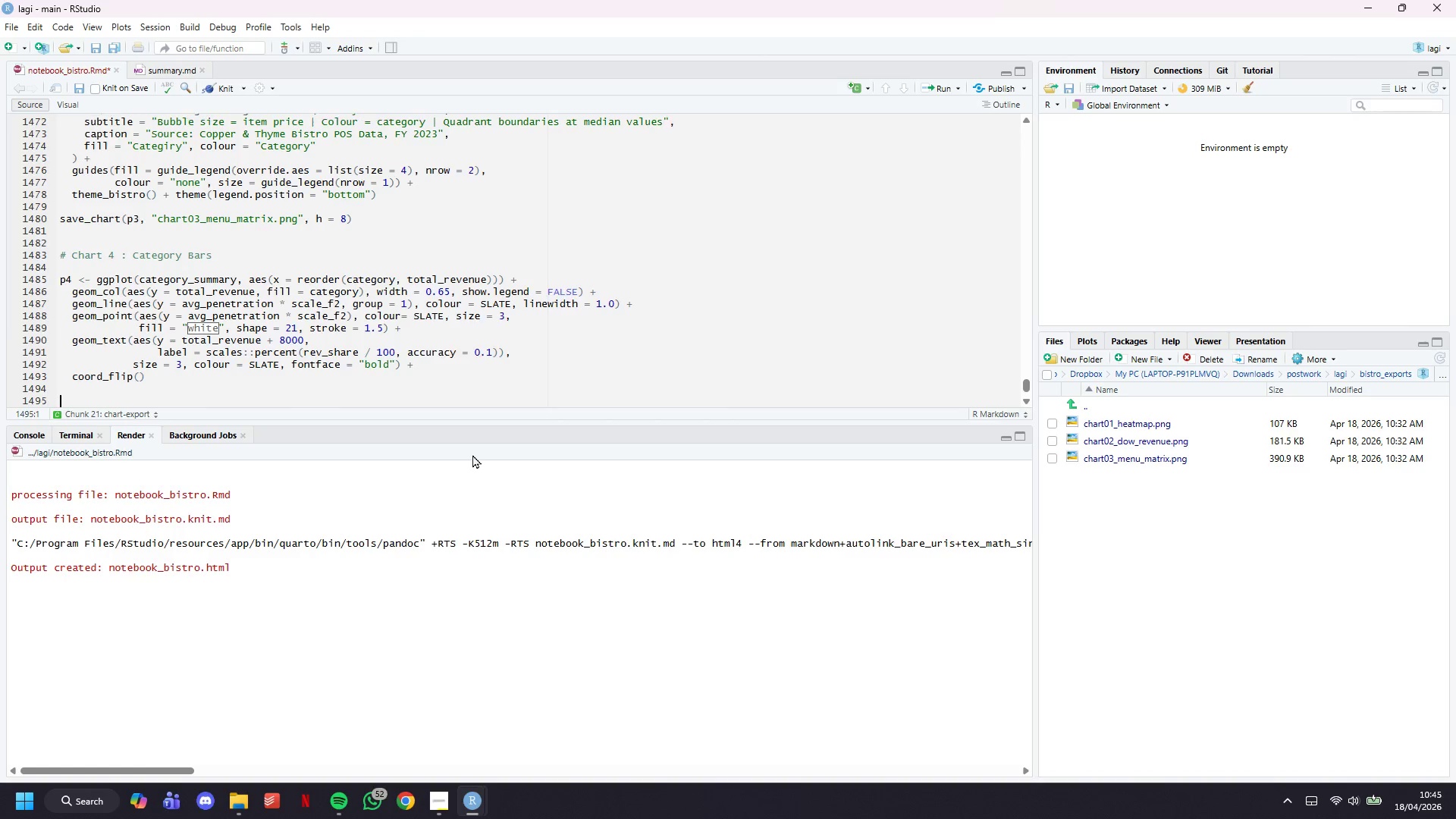 
key(Enter)
 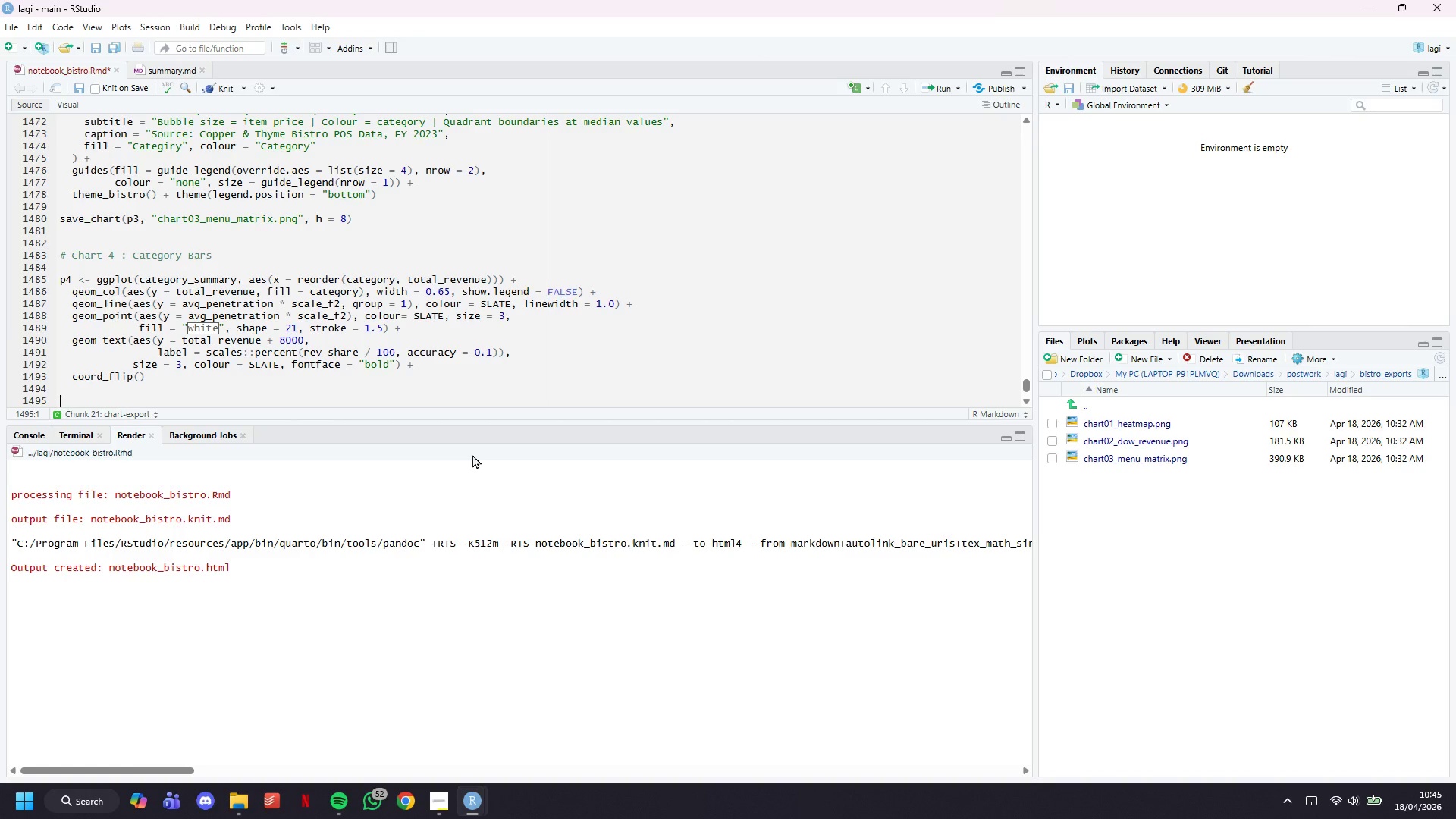 
type(p4)
 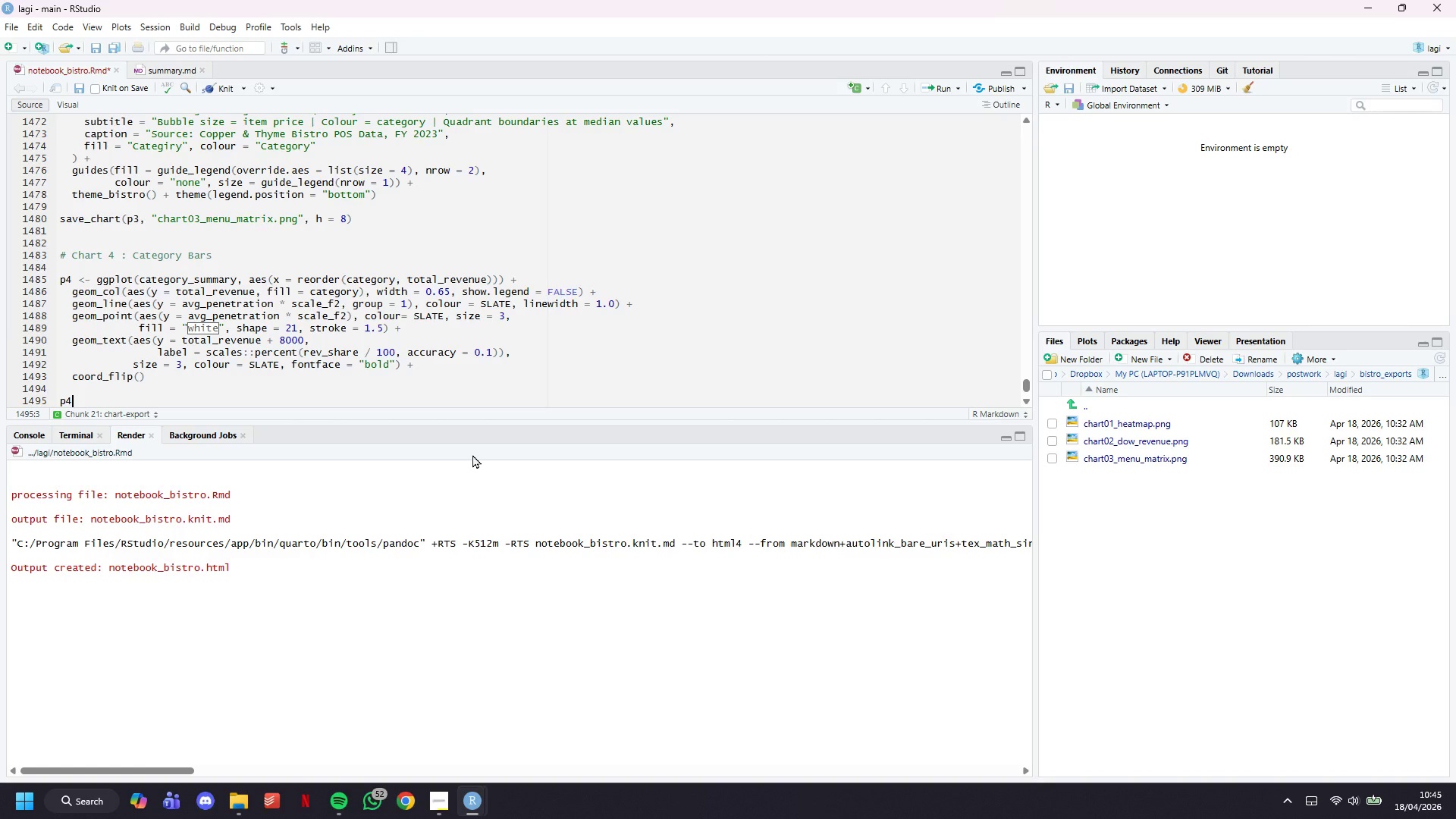 
key(Control+S)
 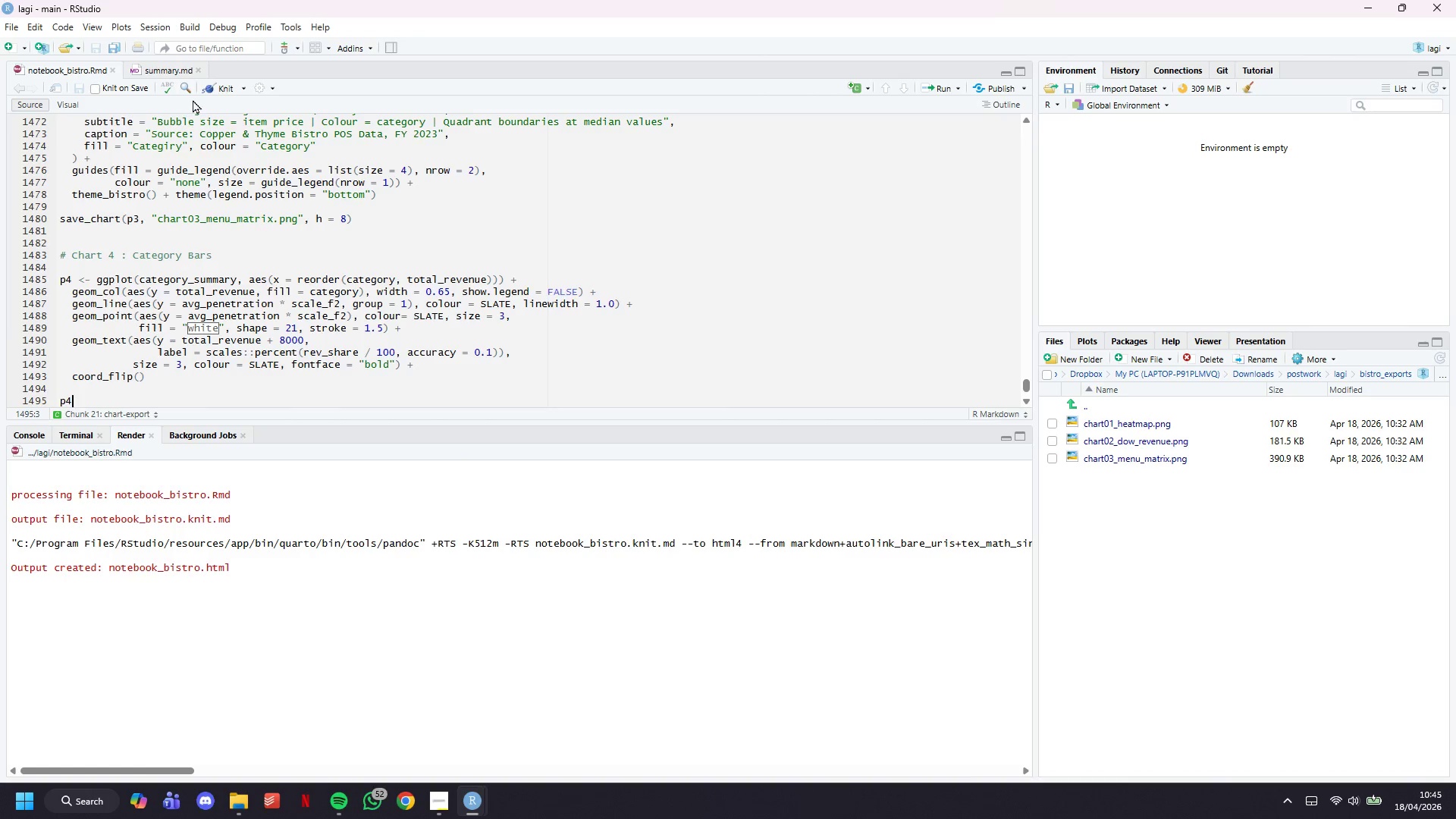 
left_click([218, 89])
 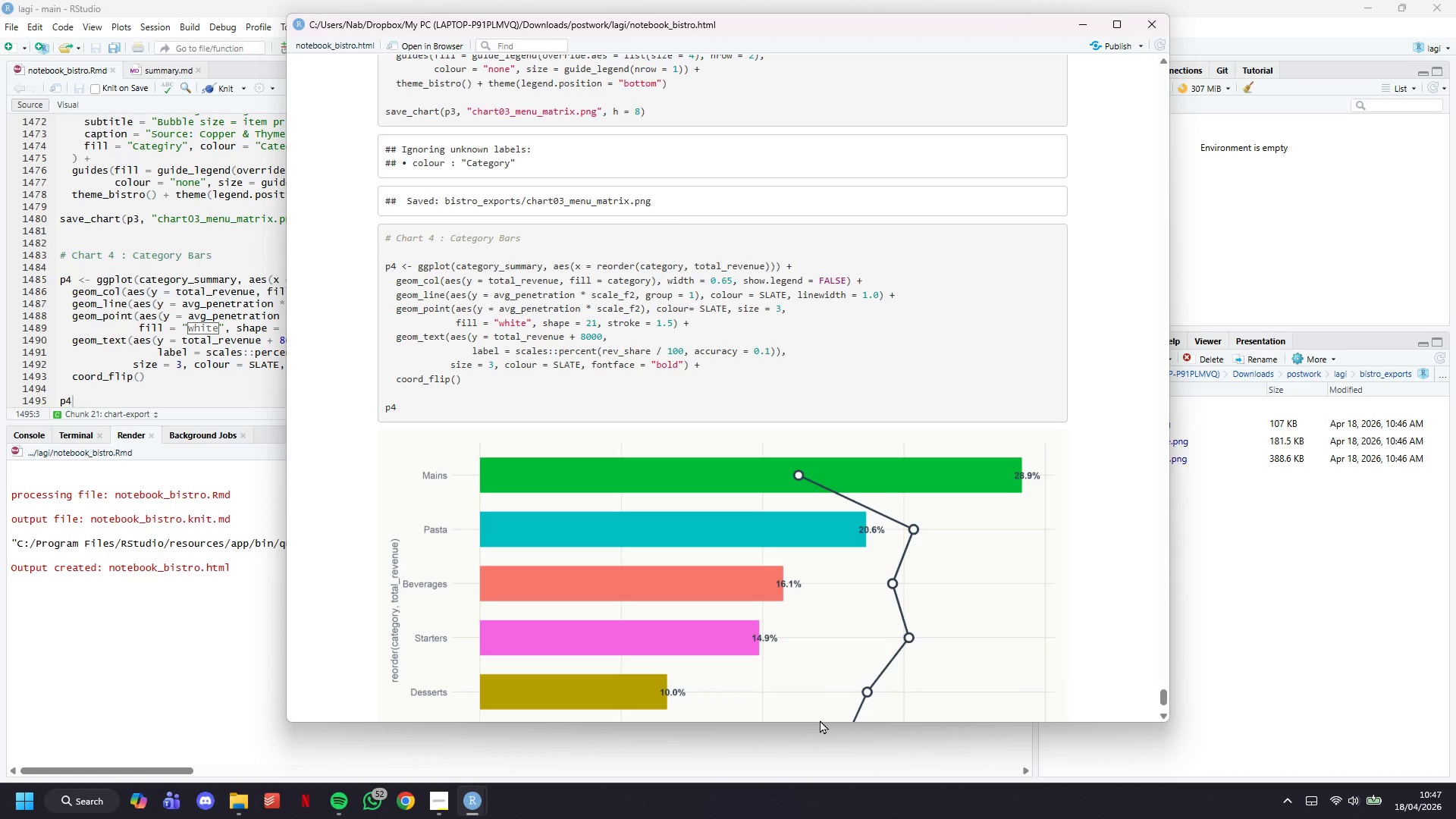 
wait(97.52)
 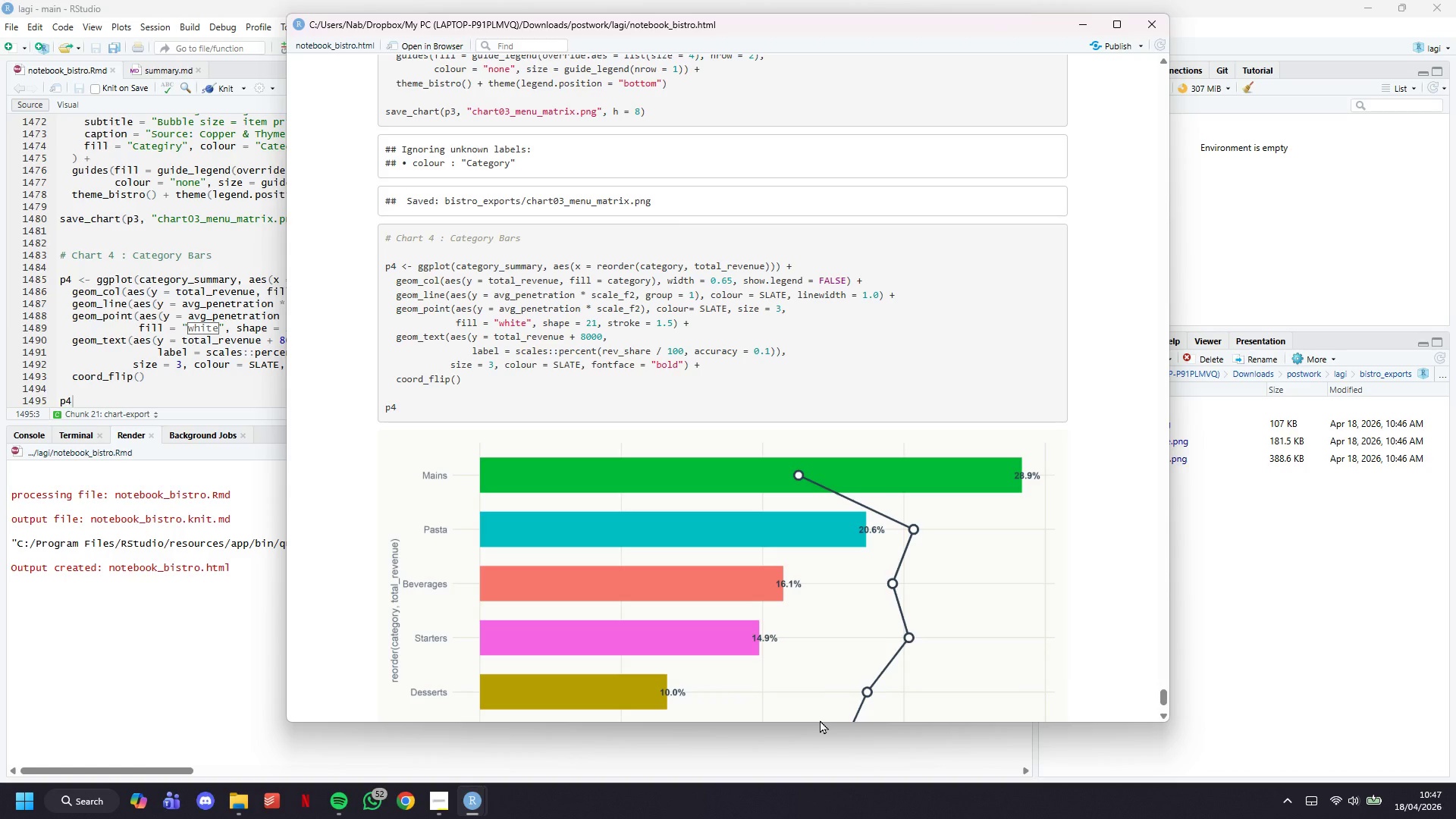 
scroll: coordinate [907, 453], scroll_direction: down, amount: 6.0
 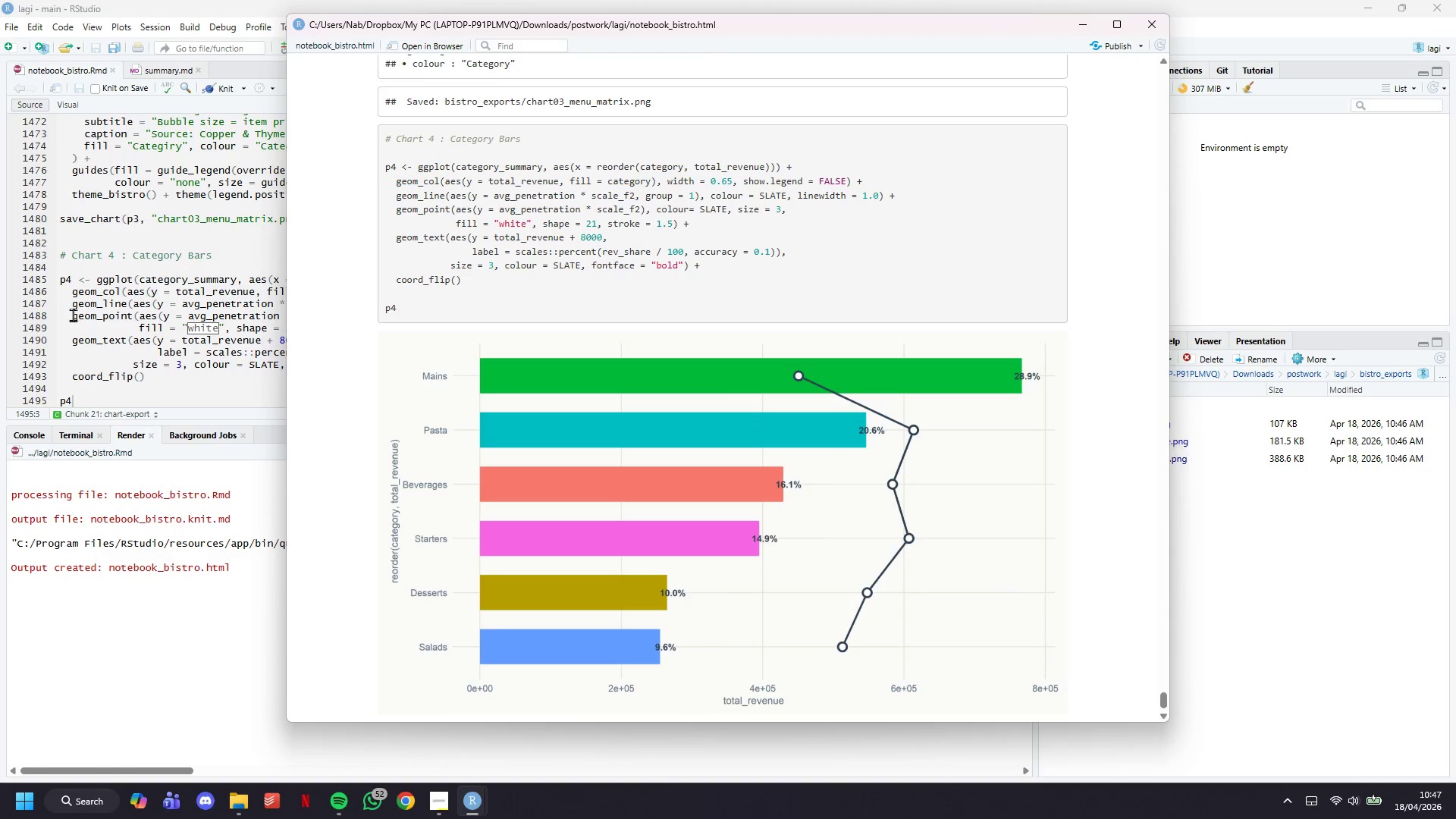 
left_click([98, 345])
 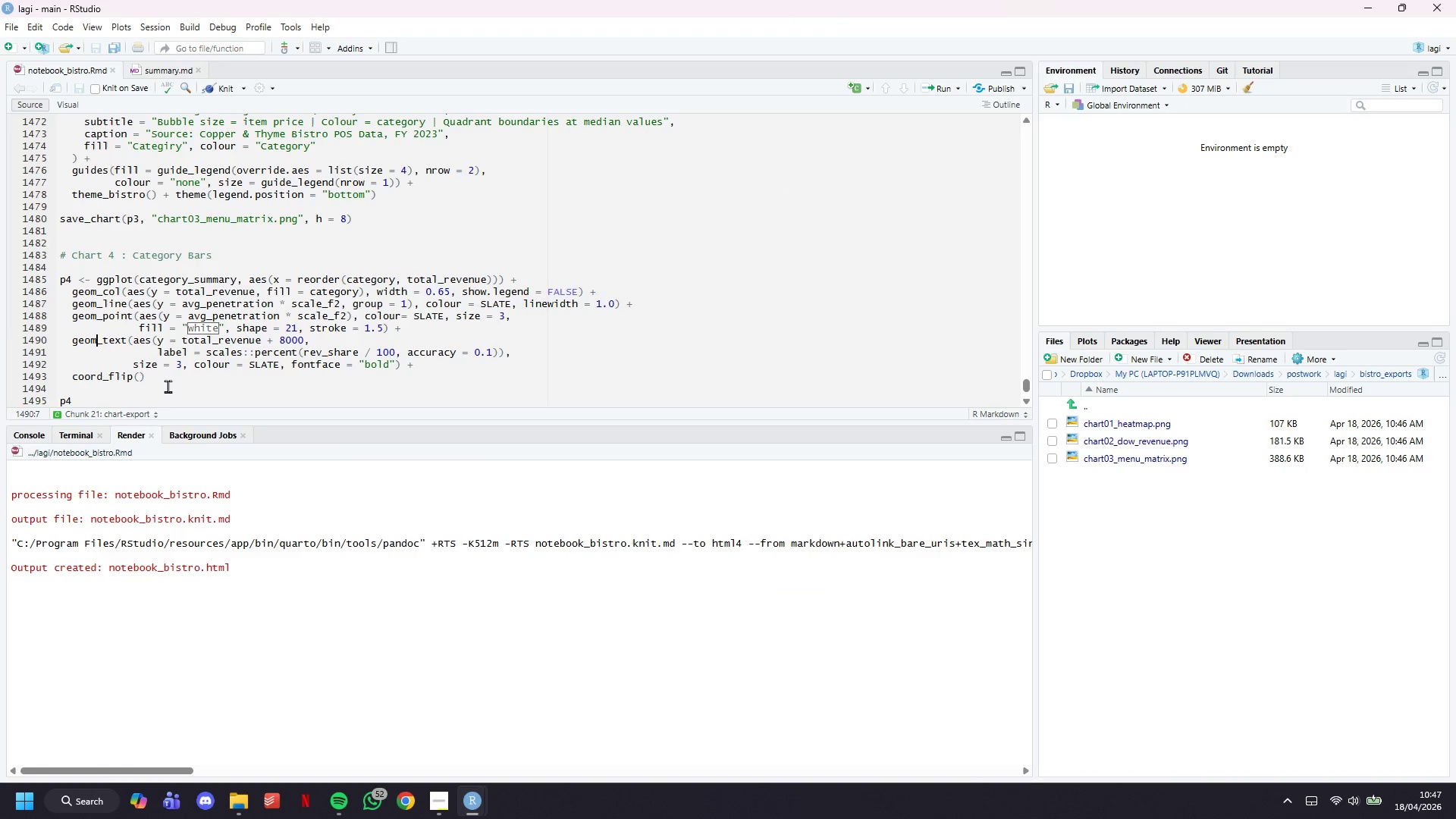 
left_click([162, 397])
 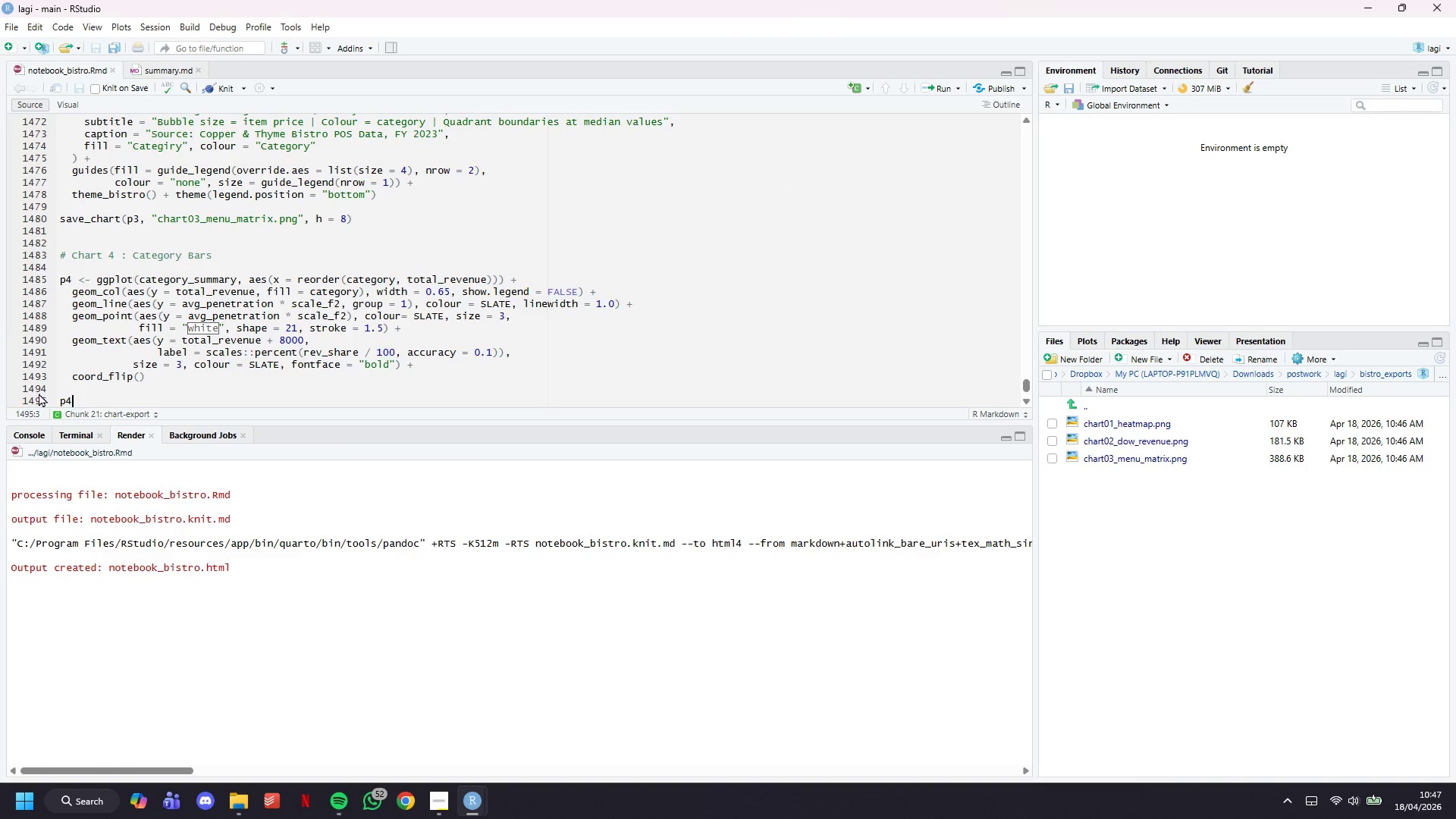 
key(Backspace)
 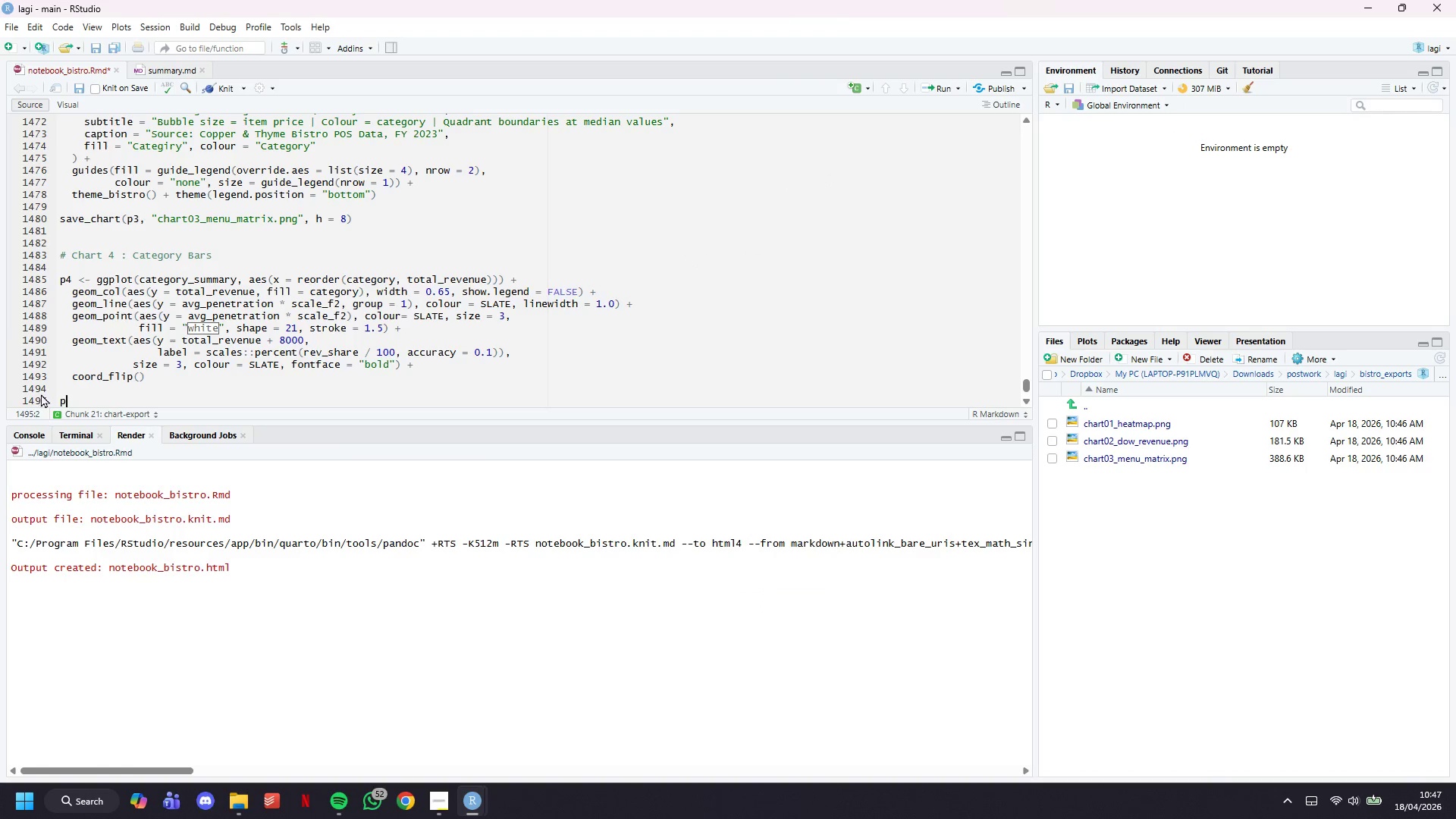 
key(Backspace)
 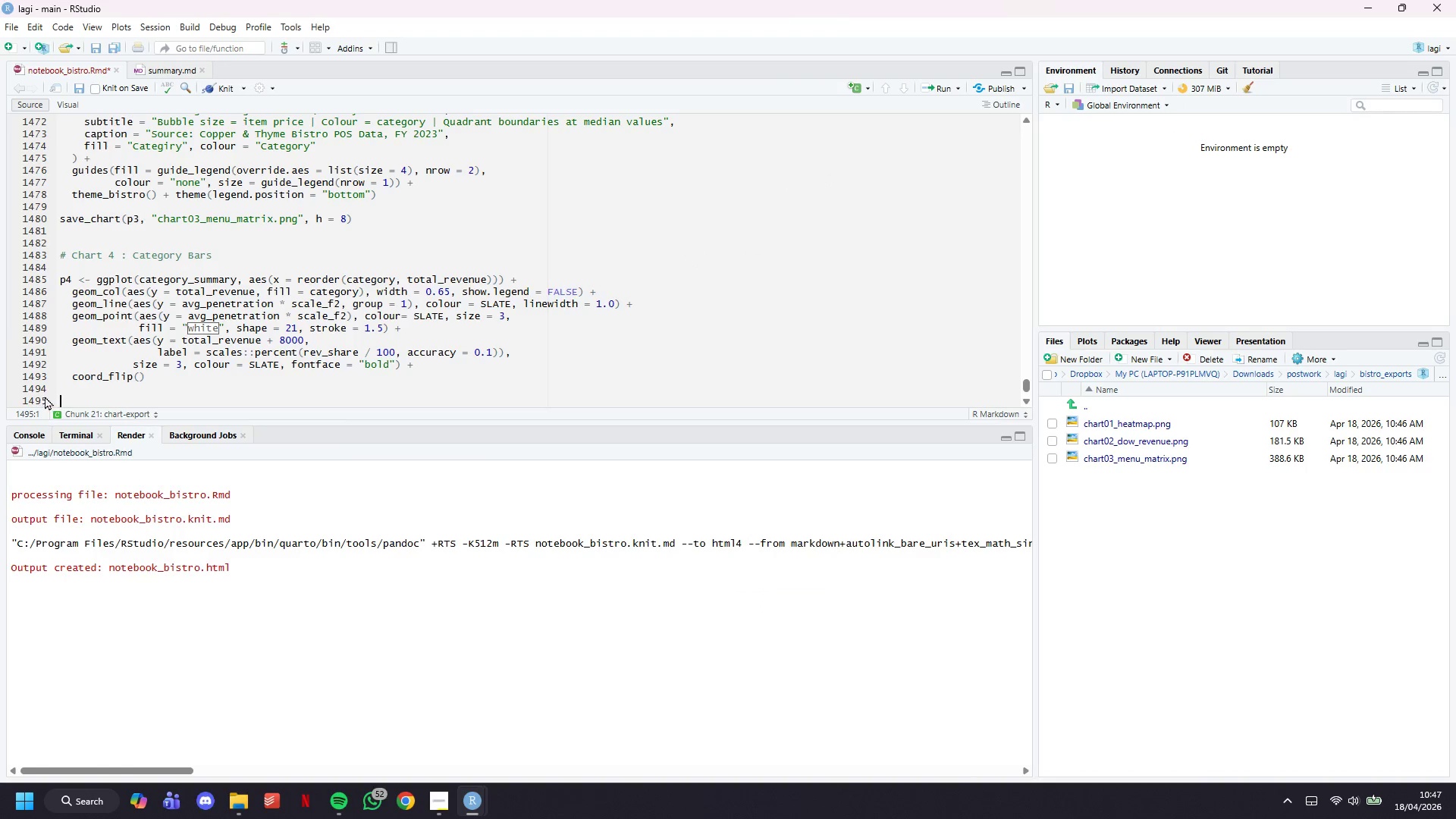 
key(Backspace)
 